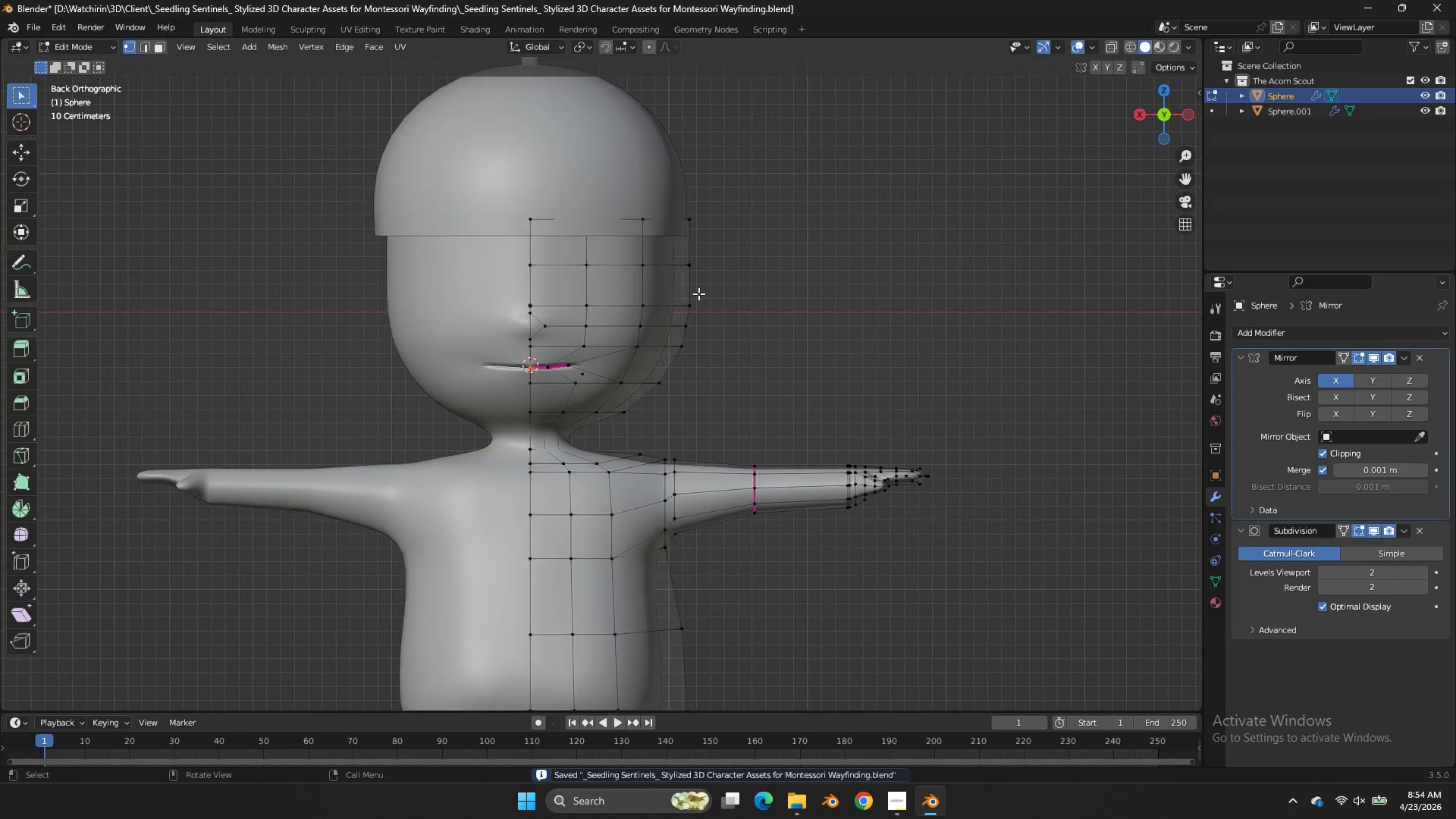 
key(Tab)
 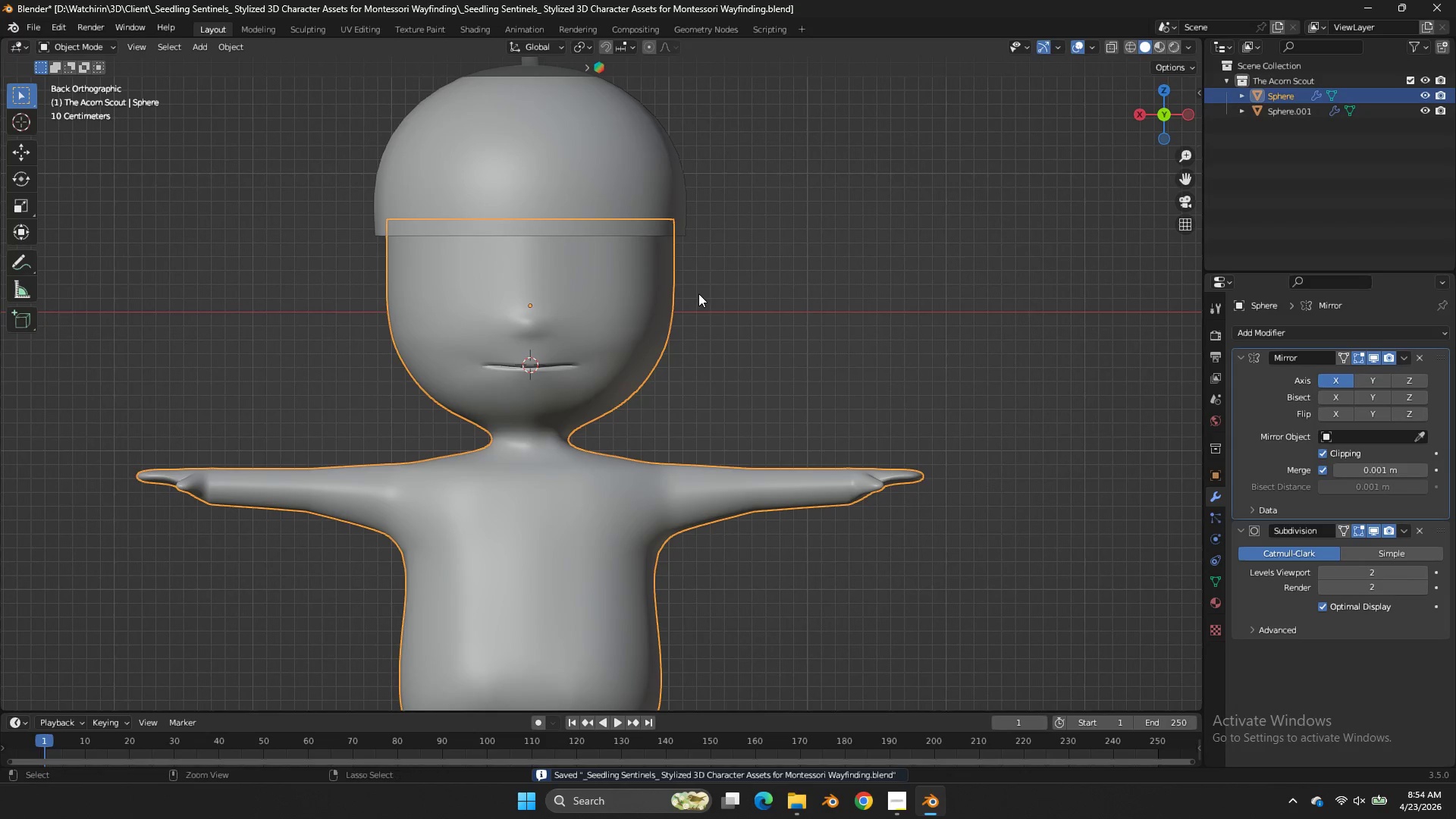 
hold_key(key=ControlLeft, duration=0.98)
 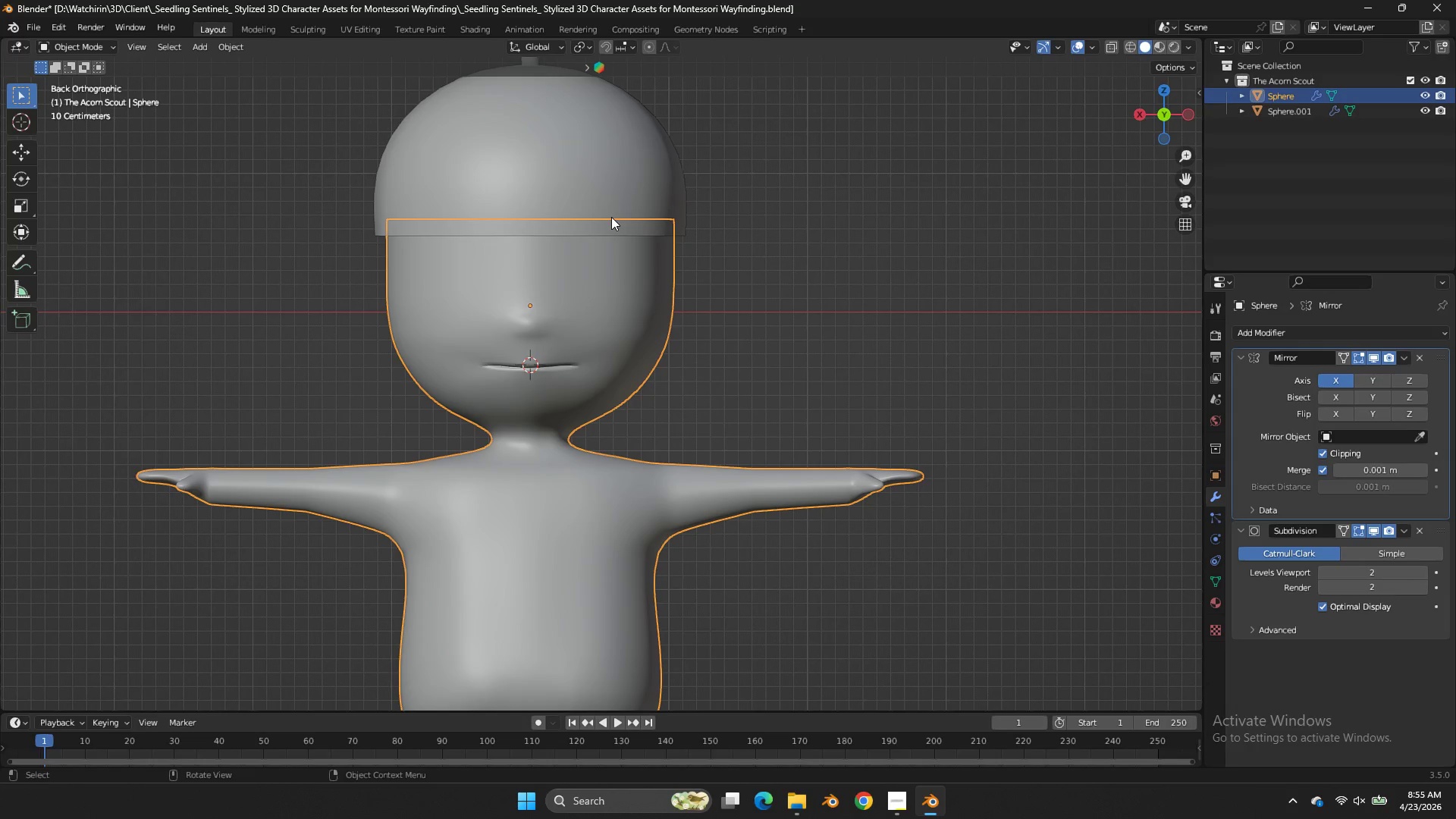 
wait(55.55)
 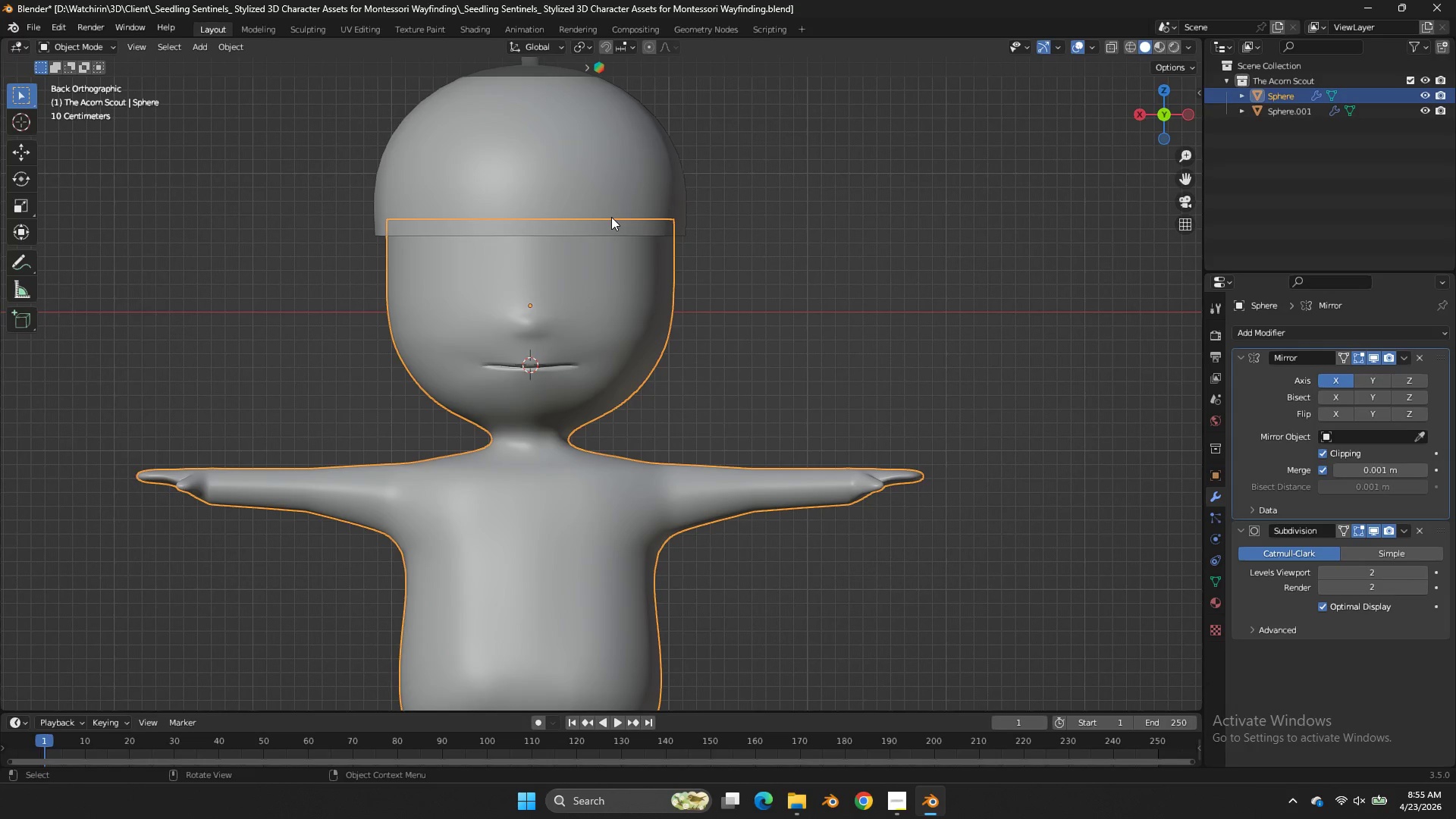 
scroll: coordinate [688, 262], scroll_direction: up, amount: 1.0
 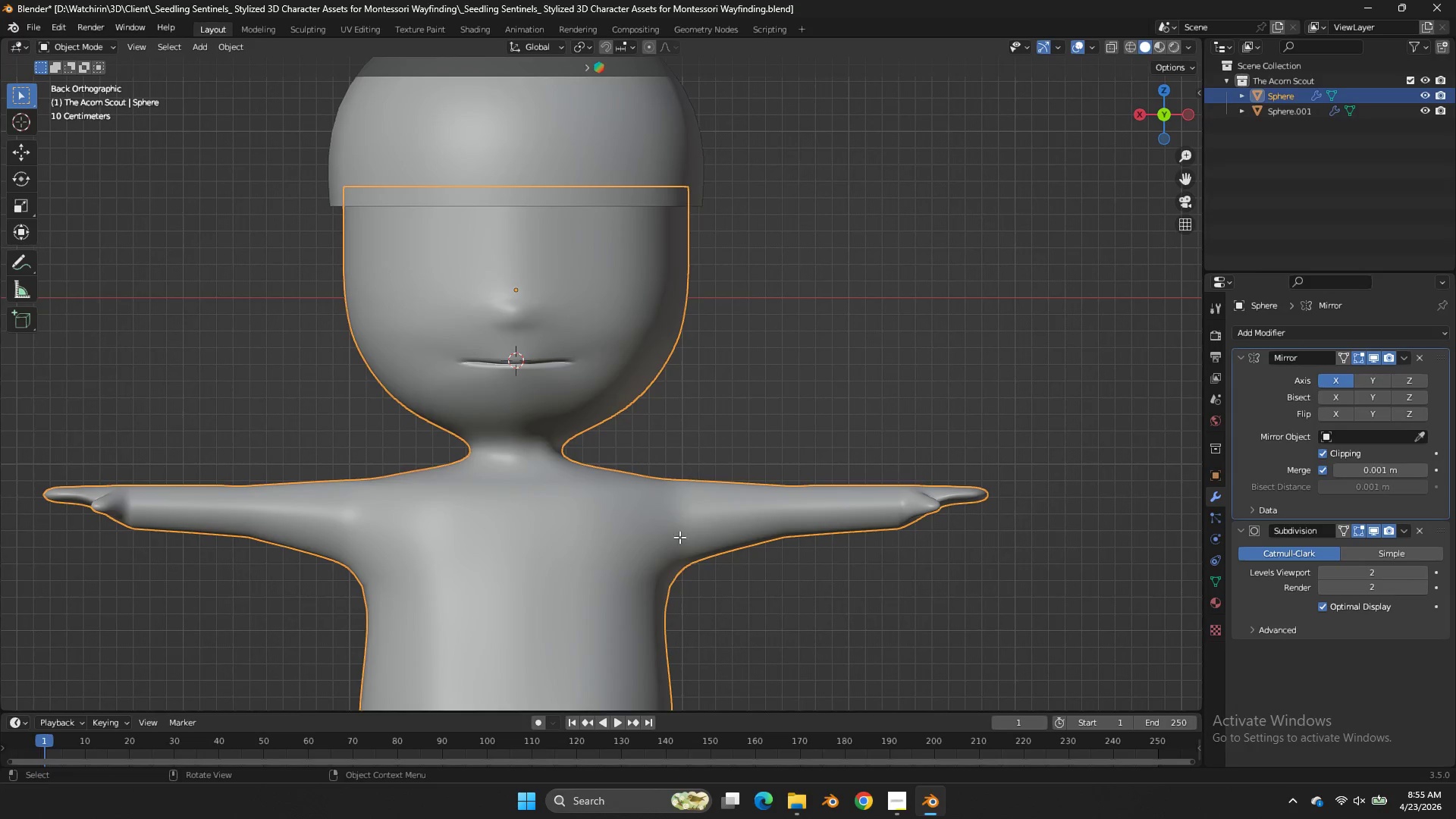 
key(Tab)
 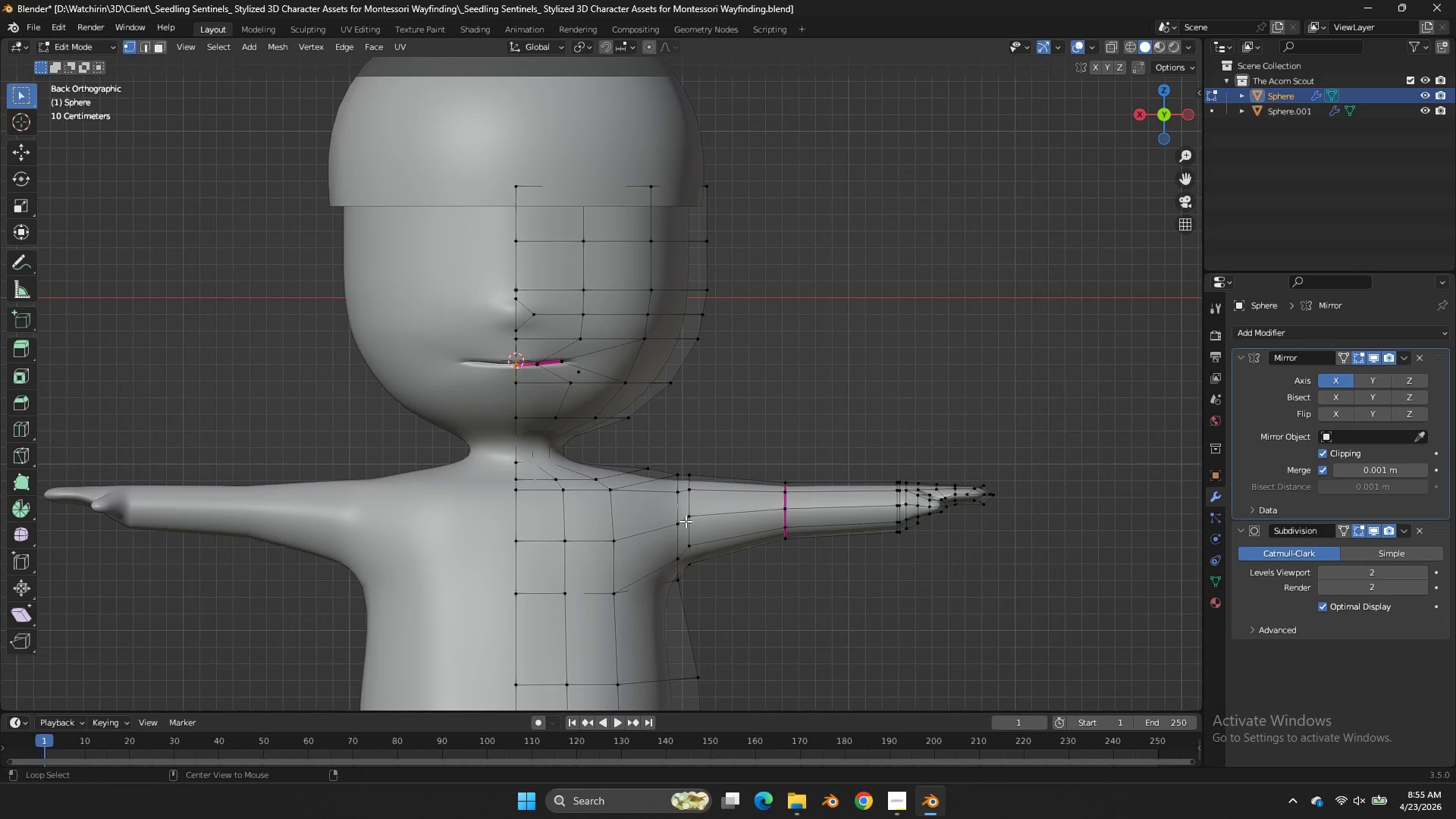 
hold_key(key=AltLeft, duration=1.05)
double_click([676, 519])
 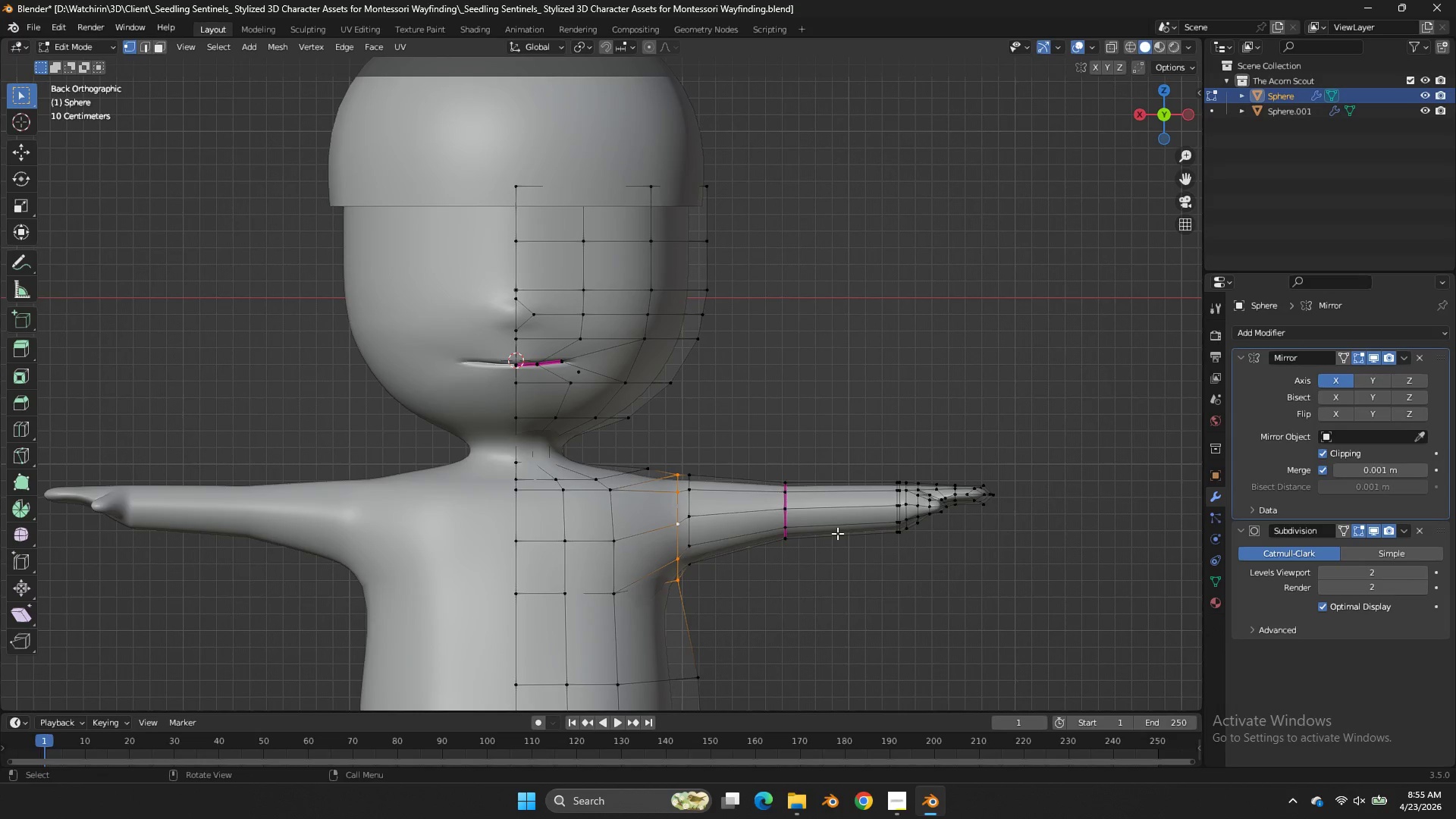 
key(Shift+E)
 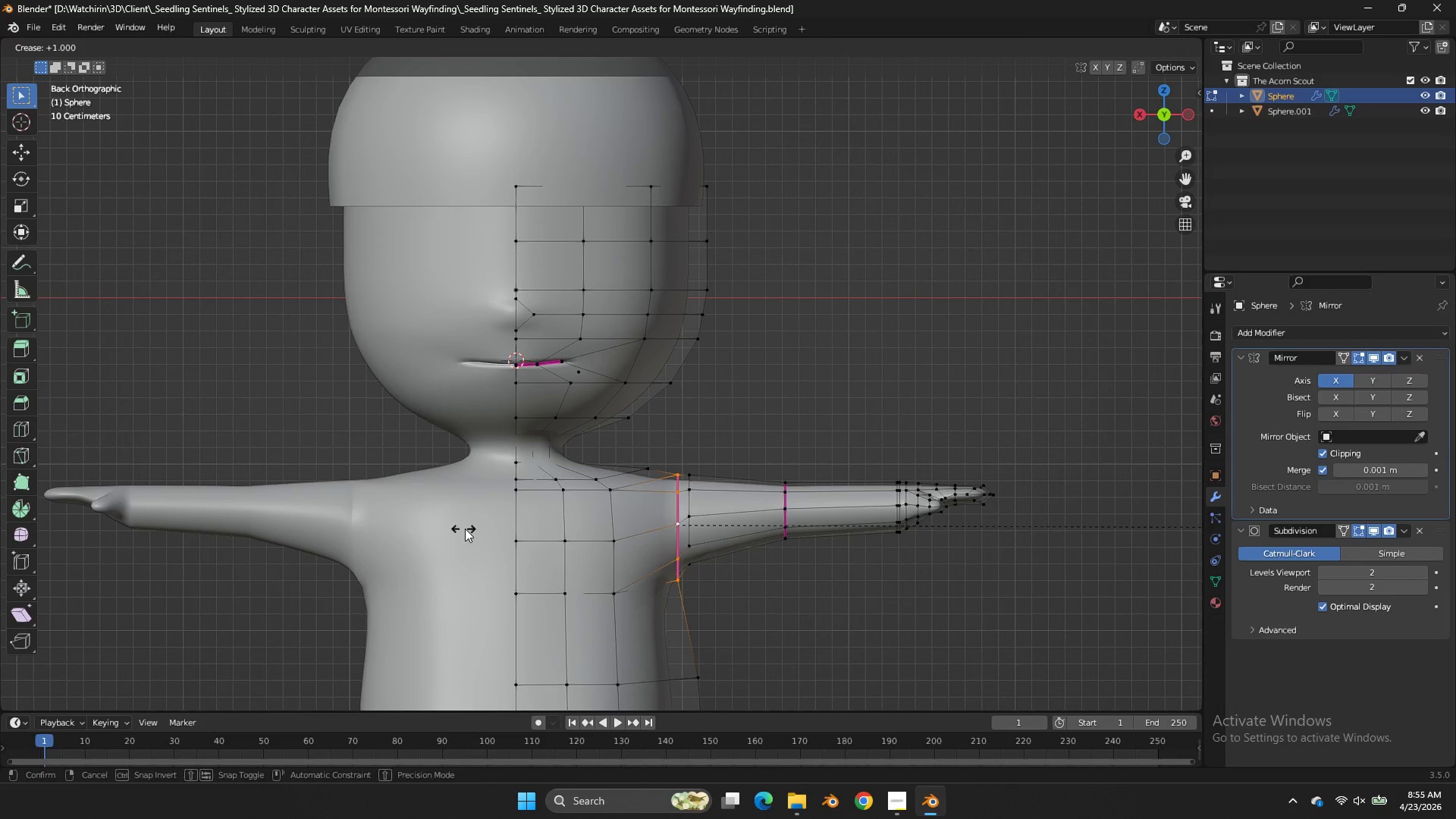 
key(Control+Z)
 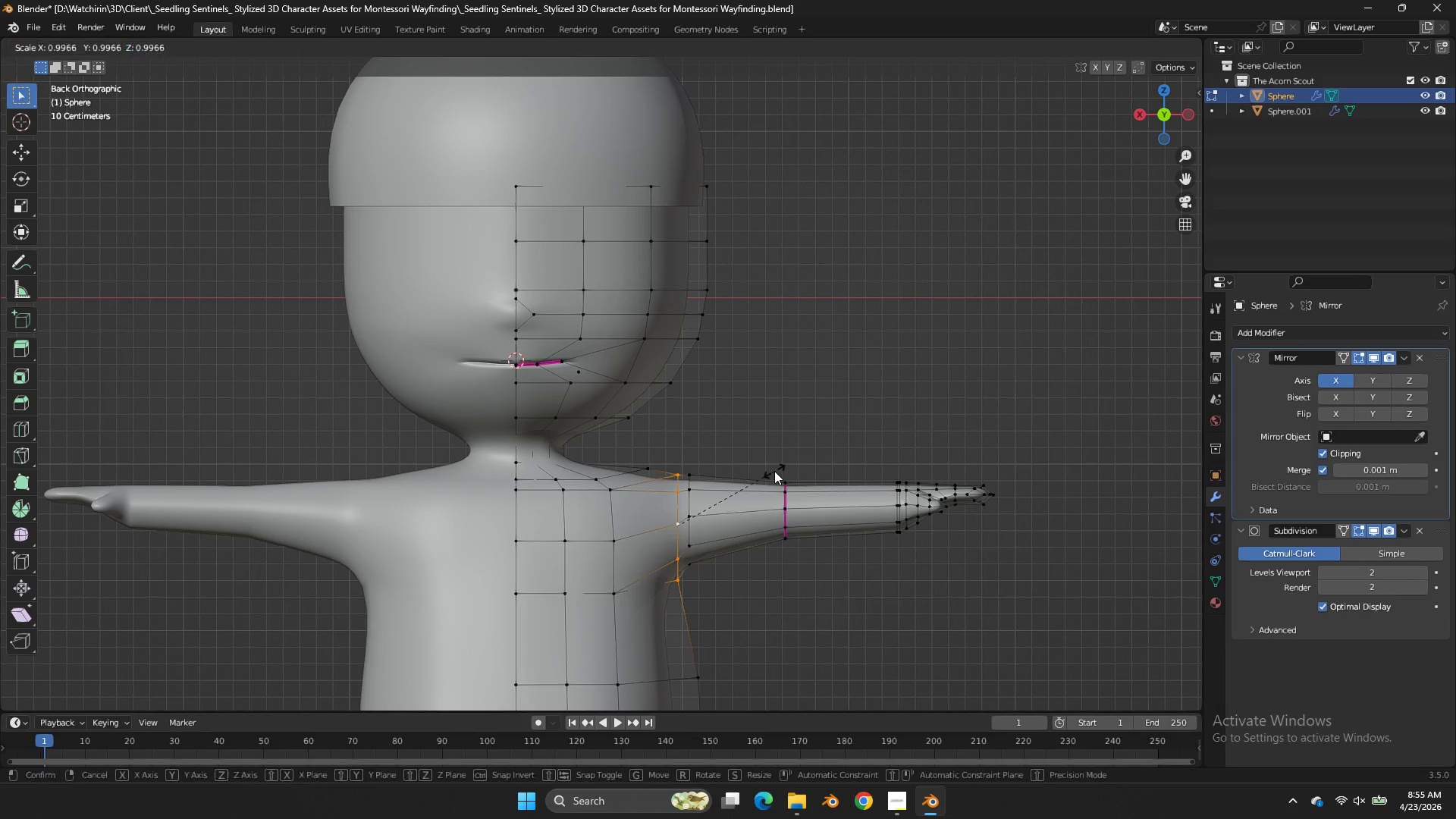 
key(S)
 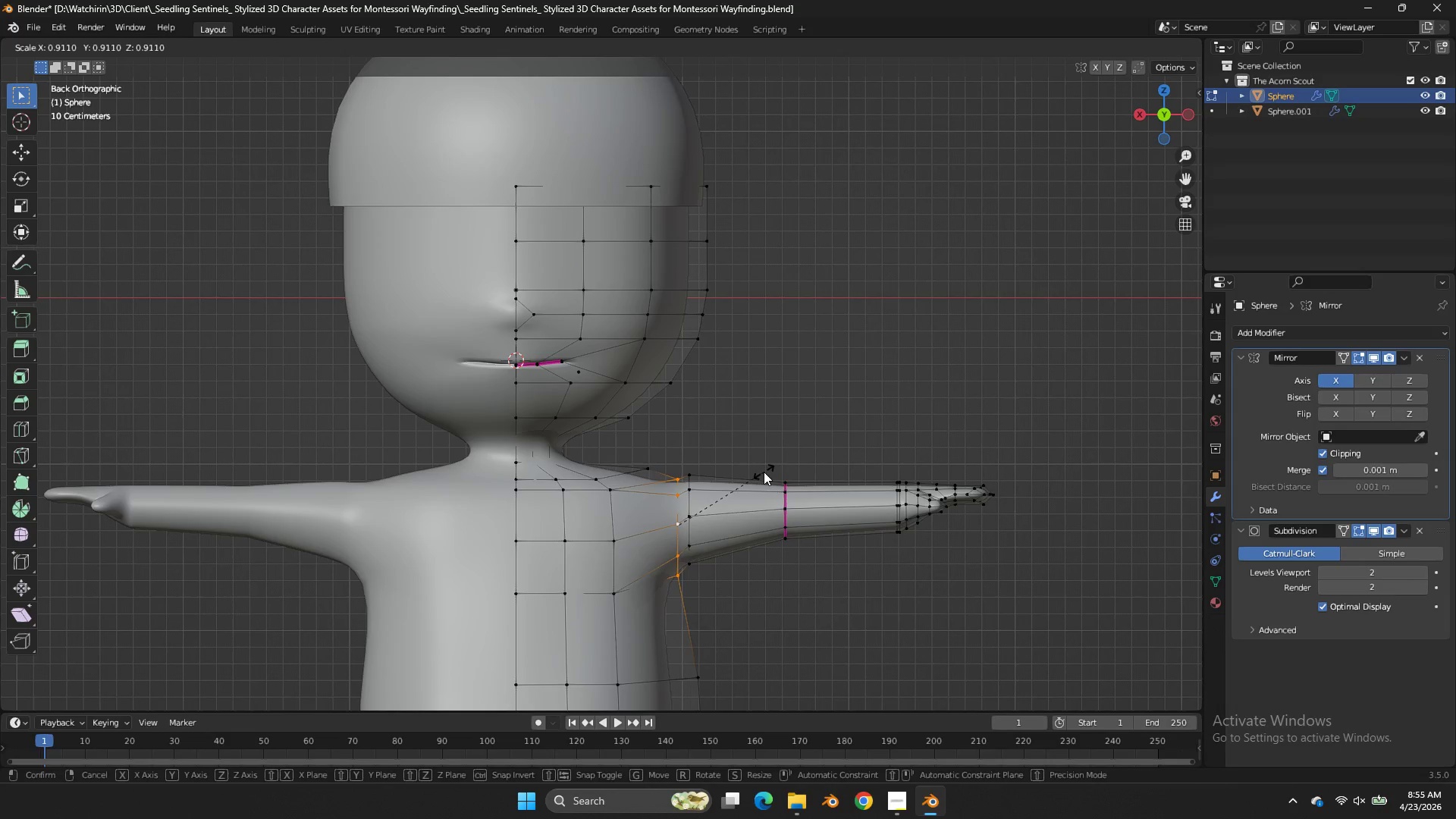 
double_click([764, 472])
 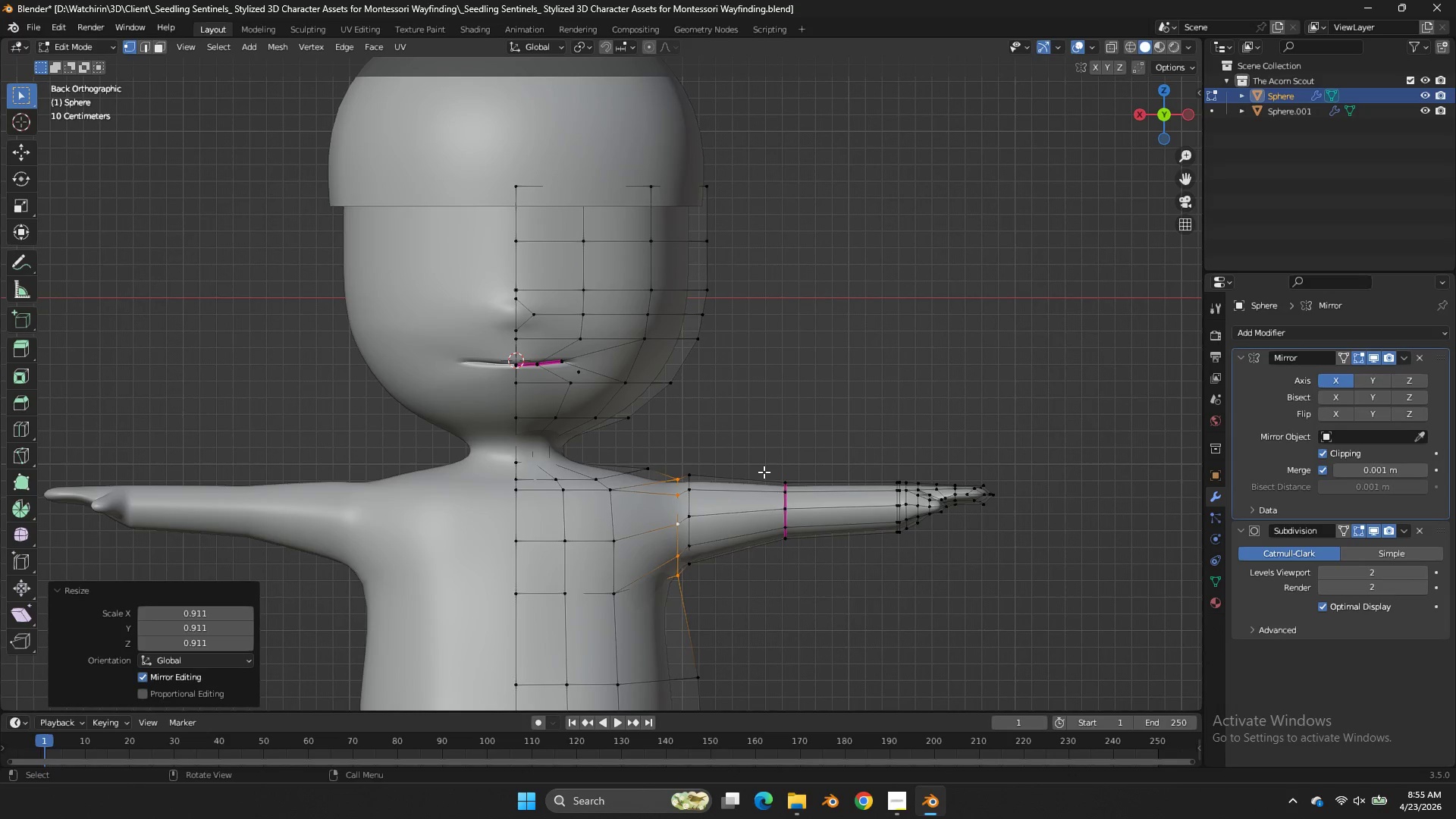 
key(Z)
 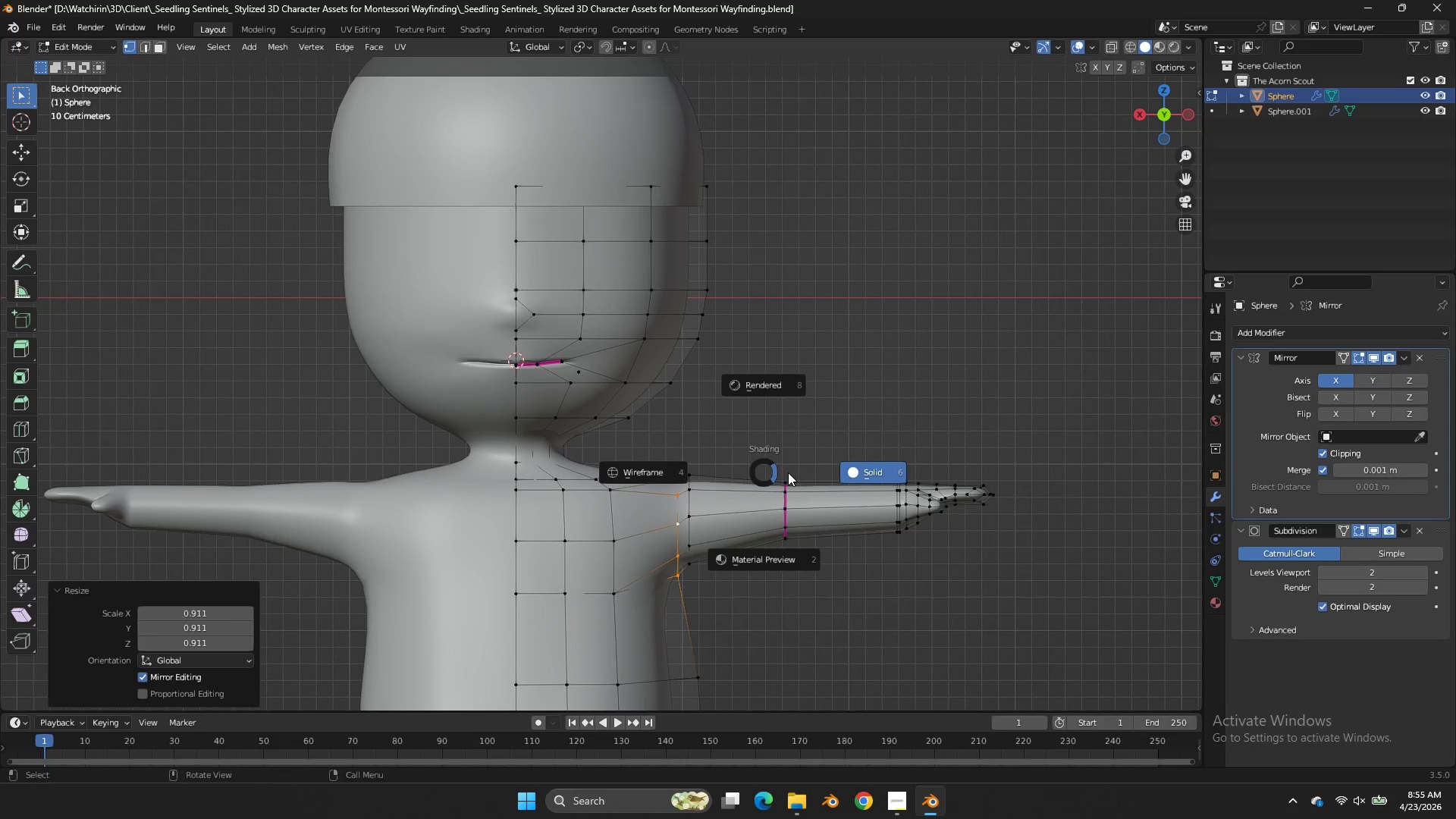 
double_click([788, 472])
 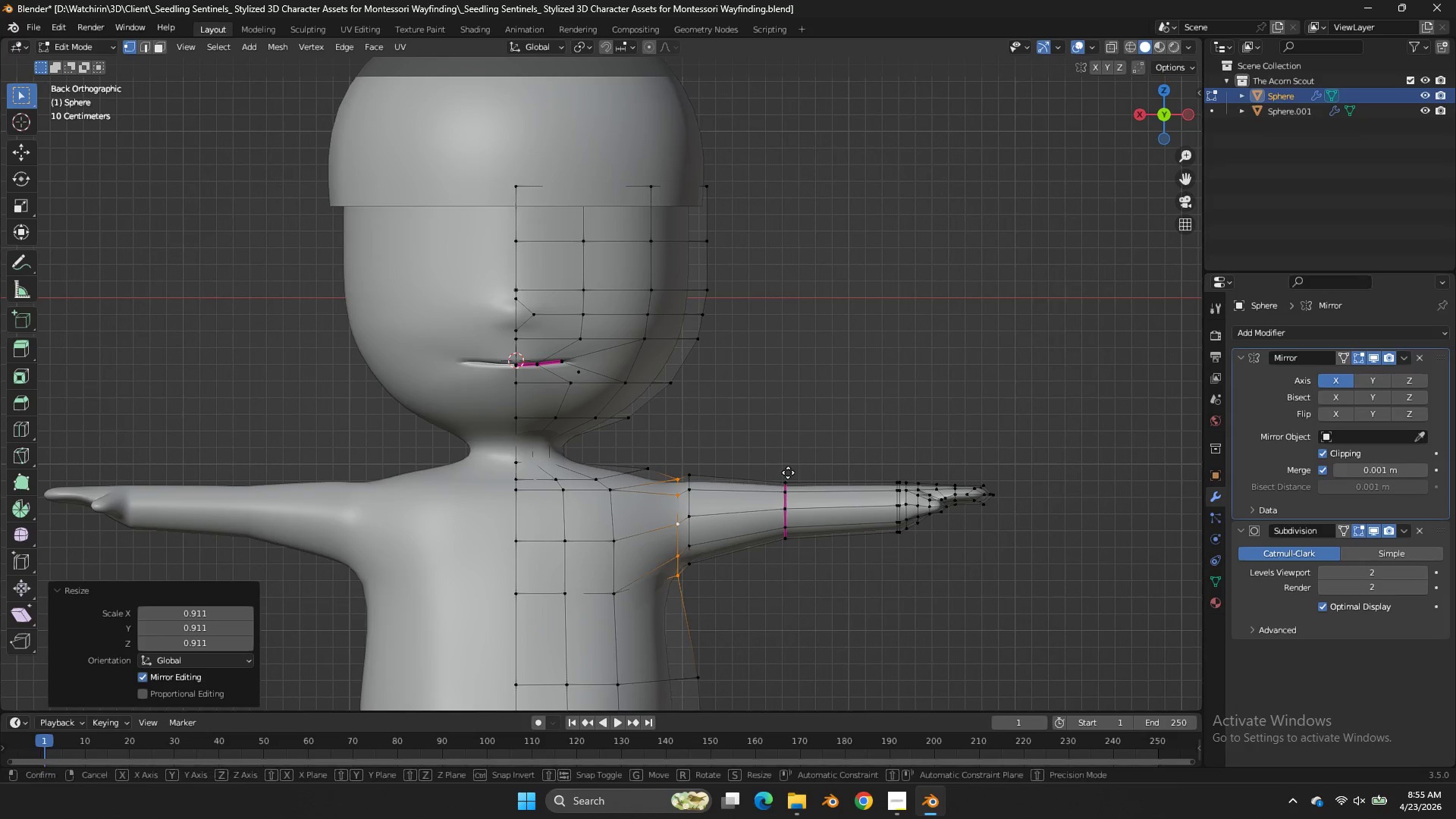 
type(gz)
 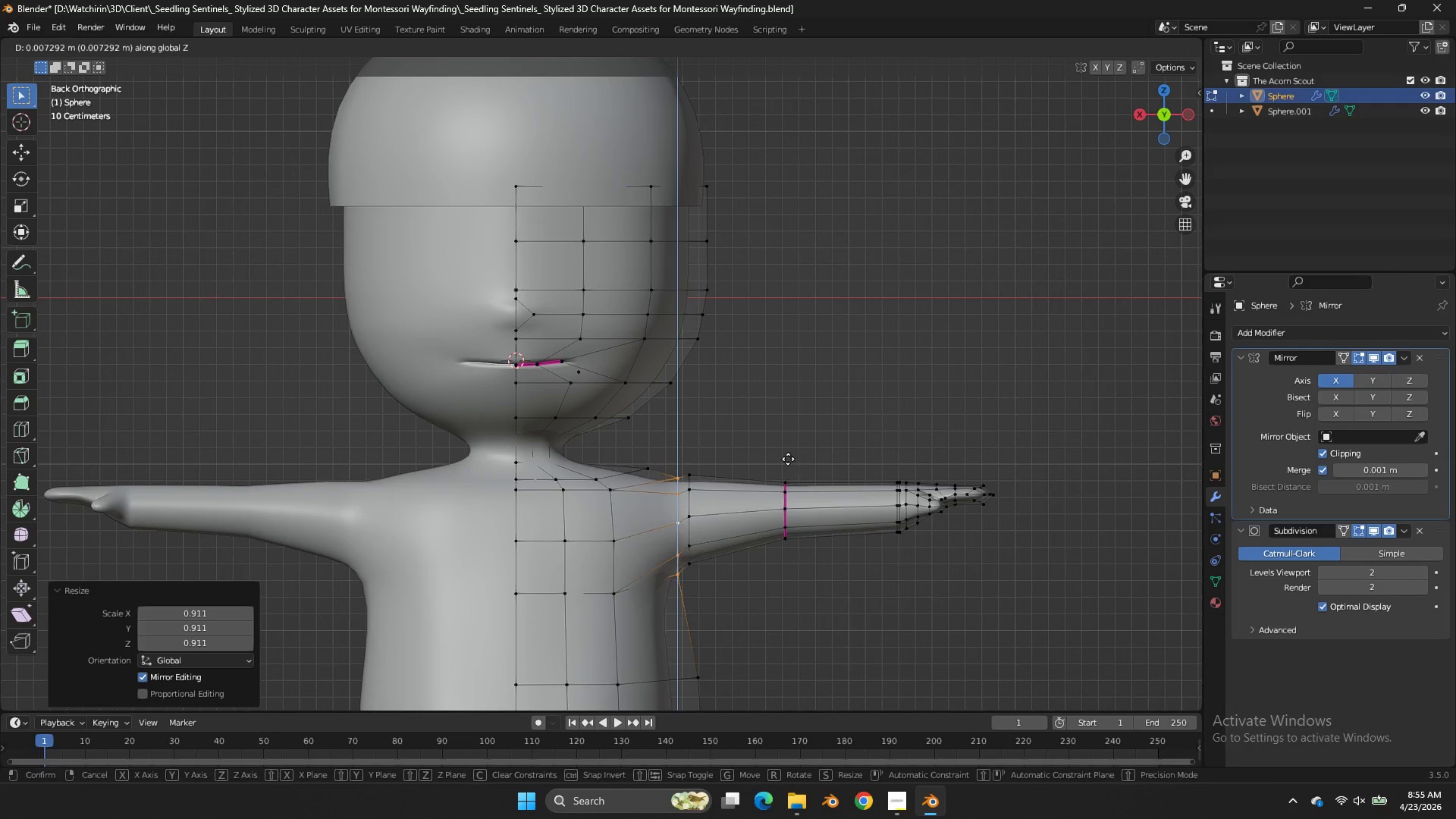 
hold_key(key=ShiftLeft, duration=0.52)
left_click([788, 416])
 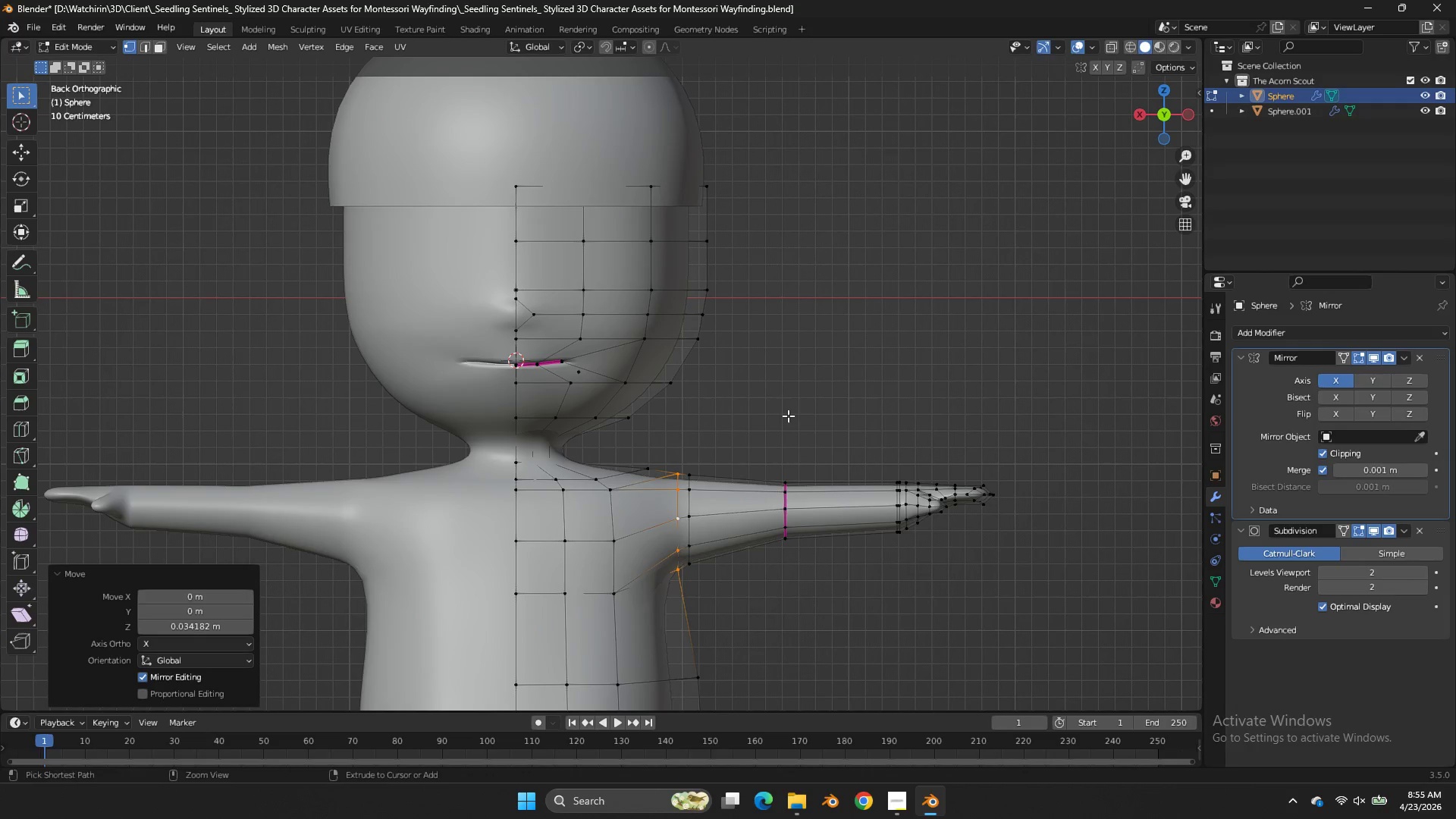 
key(Control+ControlLeft)
 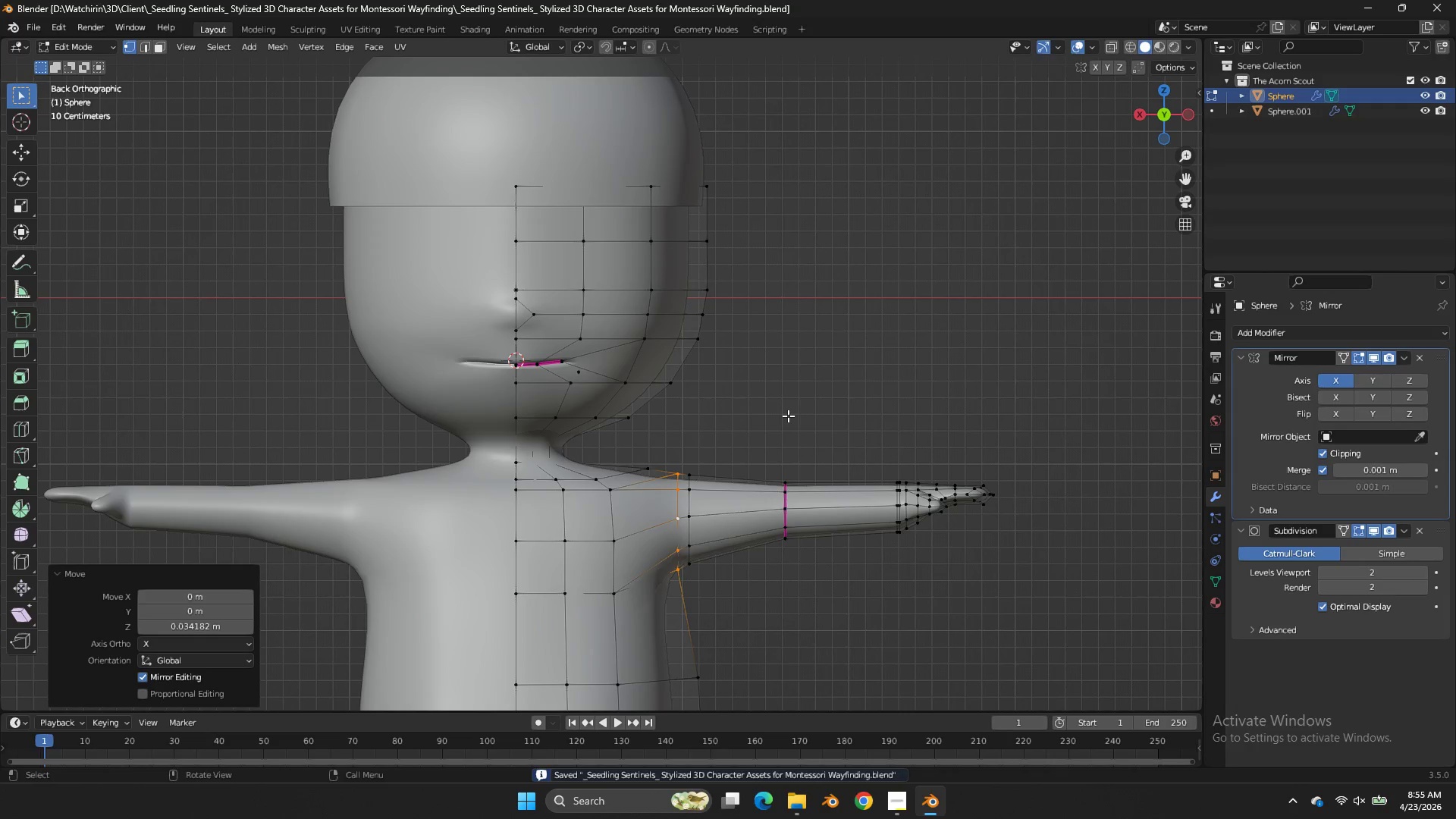 
key(Control+S)
 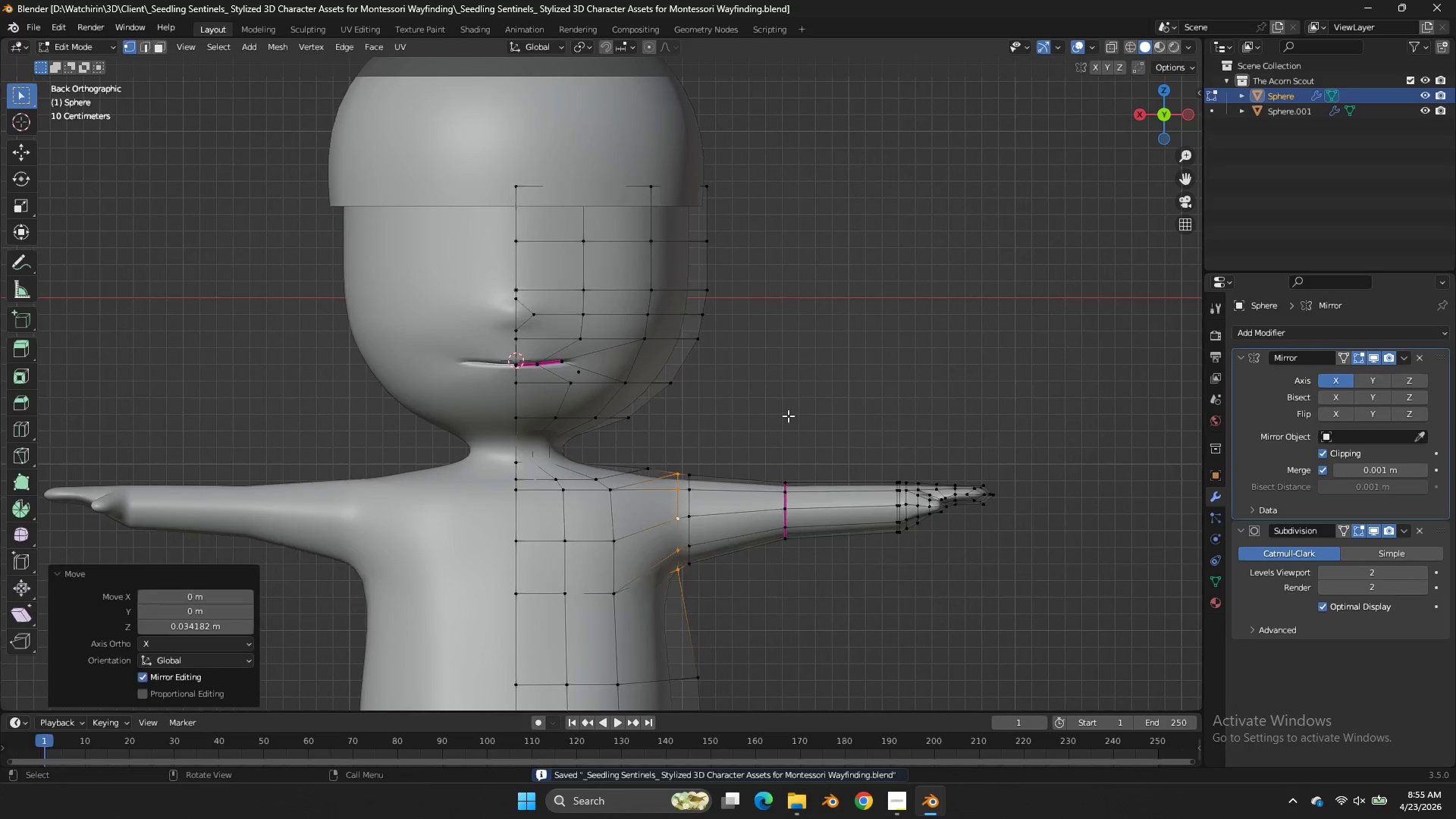 
key(Tab)
 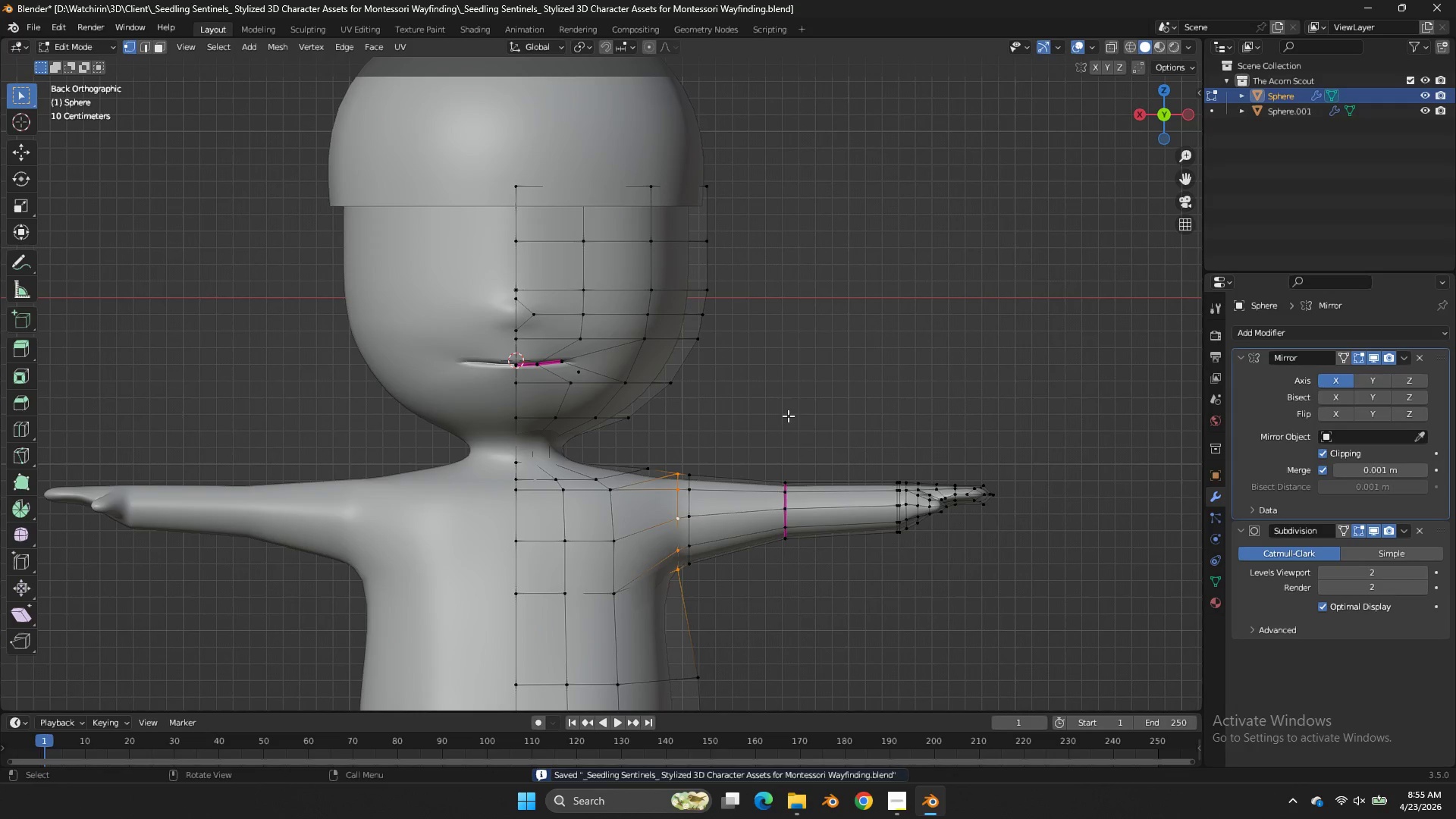 
key(Tab)
 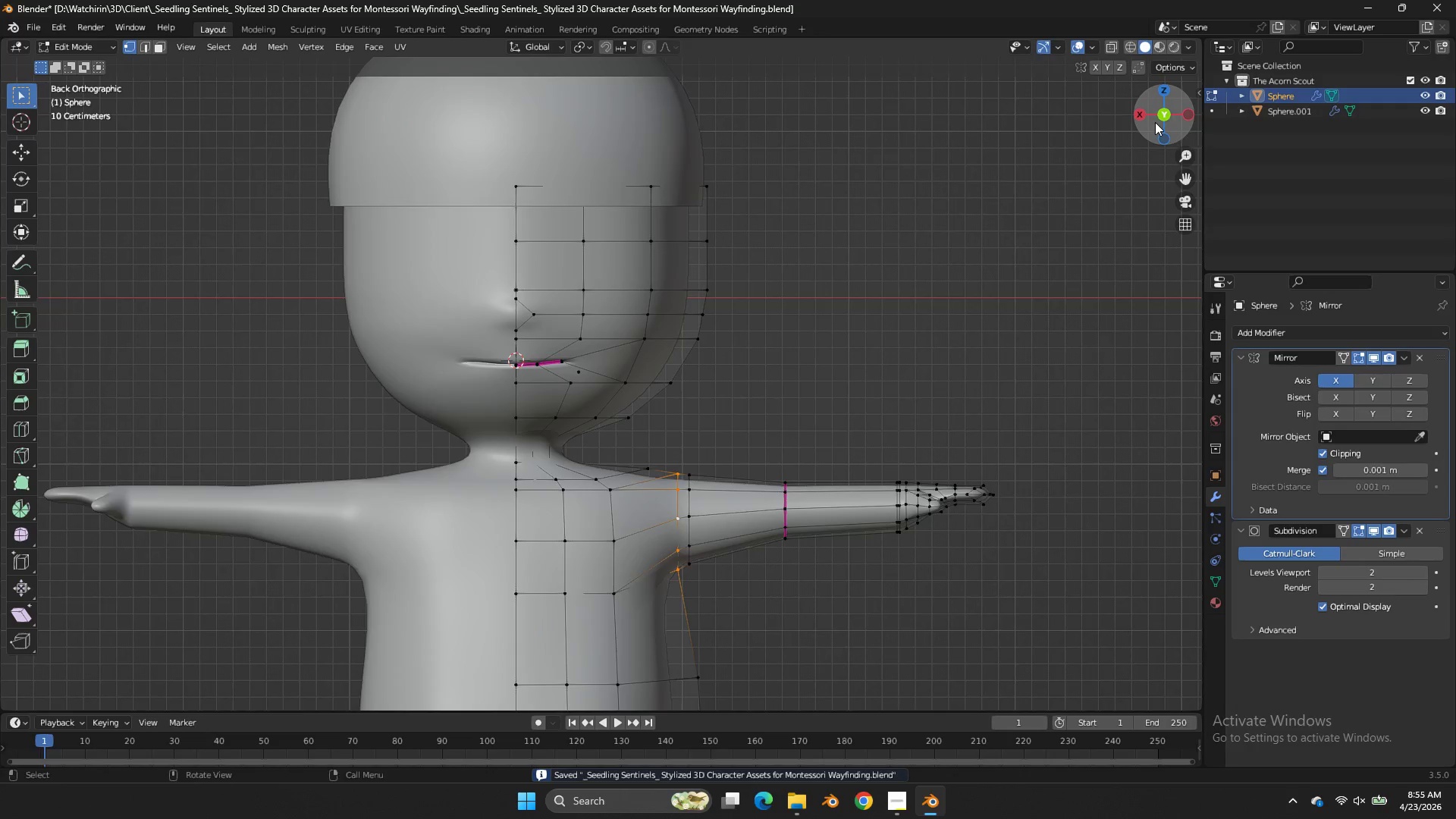 
left_click_drag(start_coordinate=[1155, 121], to_coordinate=[1086, 695])
 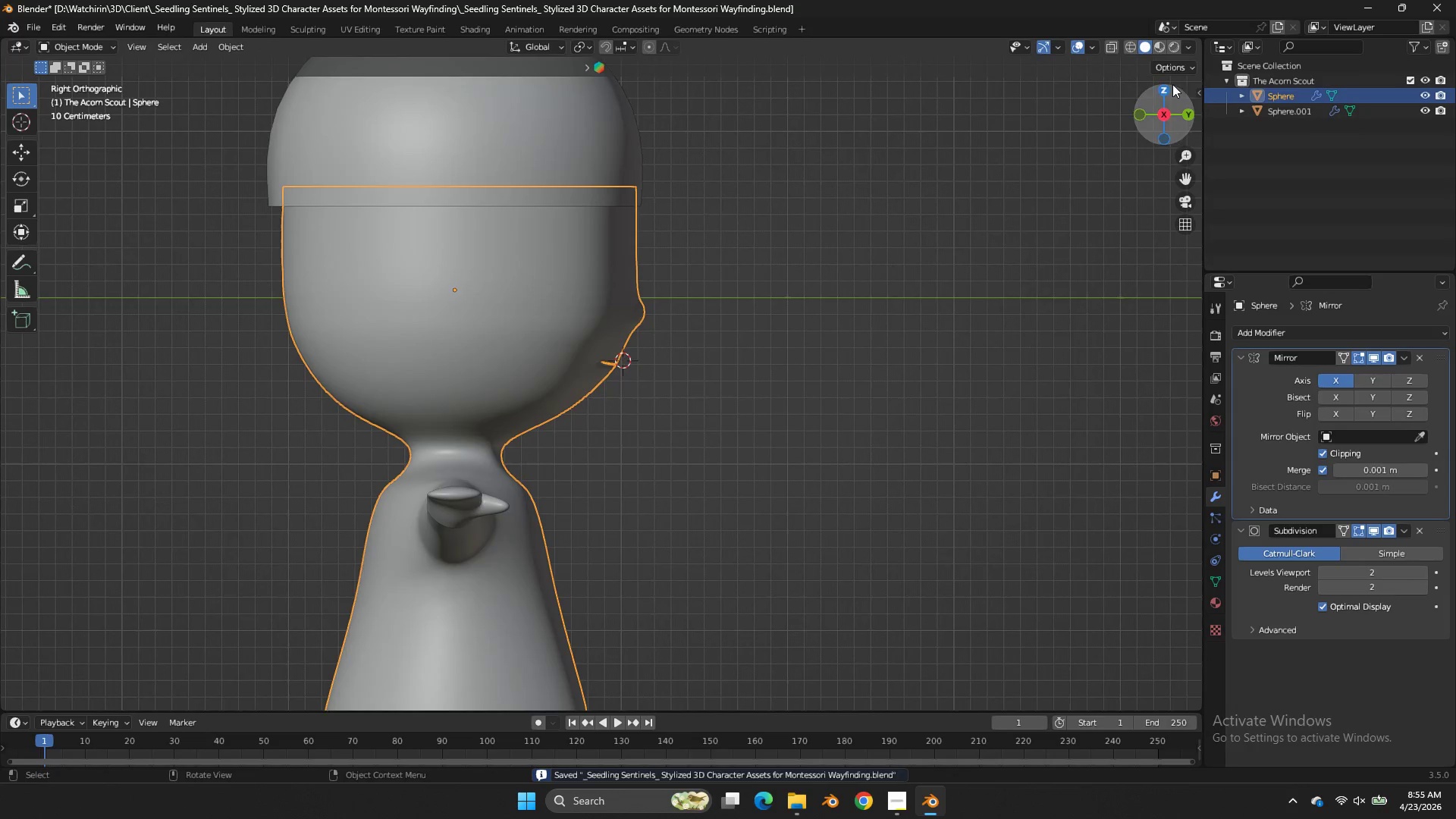 
left_click([1154, 118])
 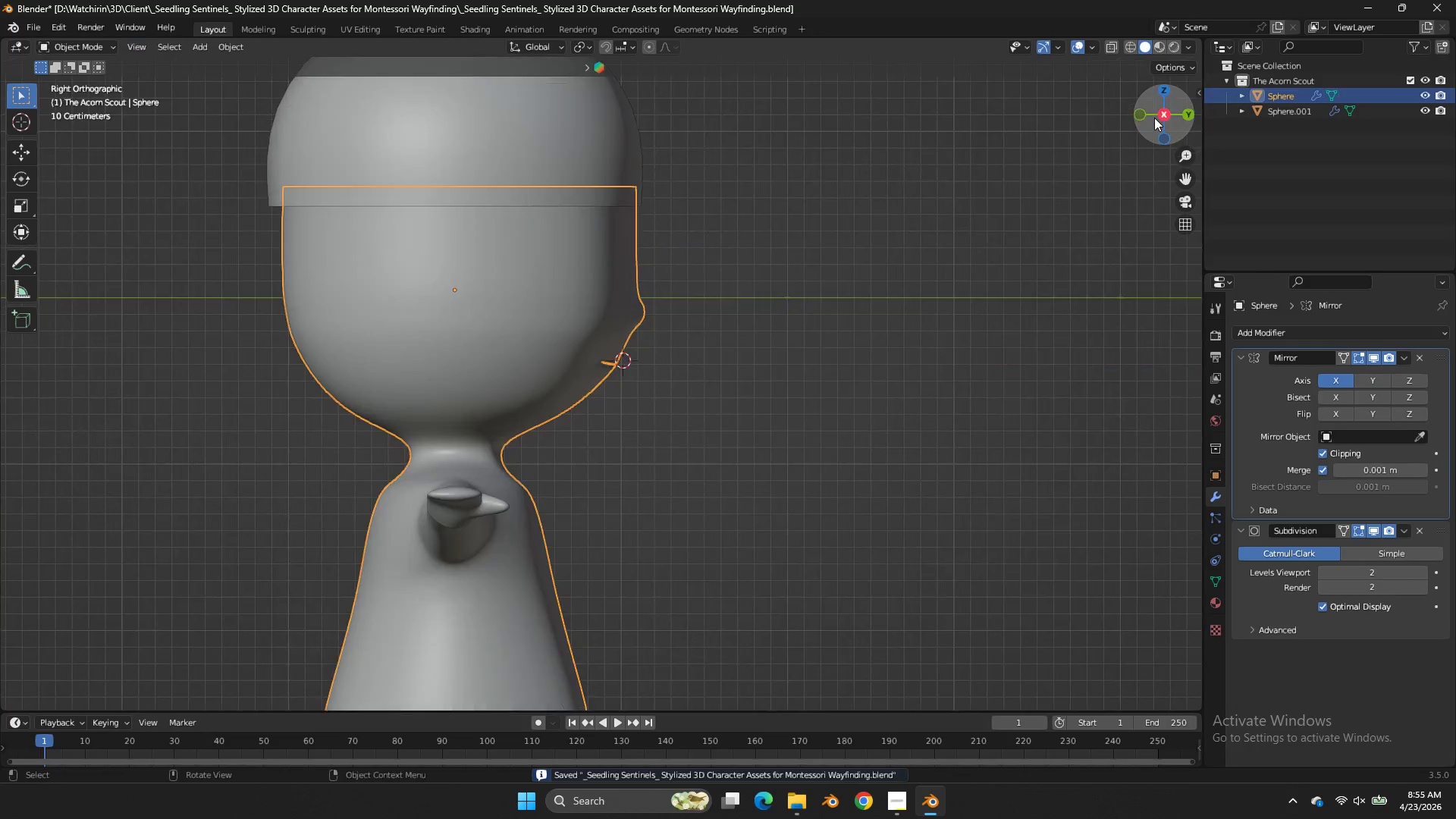 
key(Tab)
 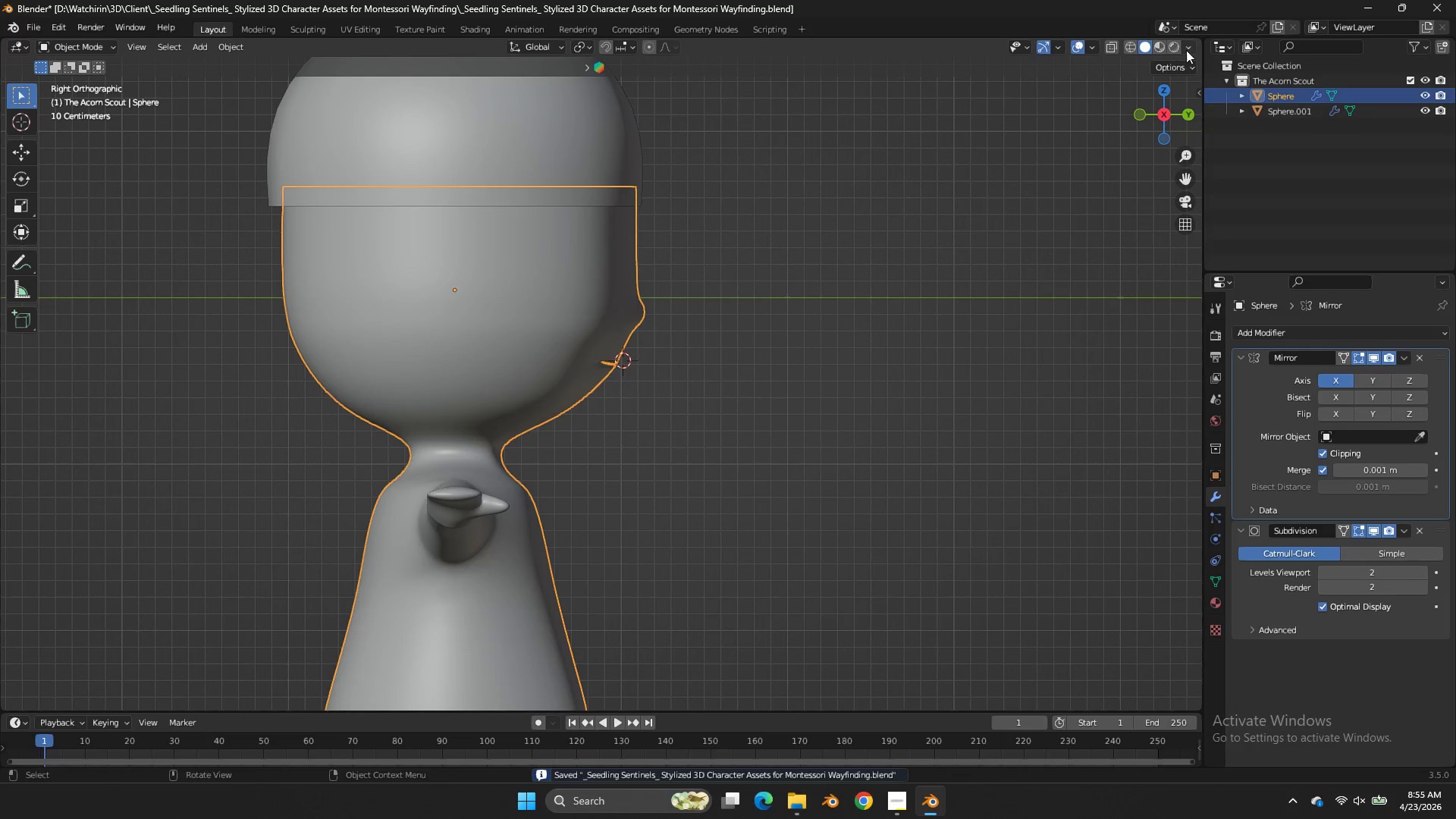 
left_click([1192, 42])
 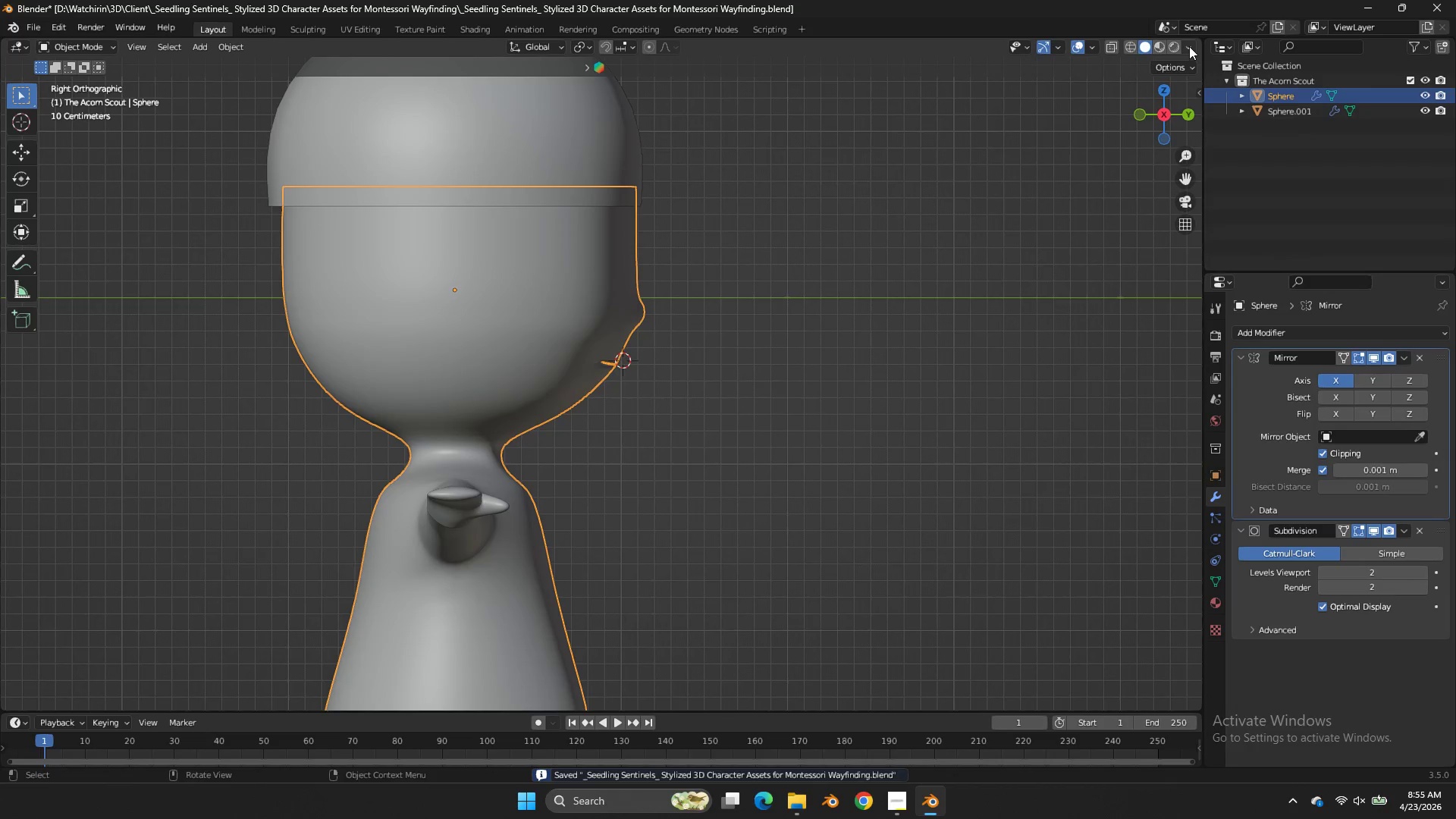 
triple_click([1189, 46])
 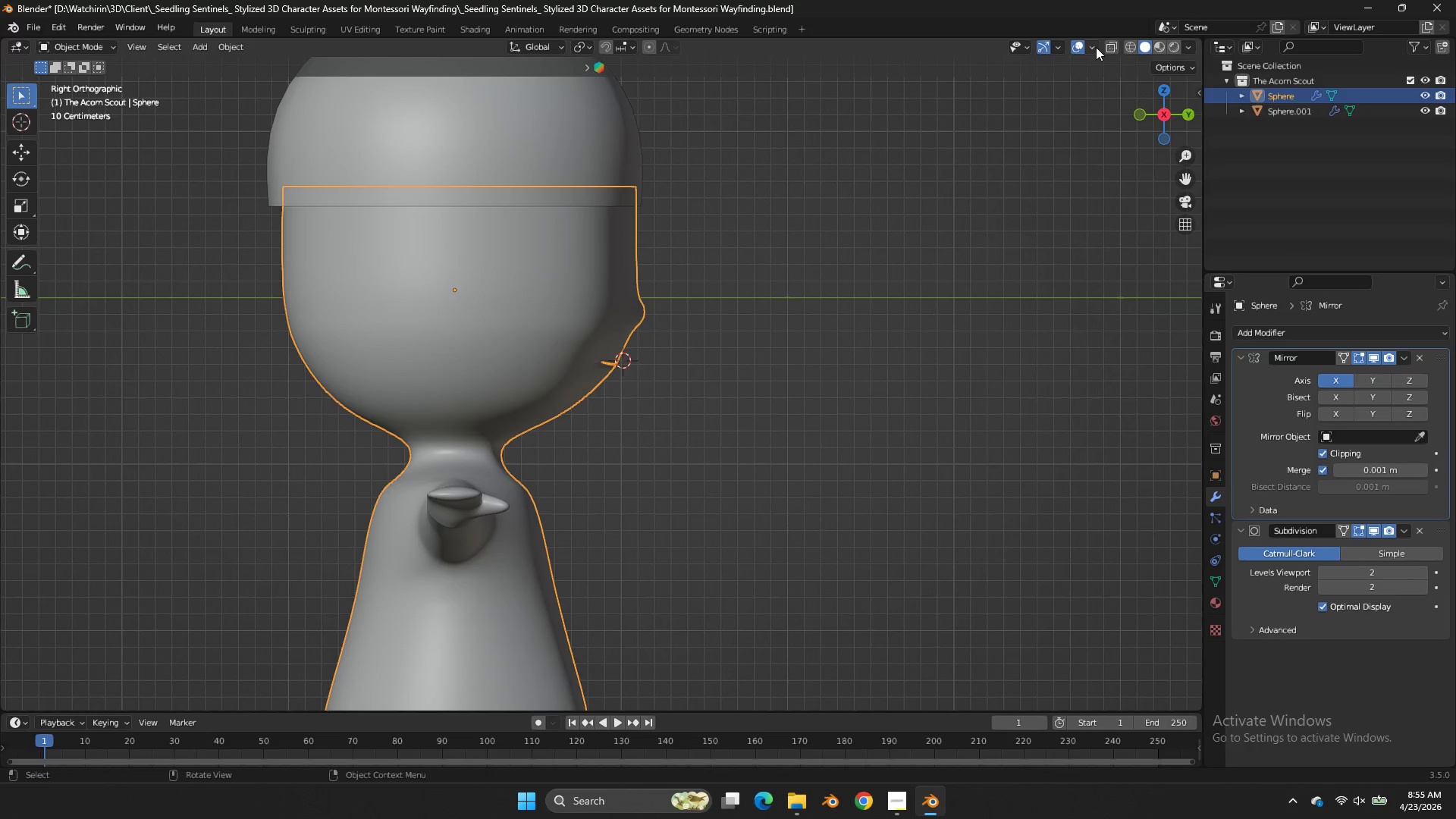 
left_click([1096, 47])
 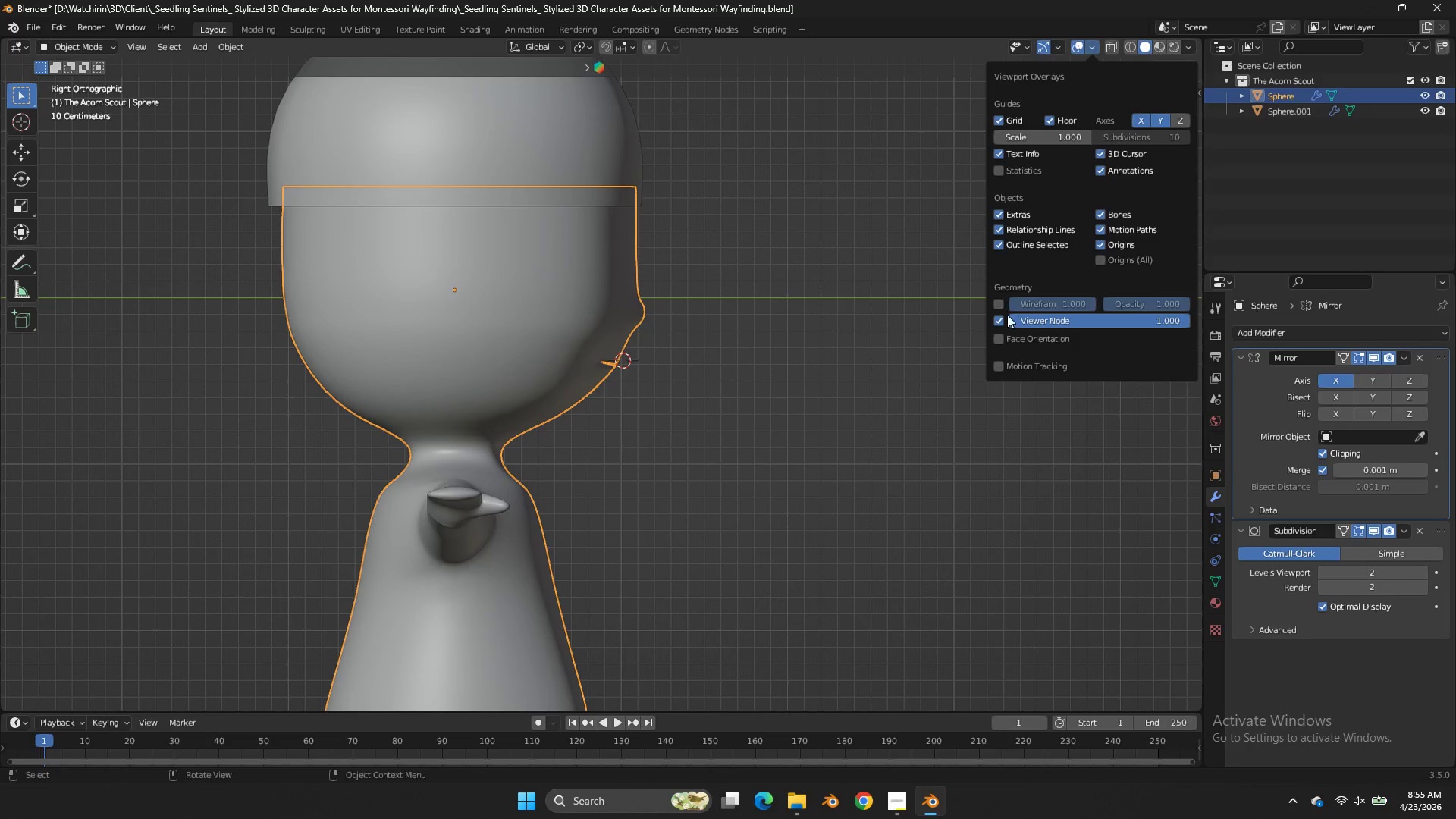 
double_click([1007, 335])
 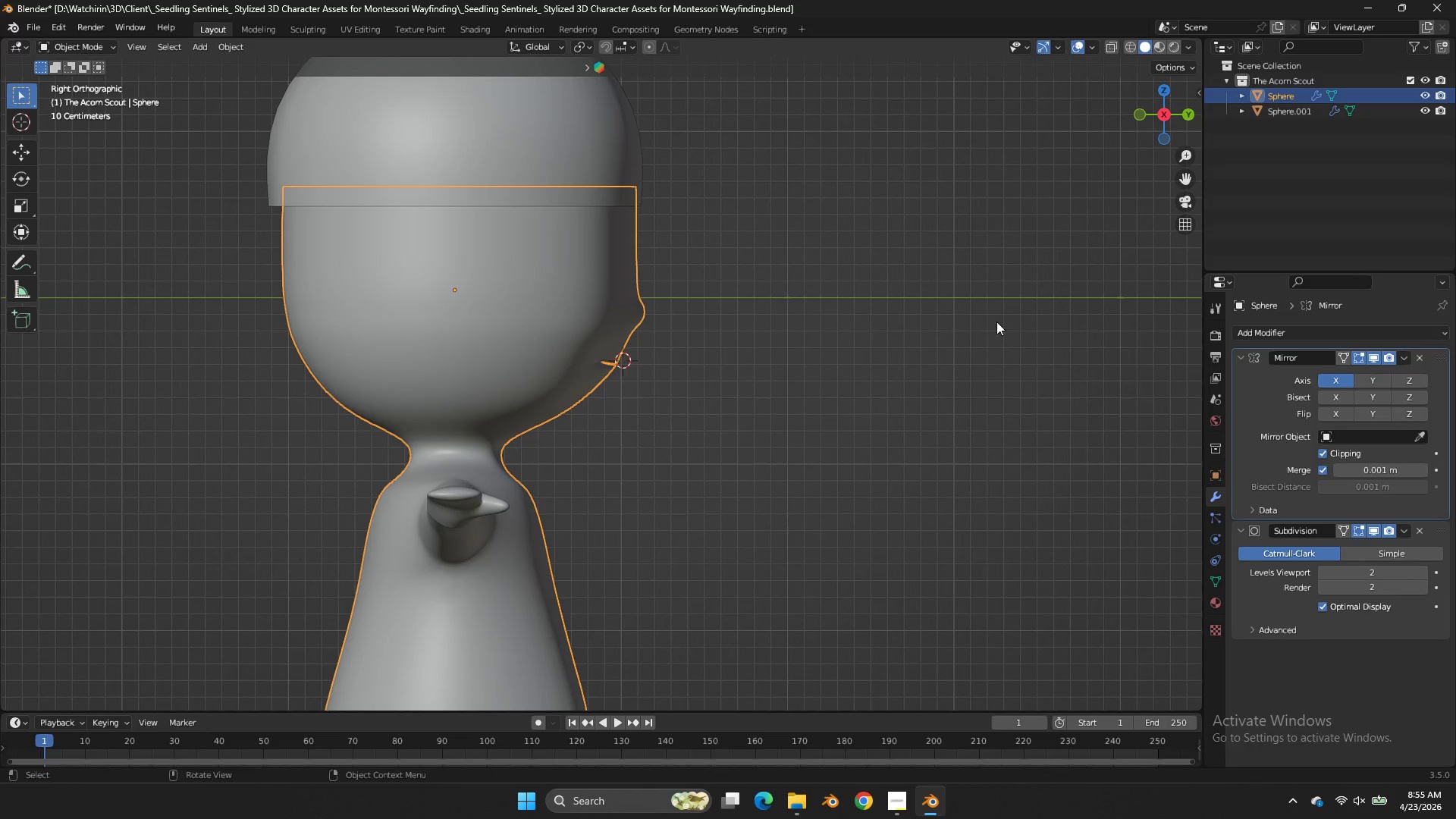 
left_click([1007, 335])
 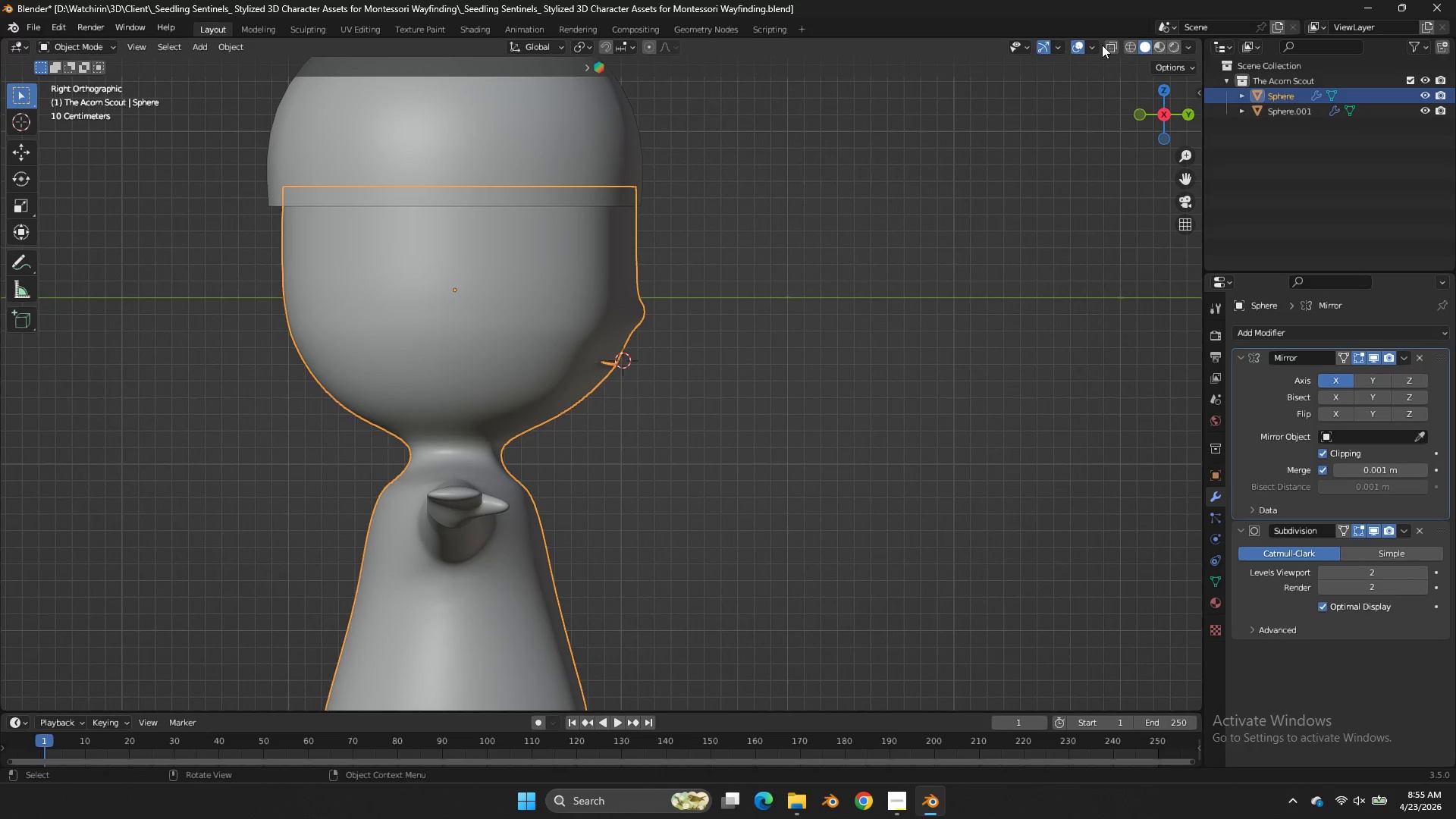 
double_click([1098, 46])
 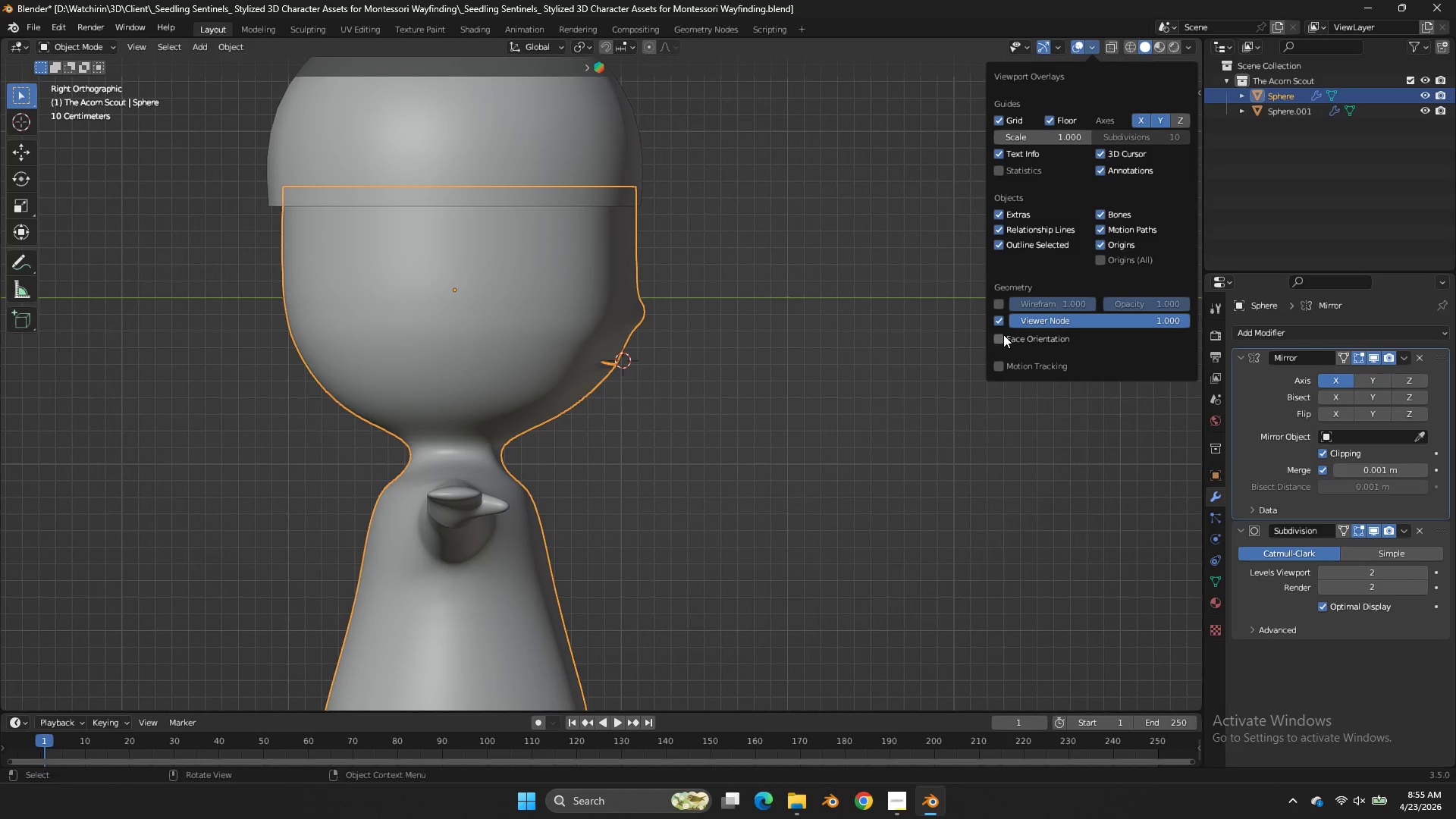 
left_click([1000, 338])
 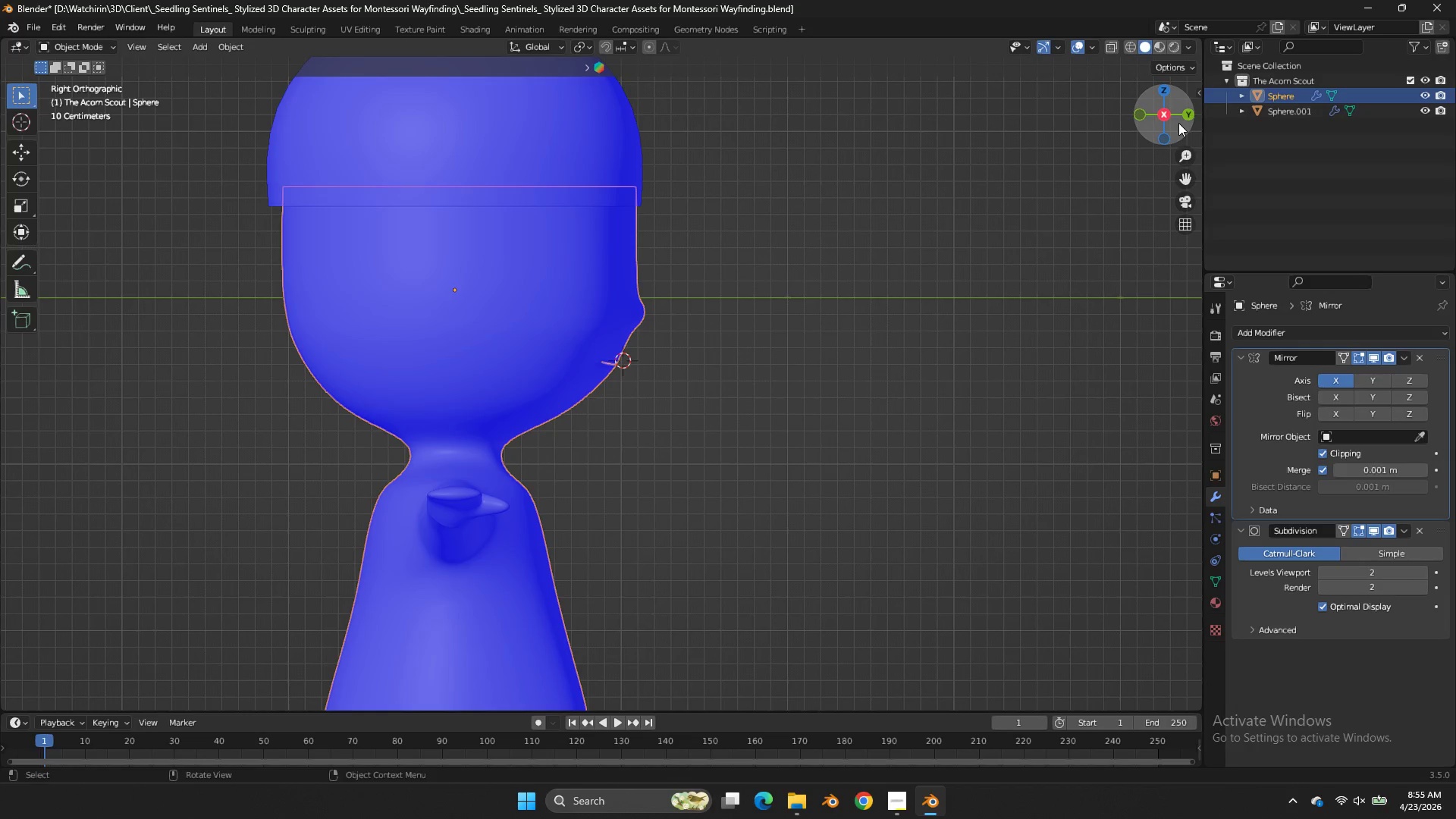 
left_click([1185, 121])
 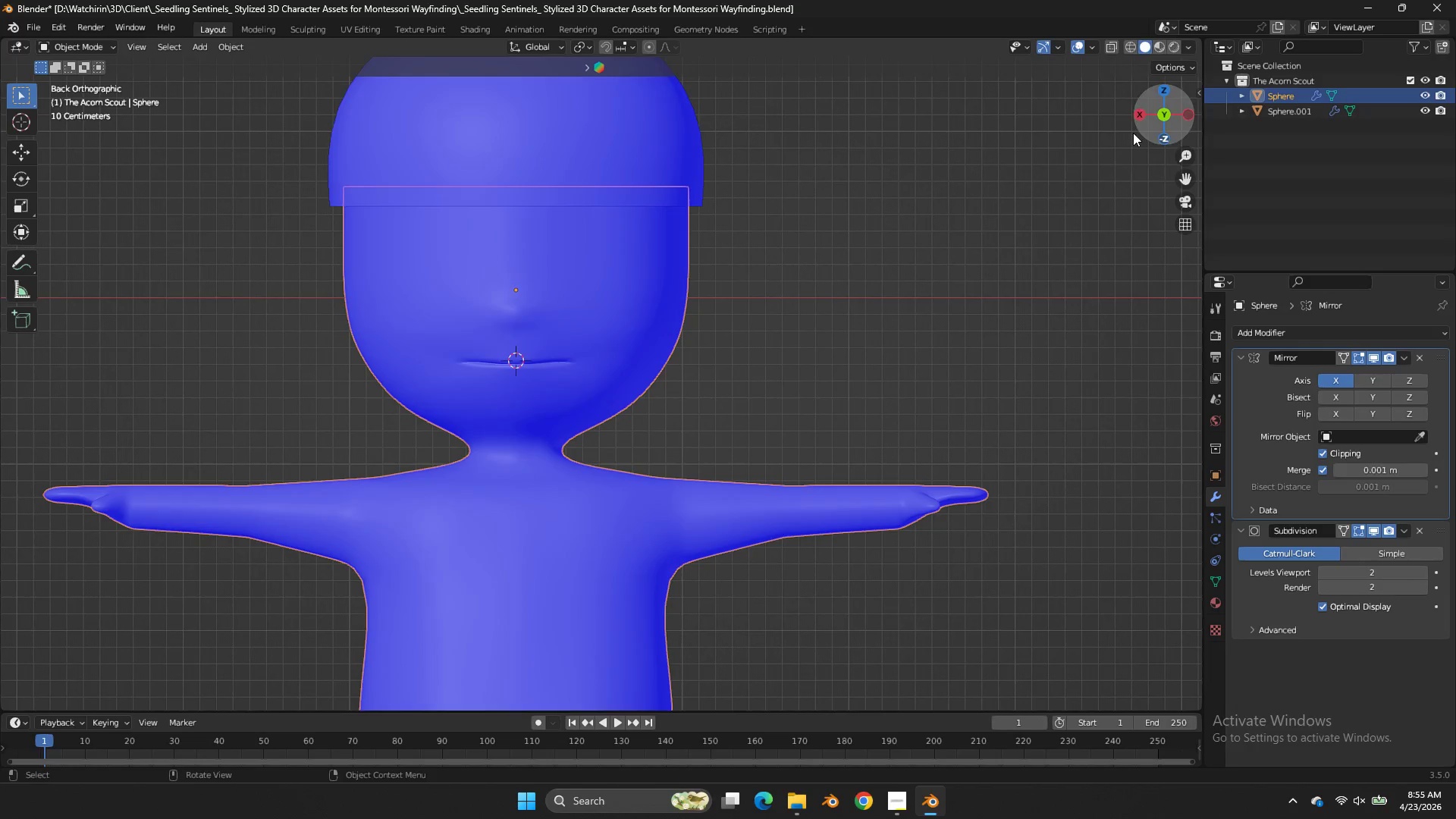 
key(Z)
 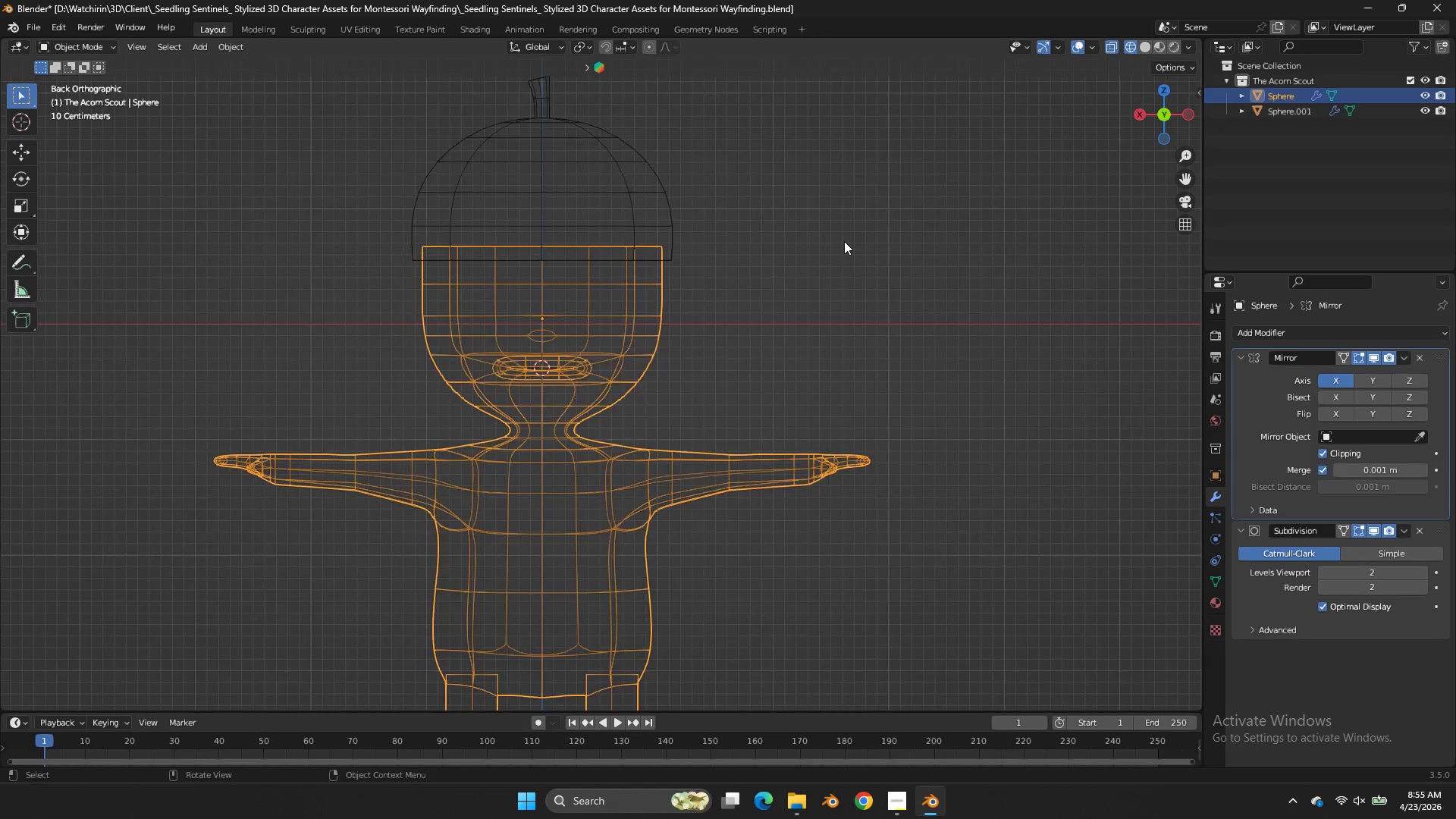 
key(Tab)
 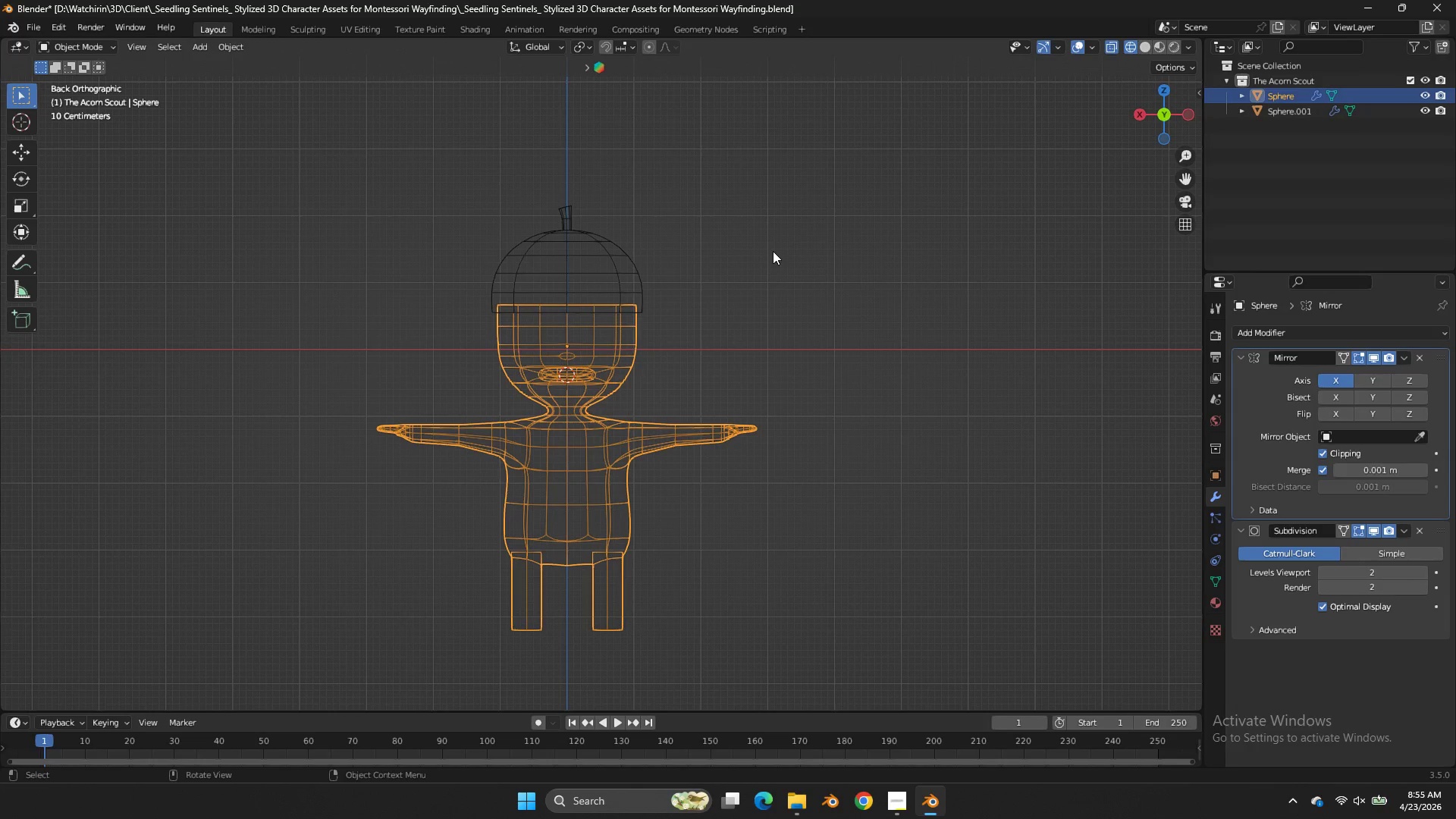 
scroll: coordinate [844, 241], scroll_direction: down, amount: 5.0
 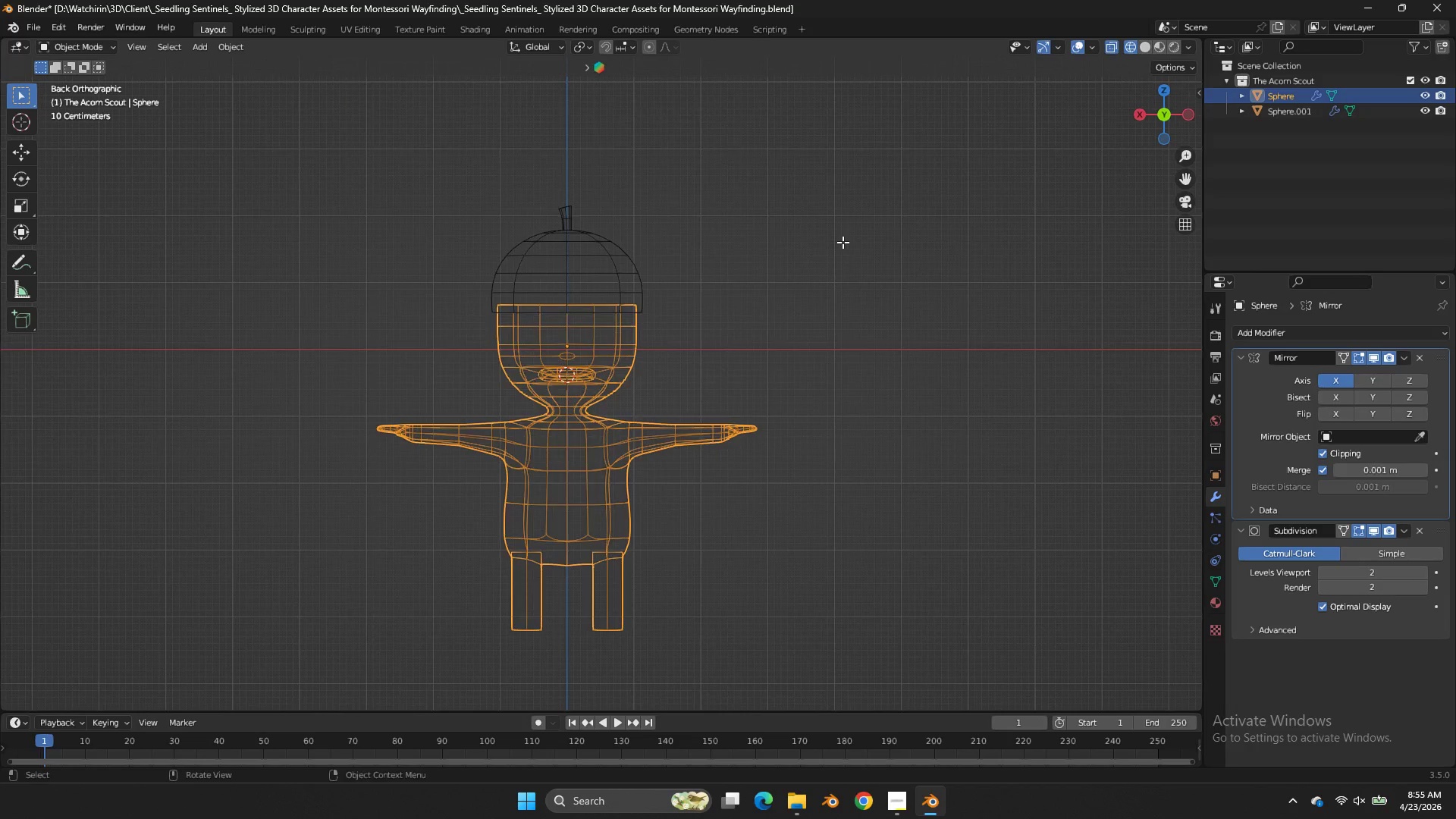 
key(Tab)
 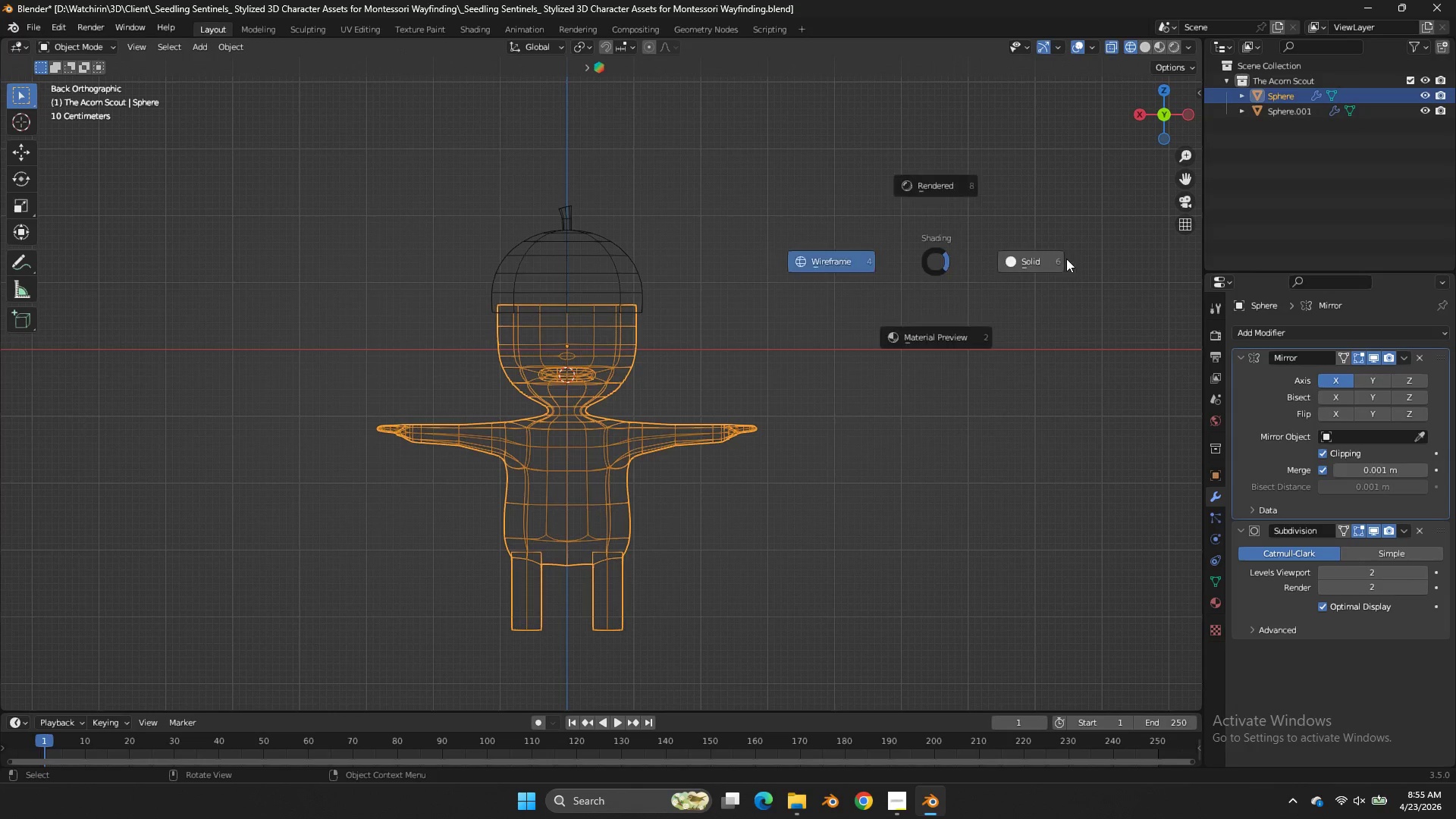 
key(Z)
 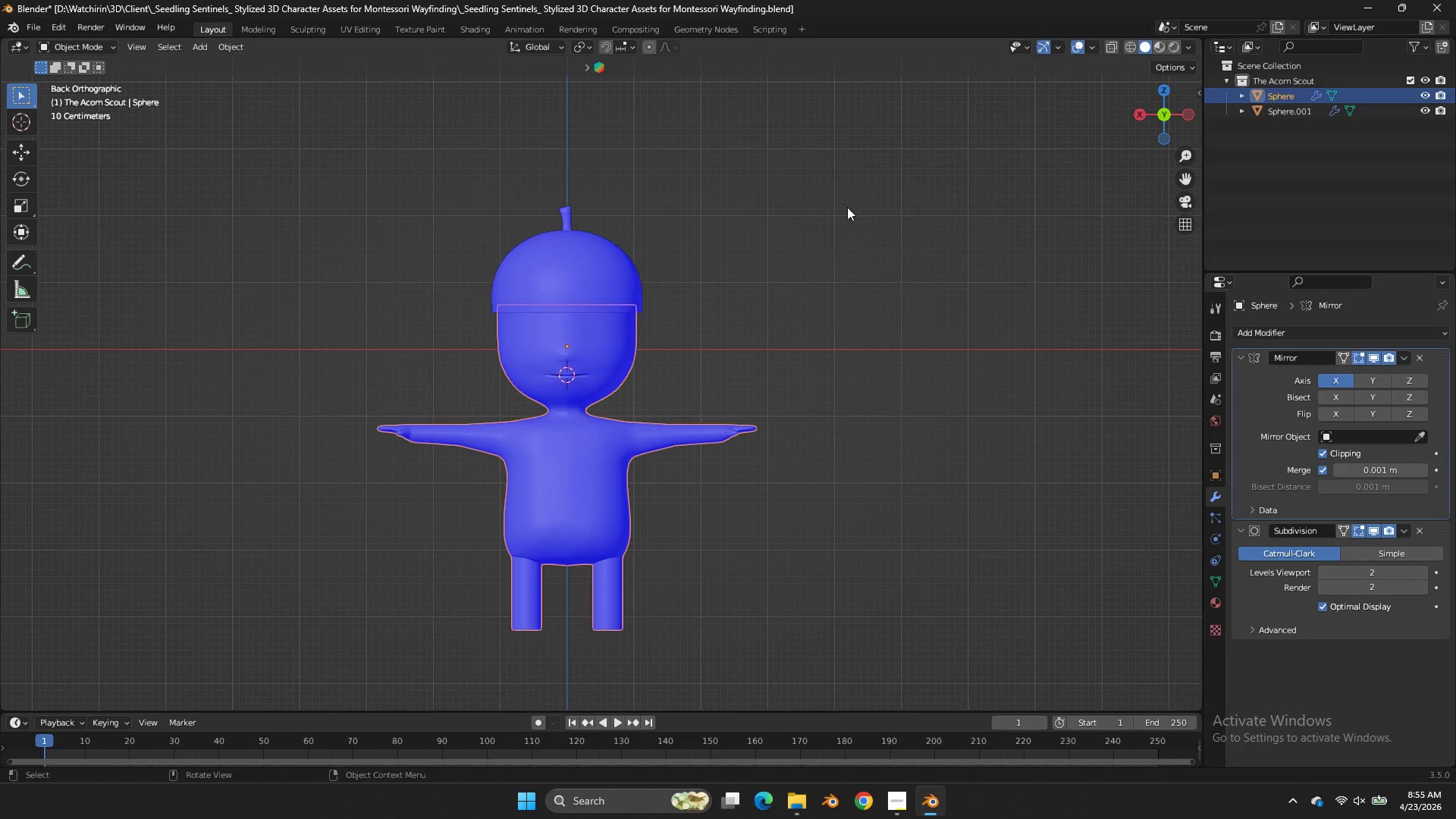 
key(Tab)
 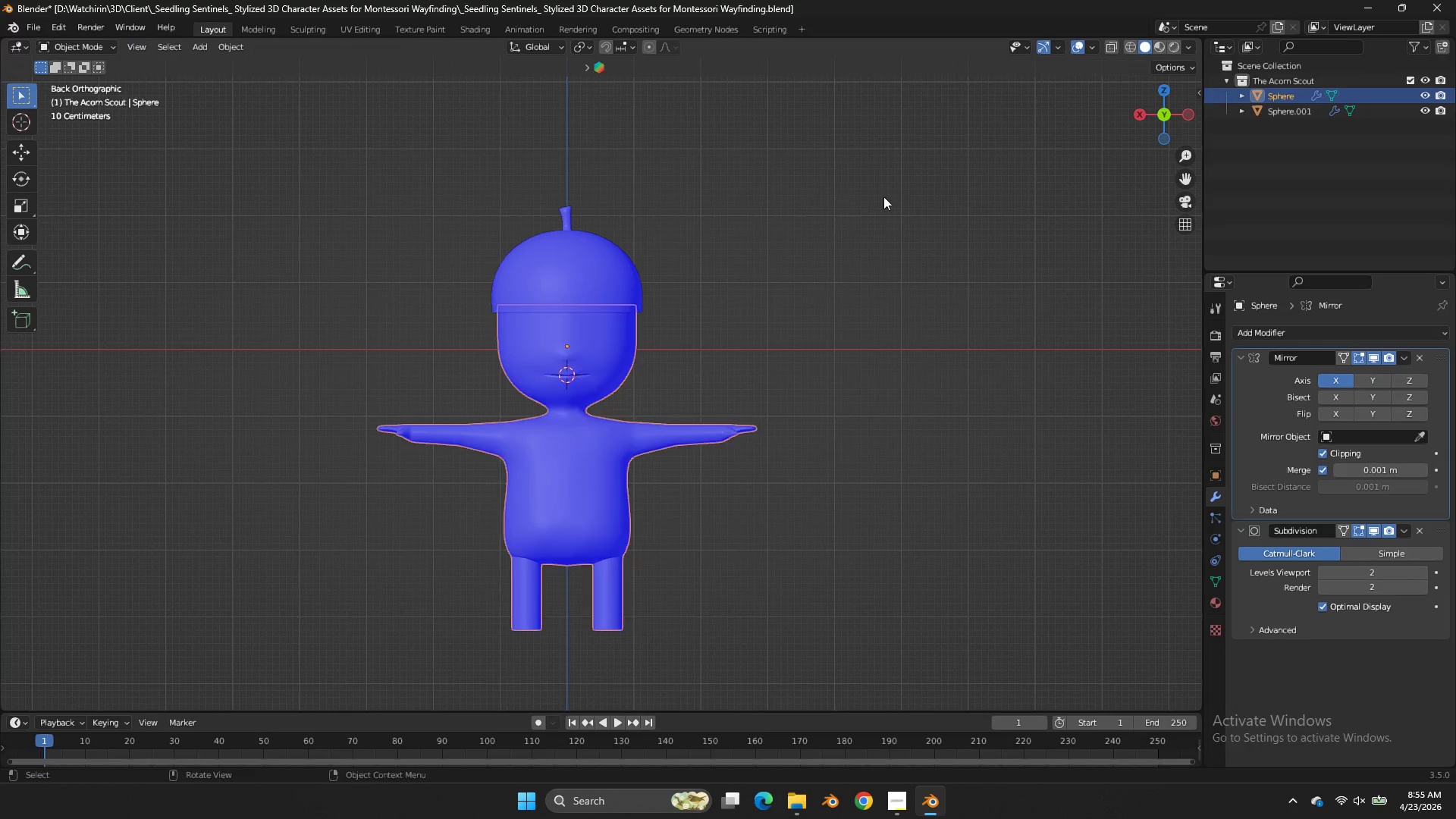 
key(Tab)
 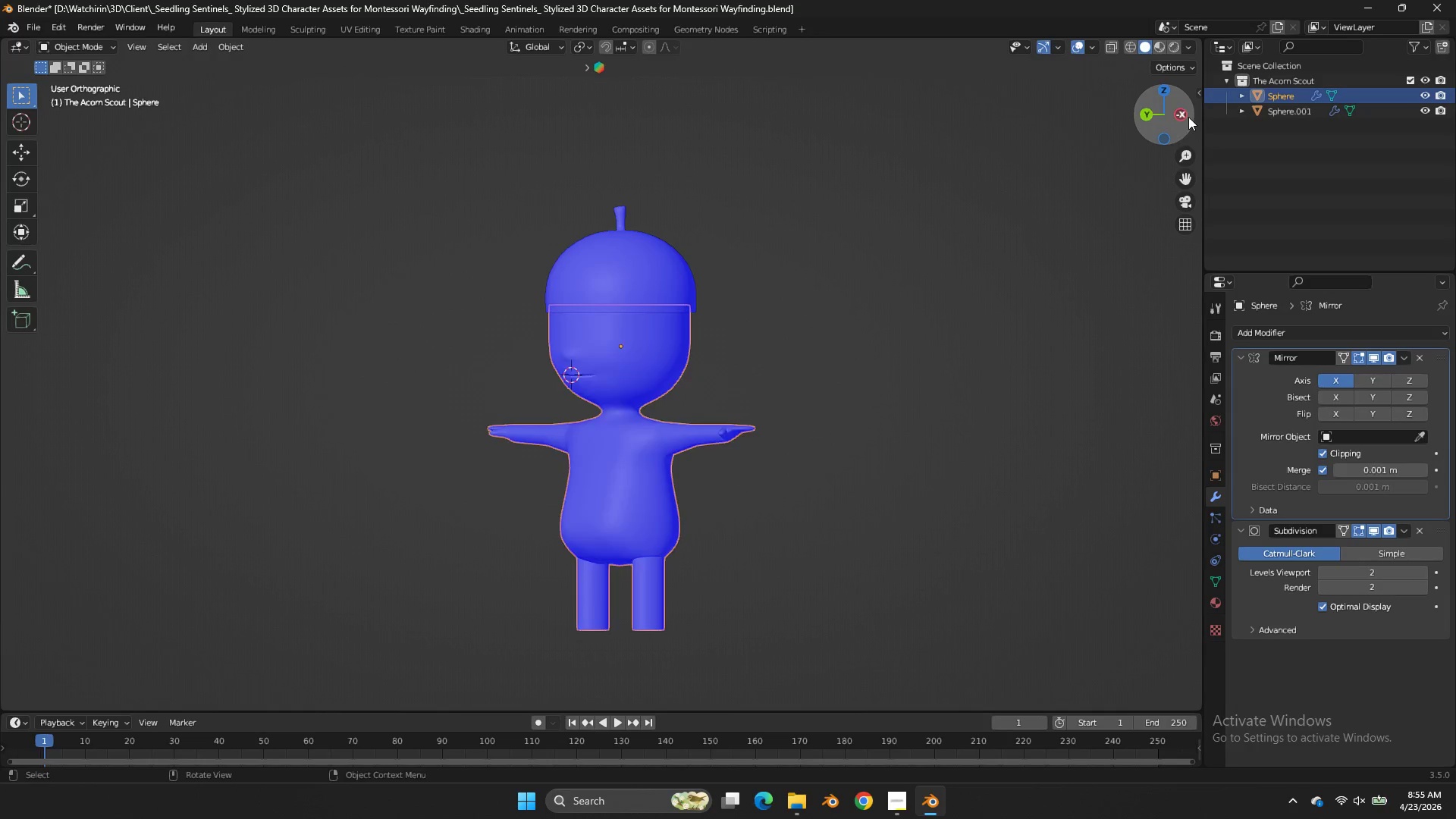 
double_click([1185, 115])
 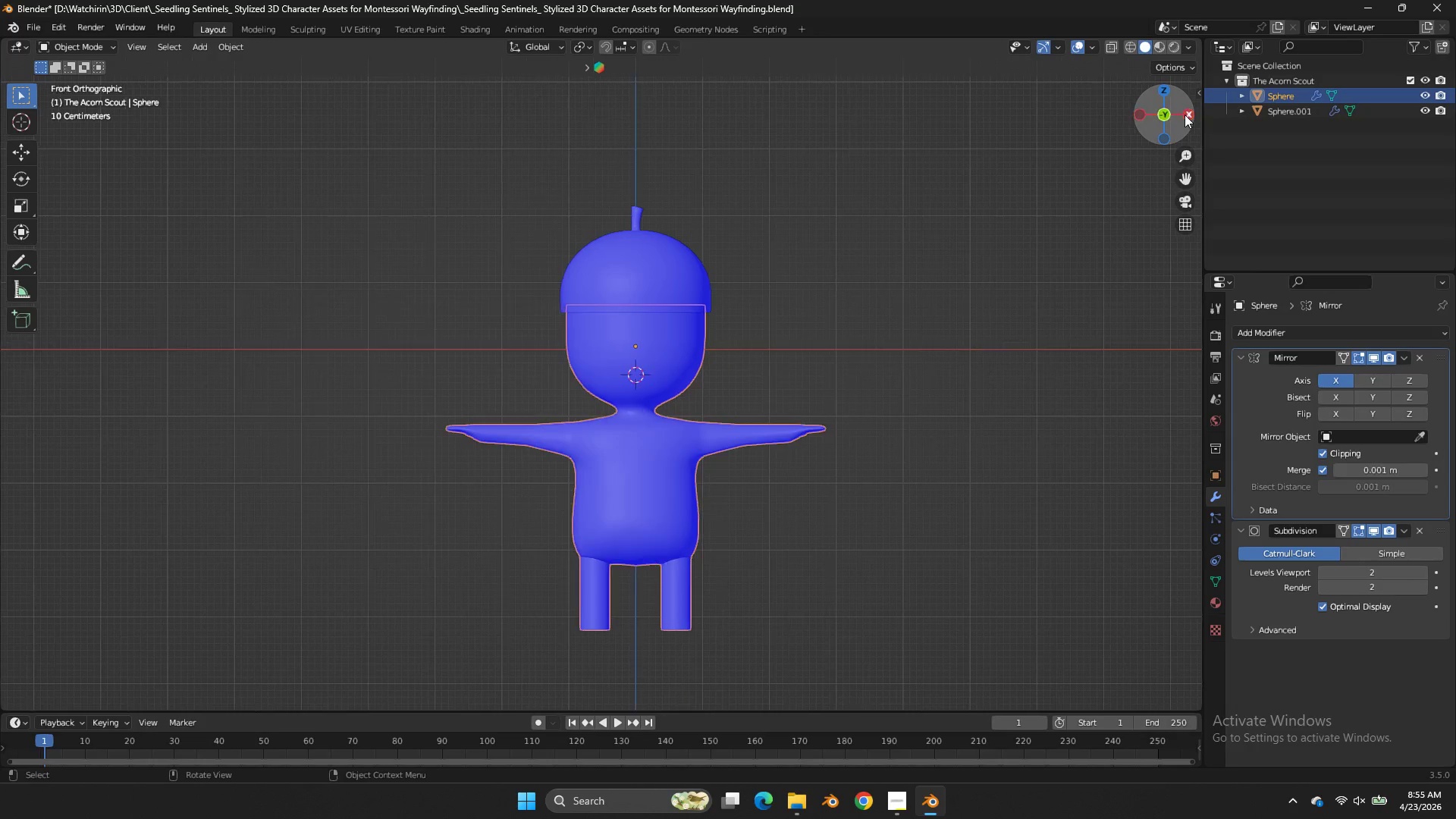 
triple_click([1185, 115])
 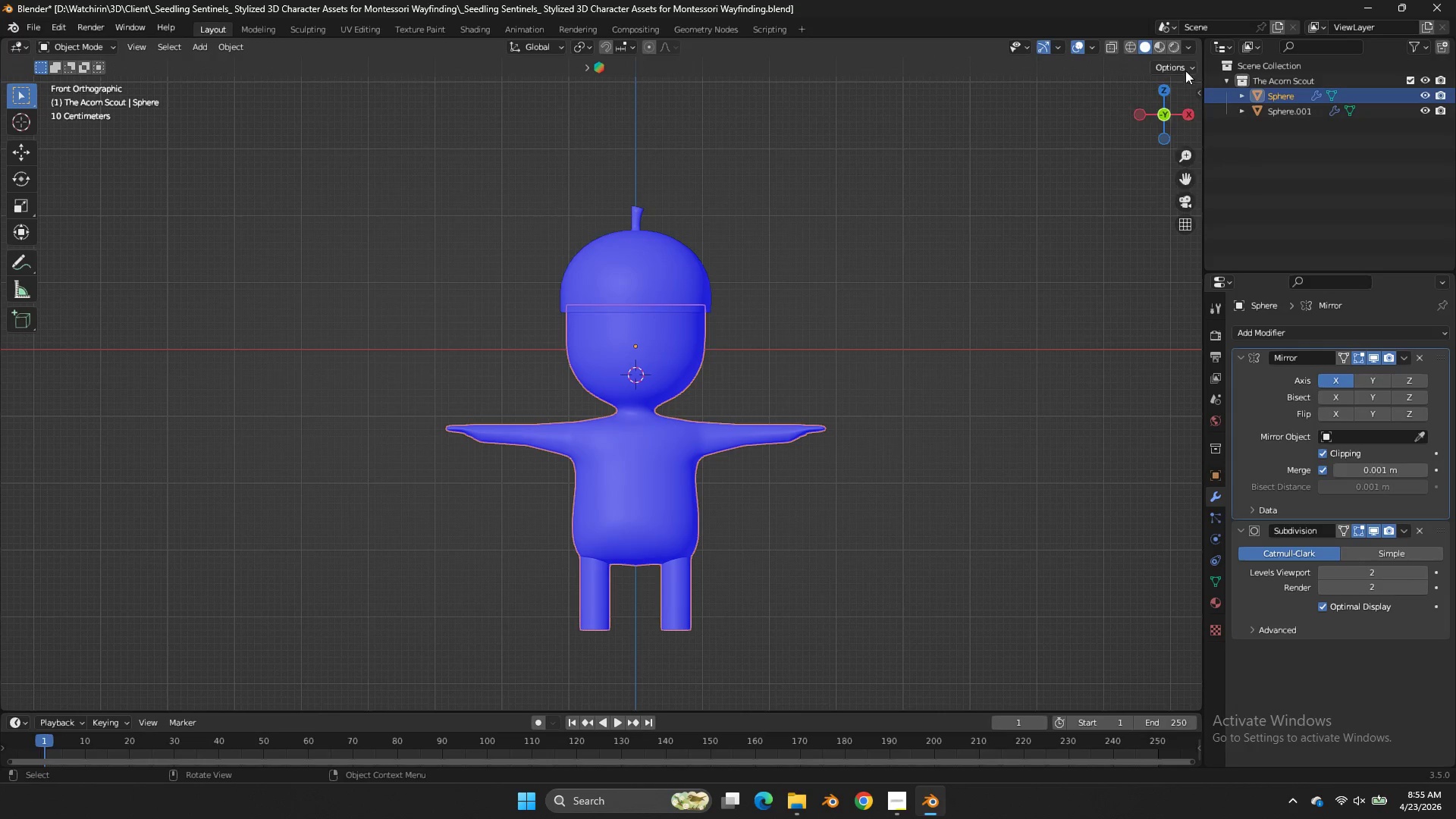 
left_click([1100, 47])
 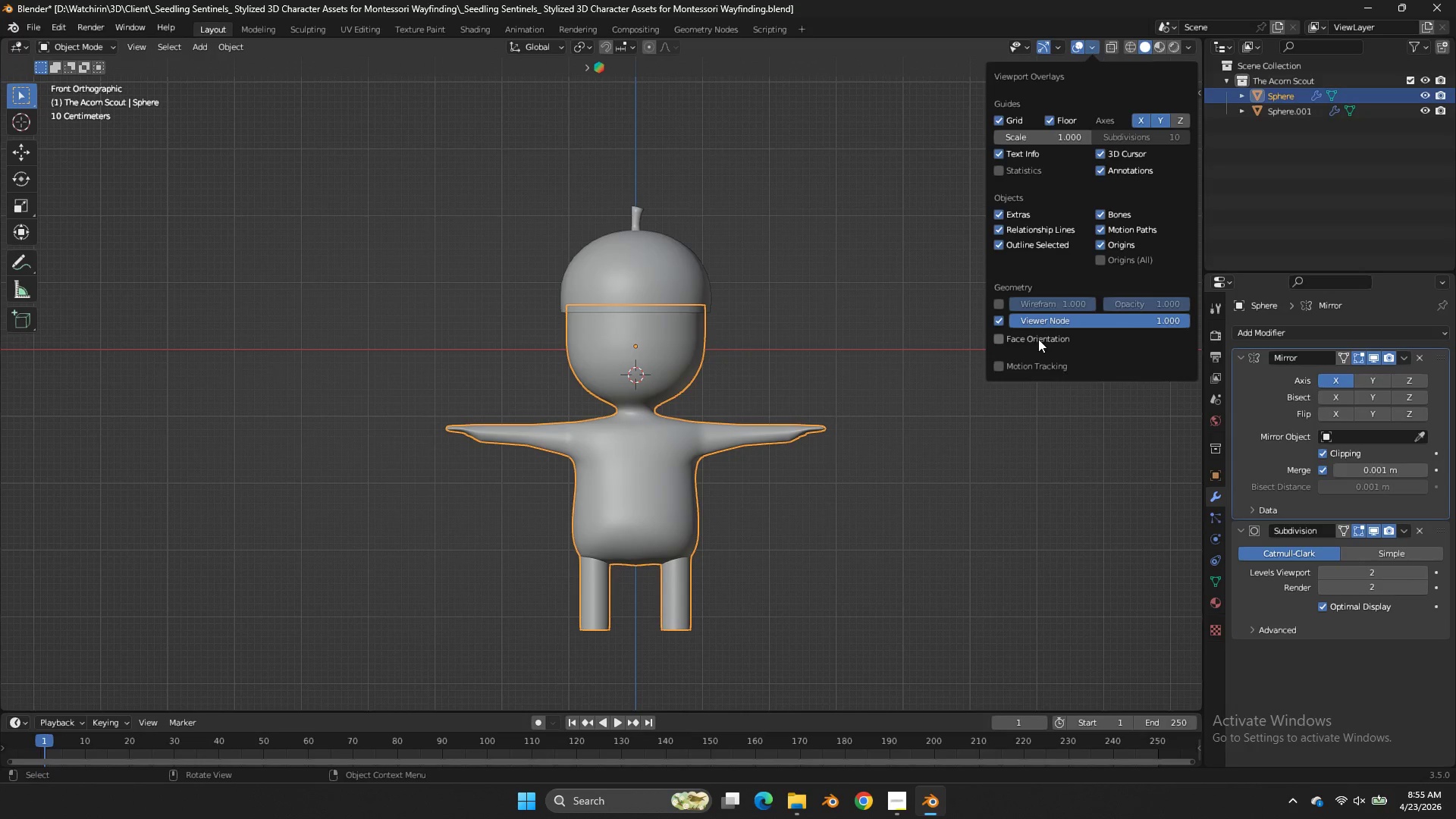 
double_click([890, 300])
 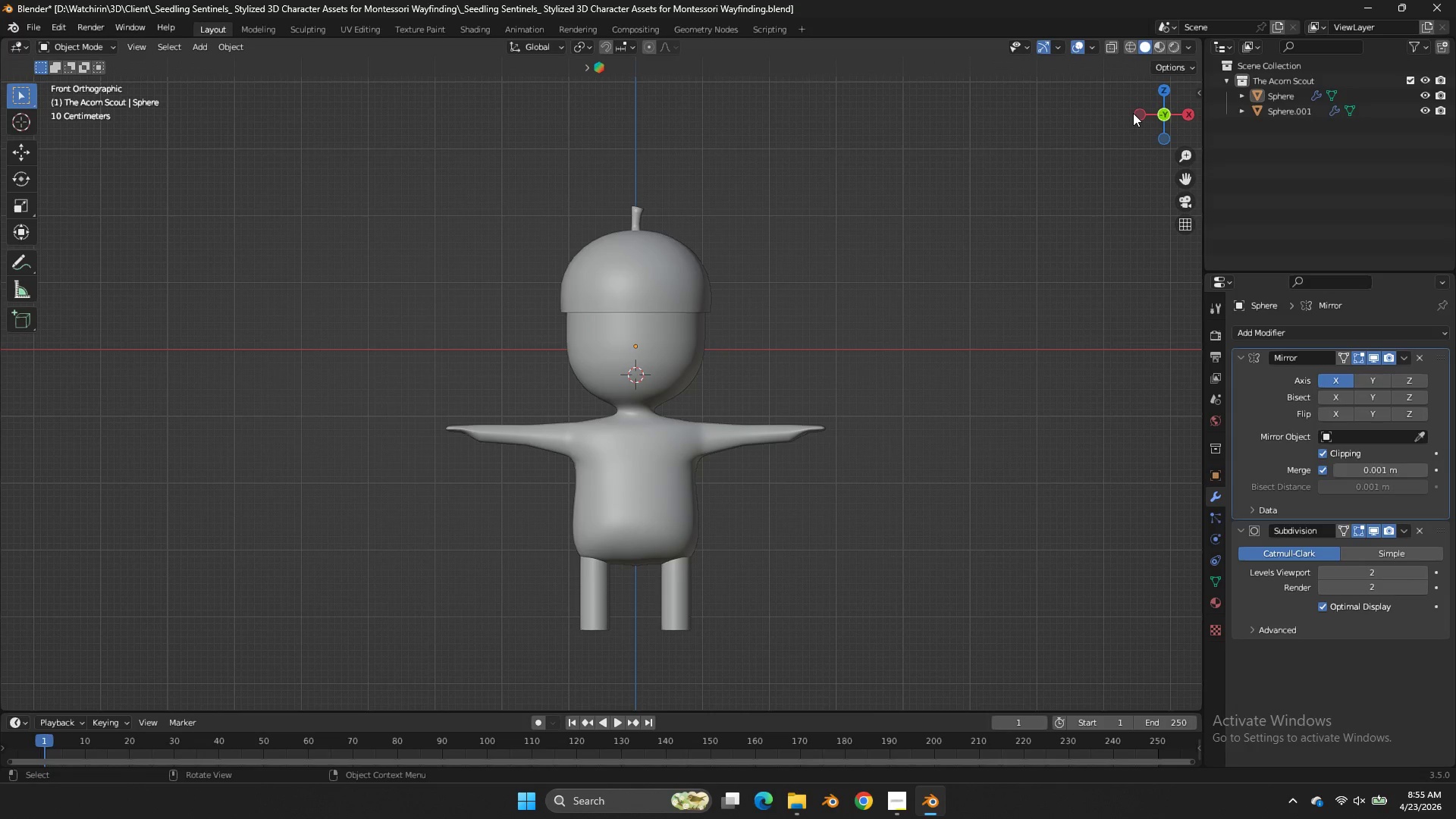 
double_click([1133, 113])
 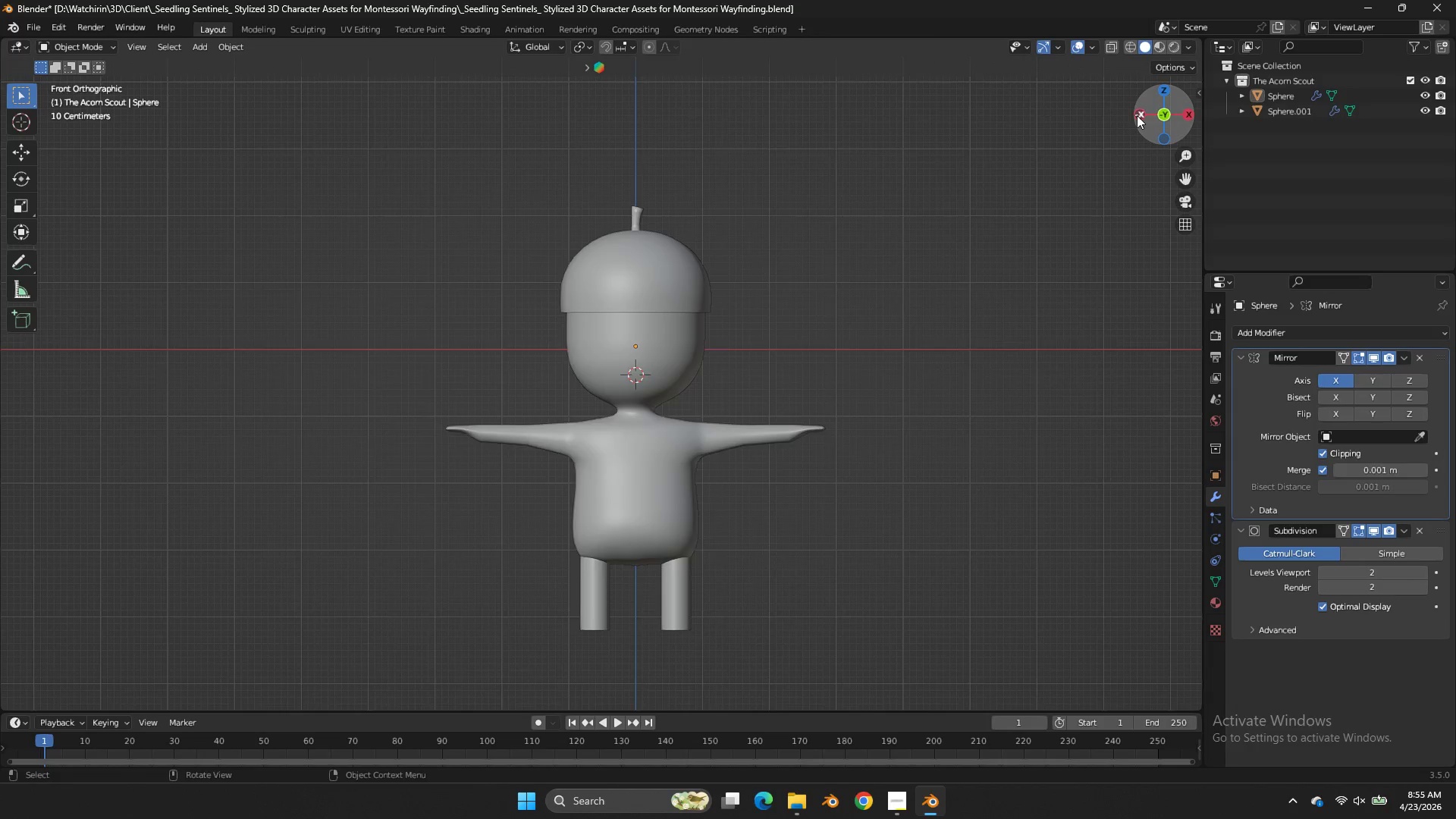 
triple_click([1137, 115])
 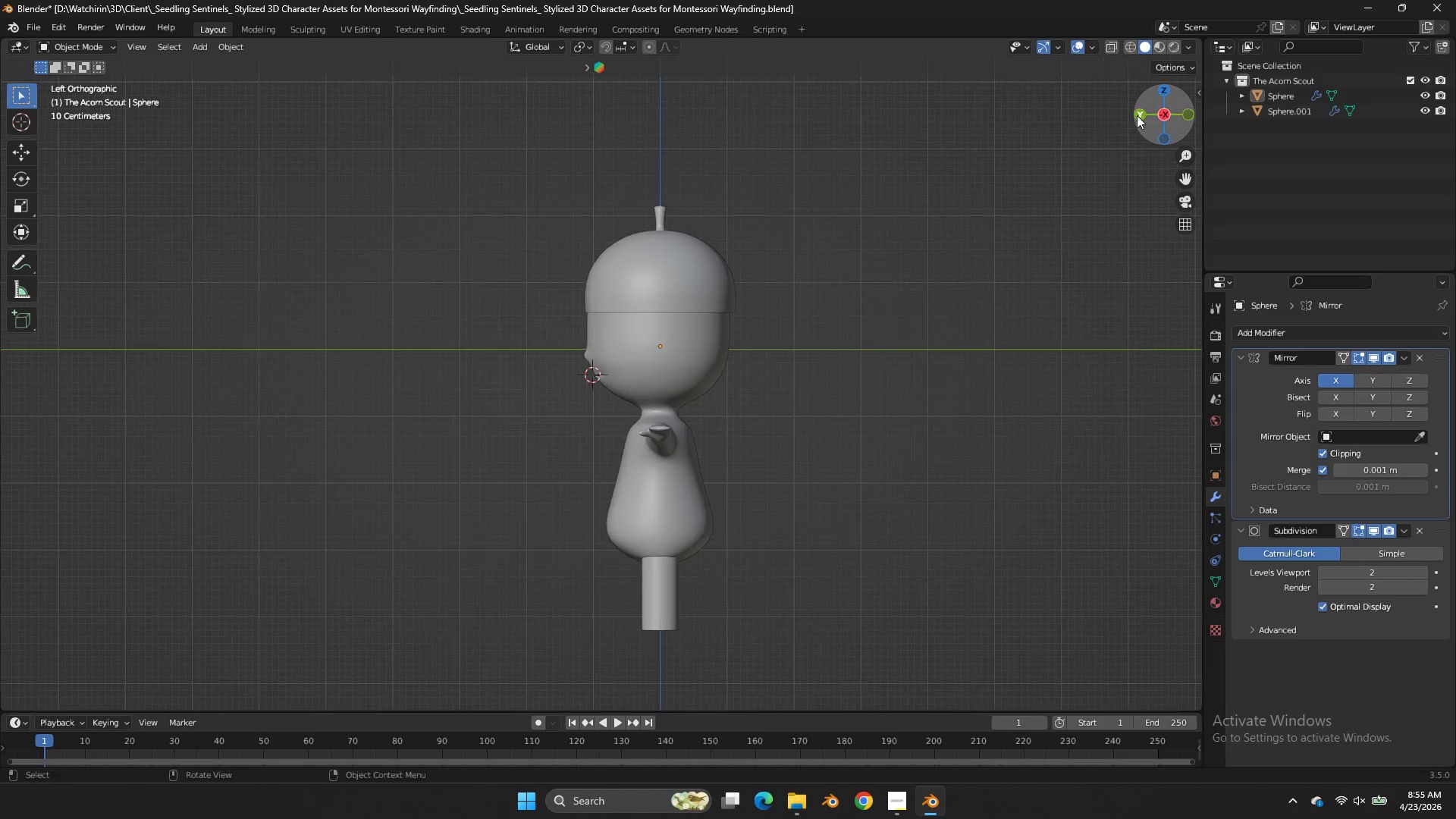 
triple_click([1137, 115])
 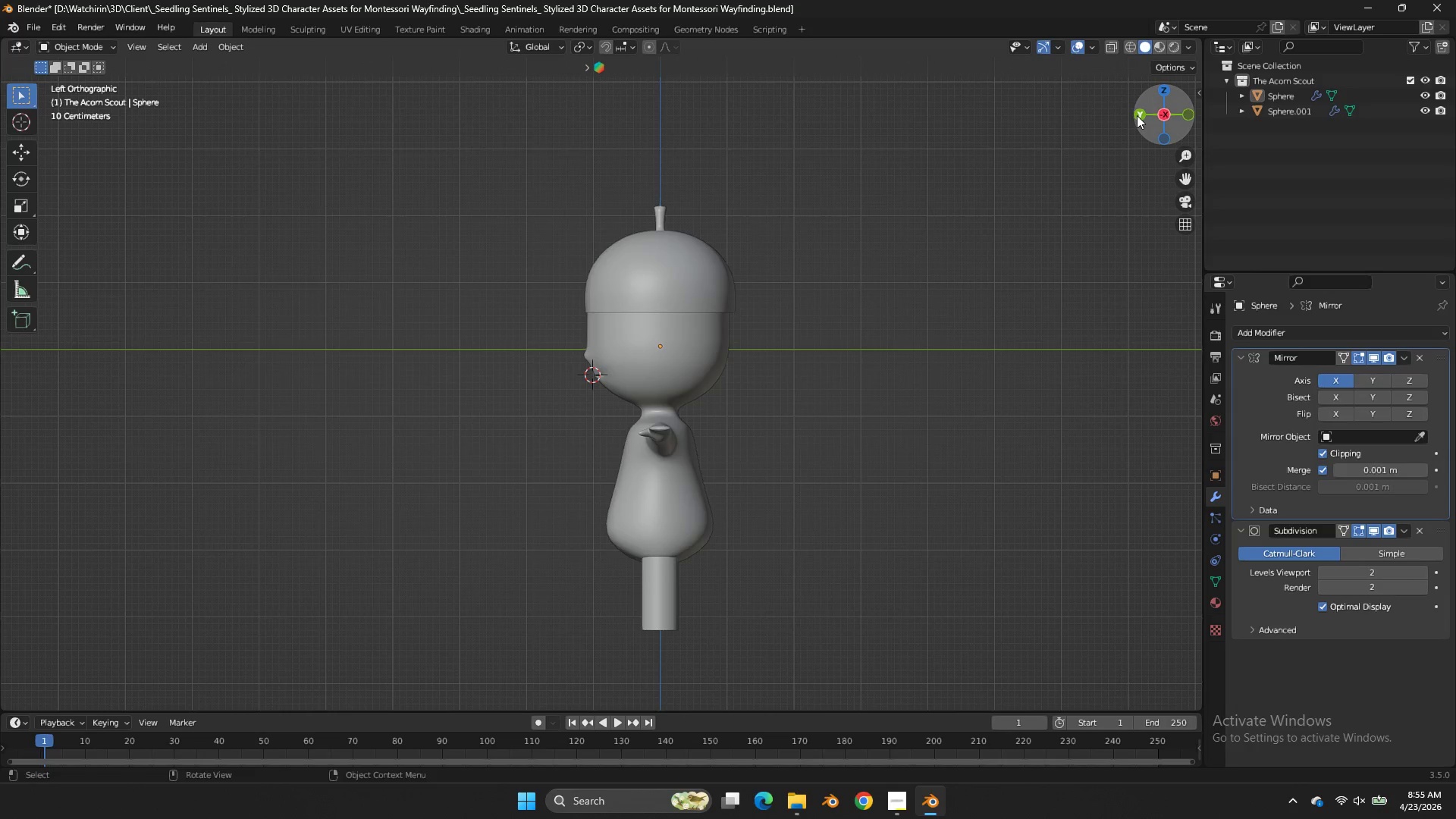 
triple_click([1137, 115])
 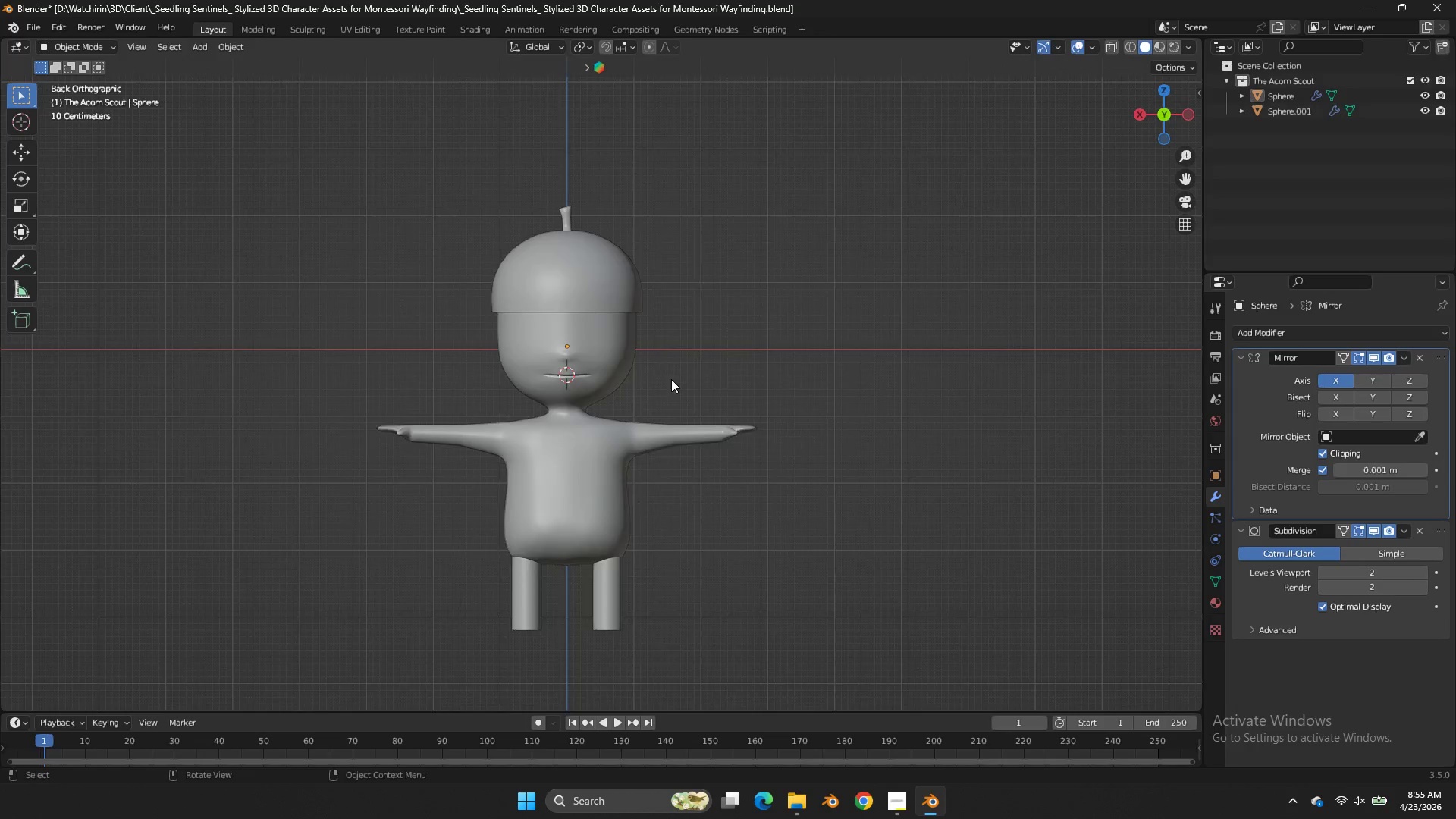 
left_click([632, 350])
 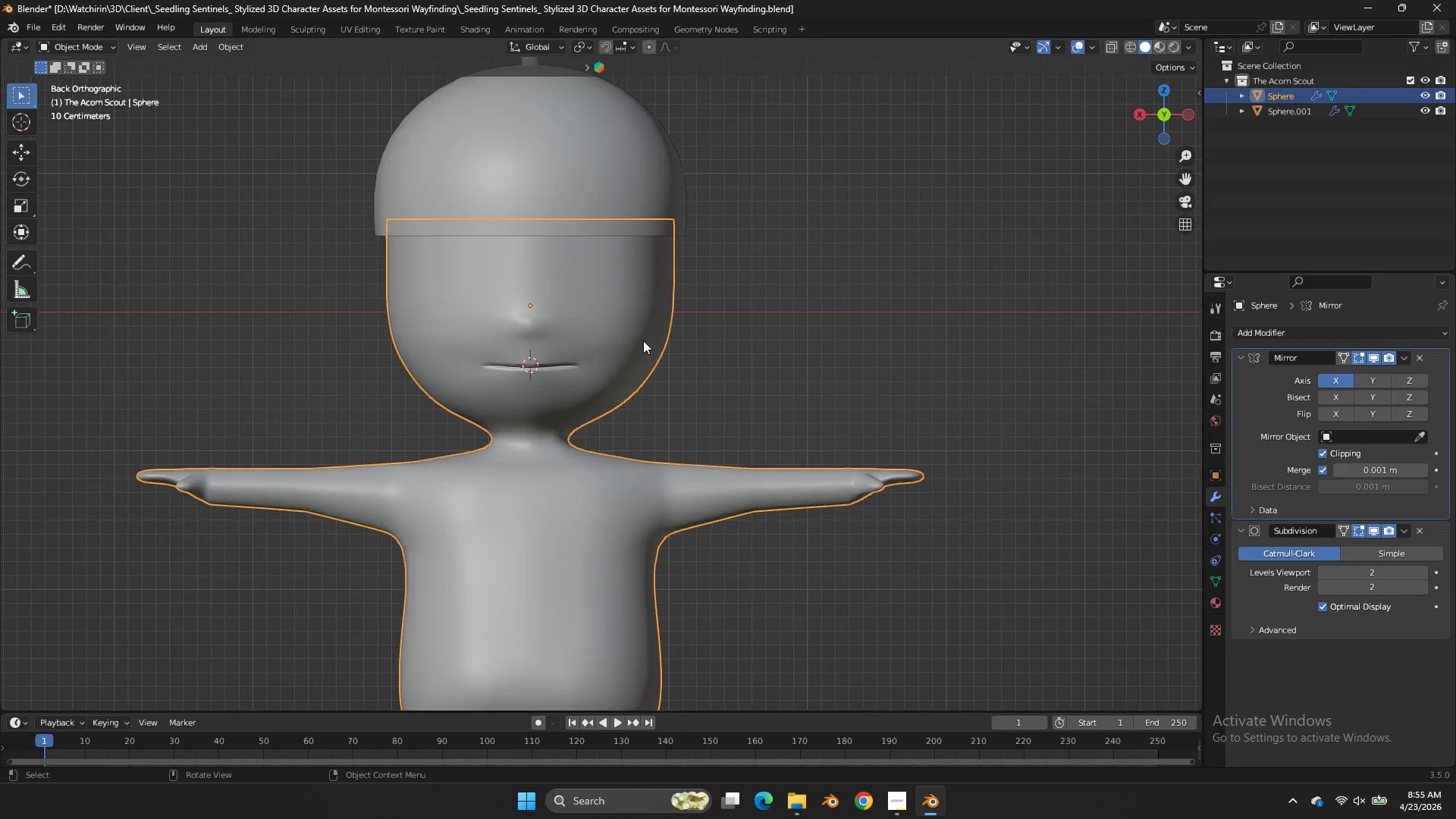 
scroll: coordinate [671, 378], scroll_direction: up, amount: 2.0
 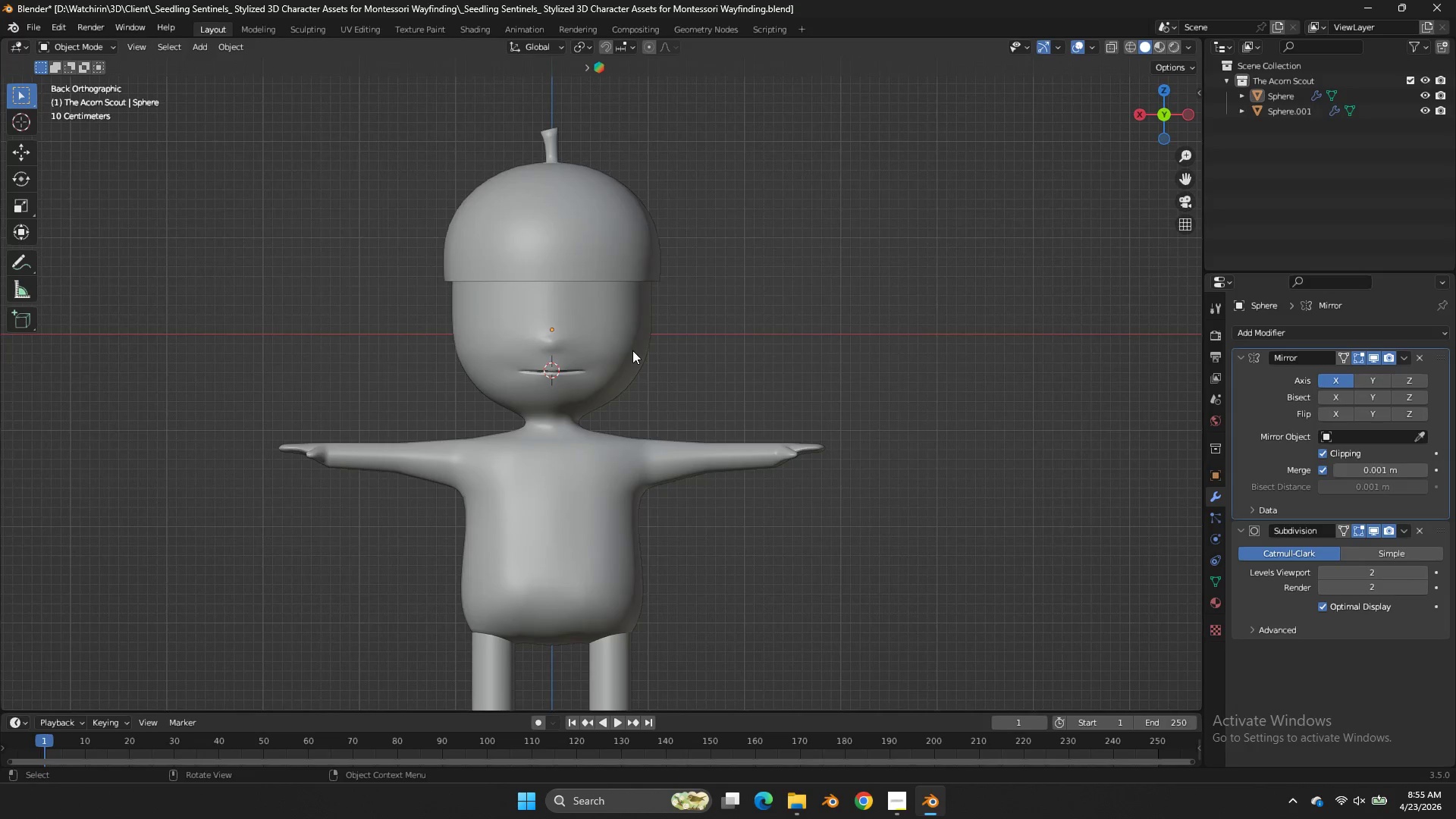 
key(Tab)
 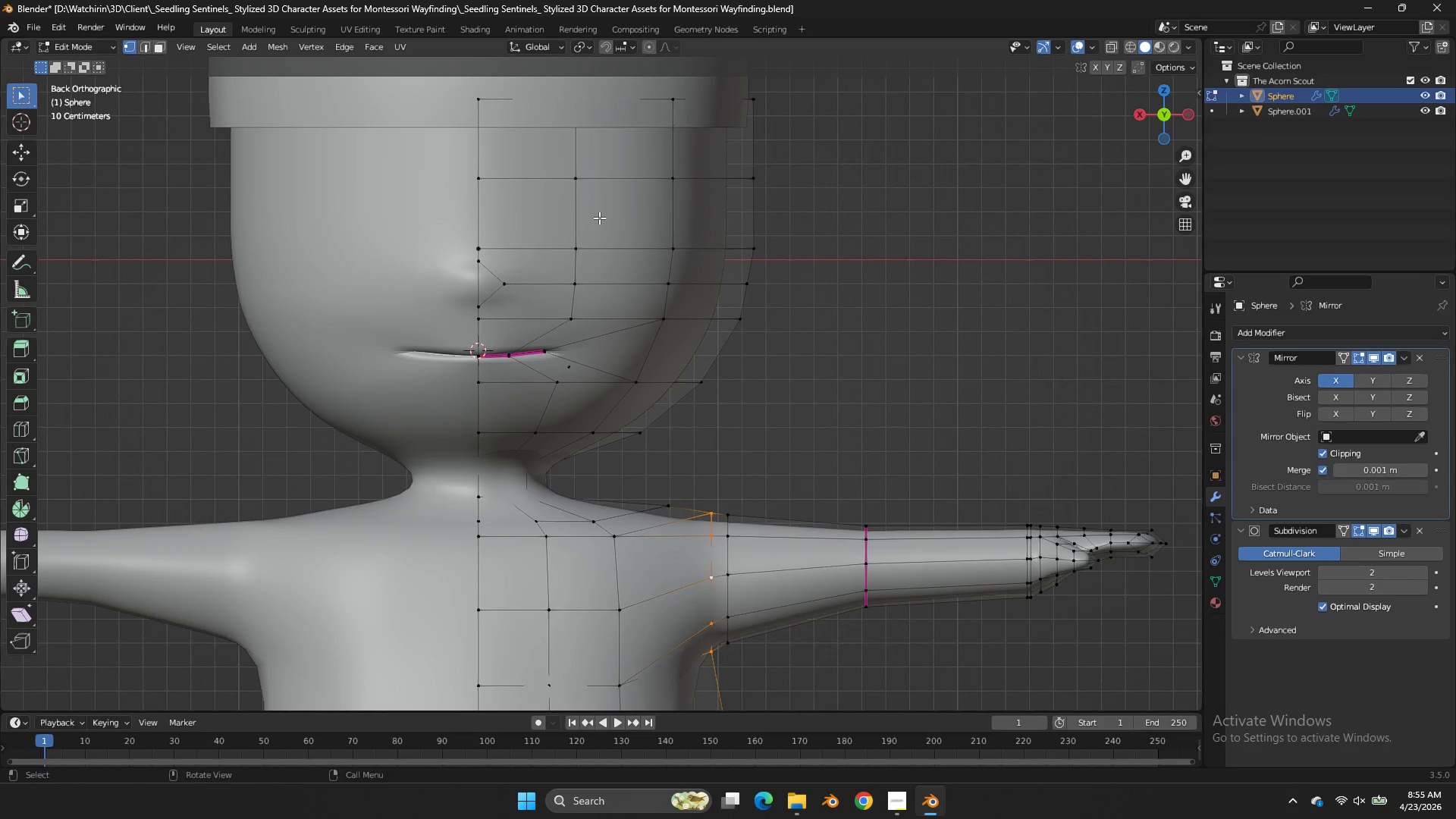 
scroll: coordinate [643, 340], scroll_direction: up, amount: 5.0
 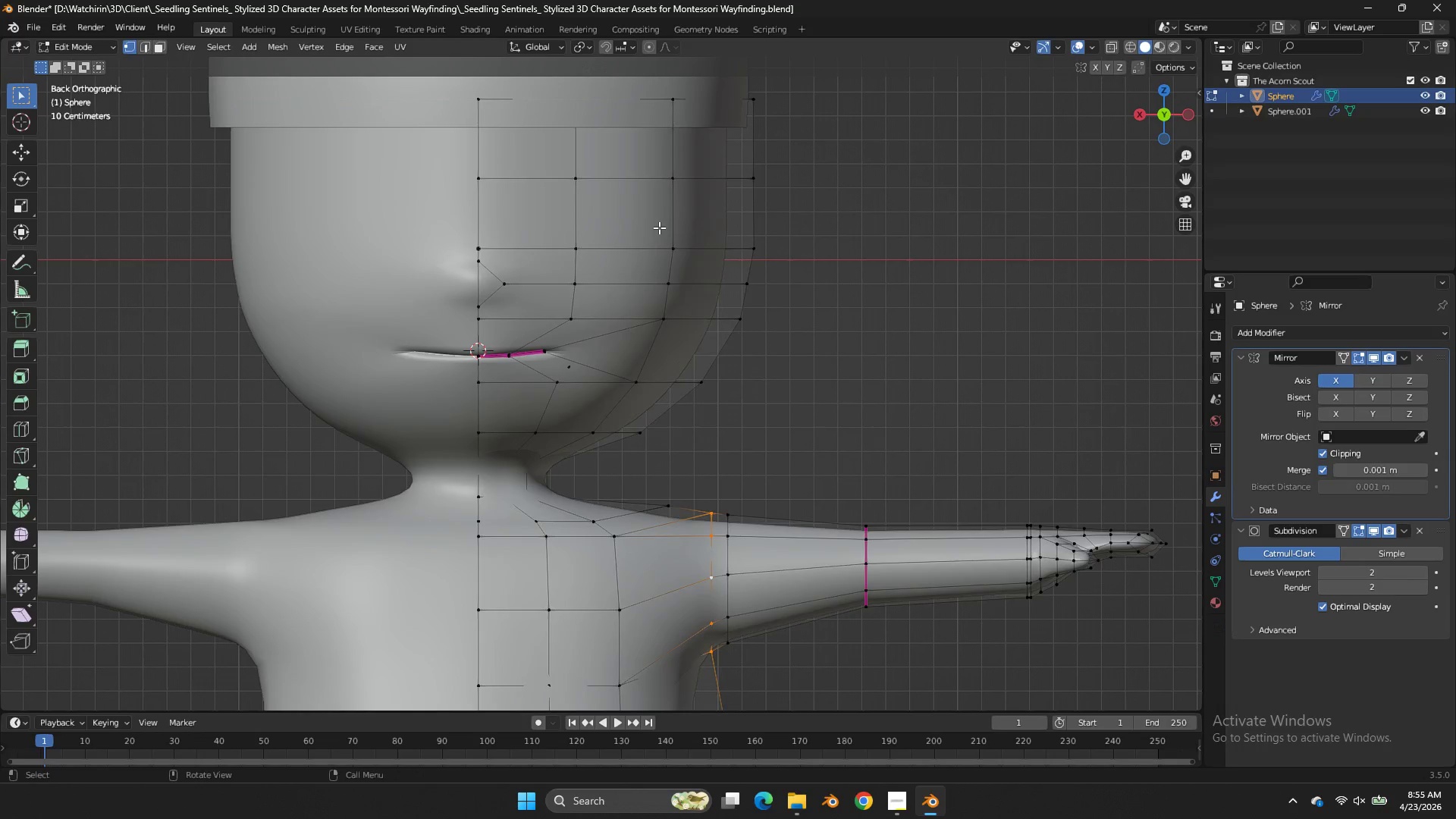 
left_click([599, 218])
 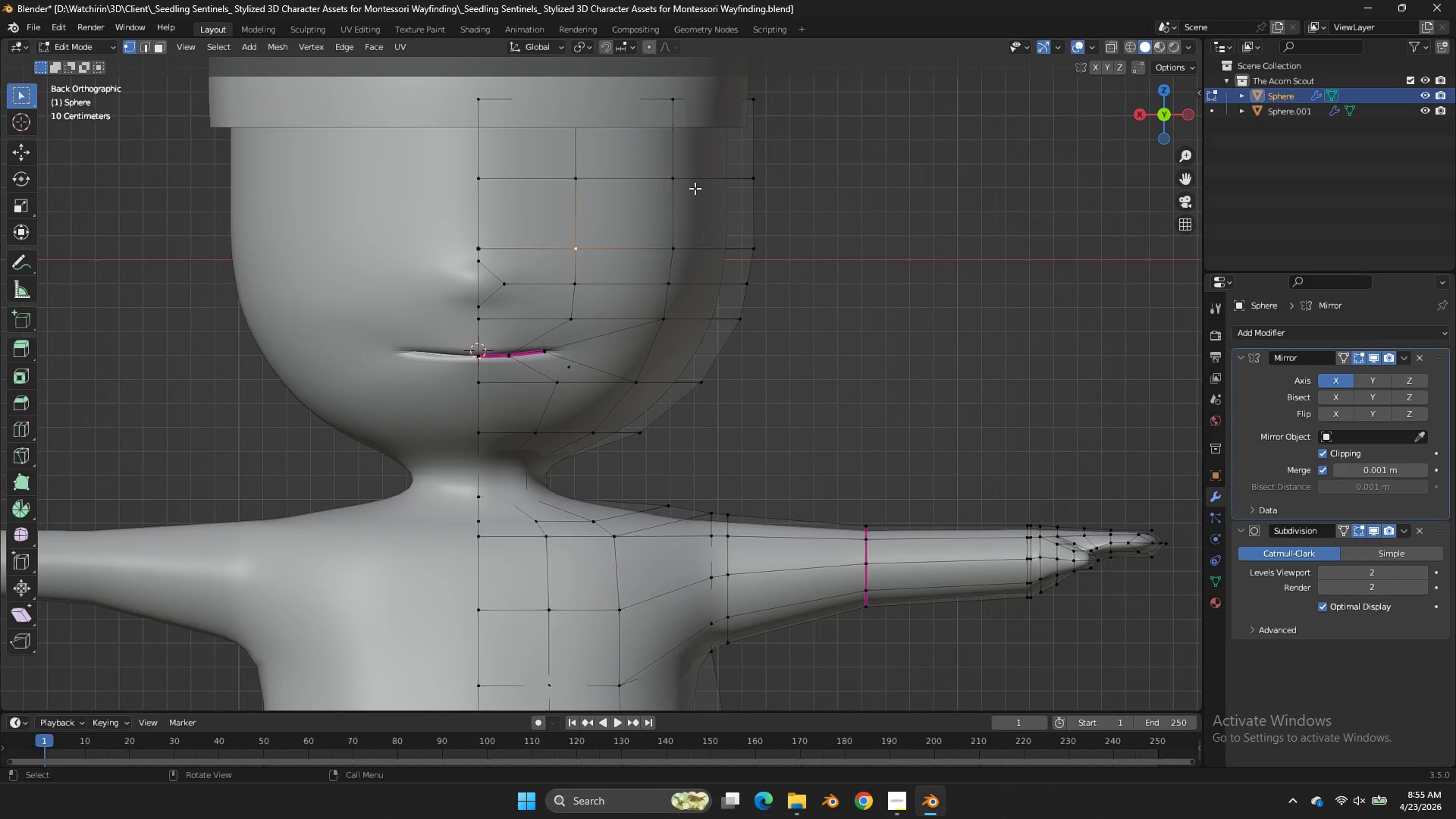 
hold_key(key=ShiftLeft, duration=0.38)
 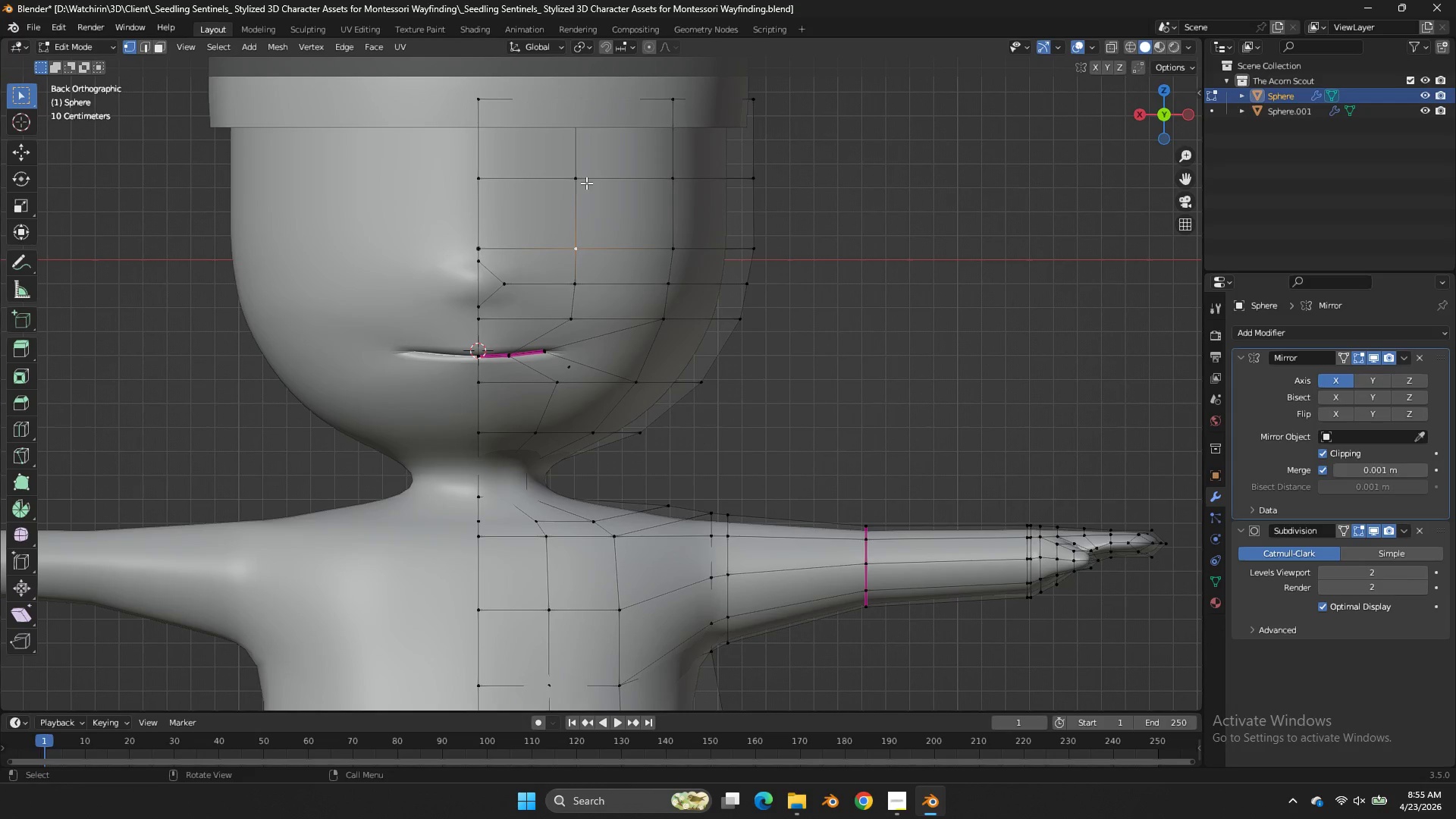 
double_click([662, 181])
 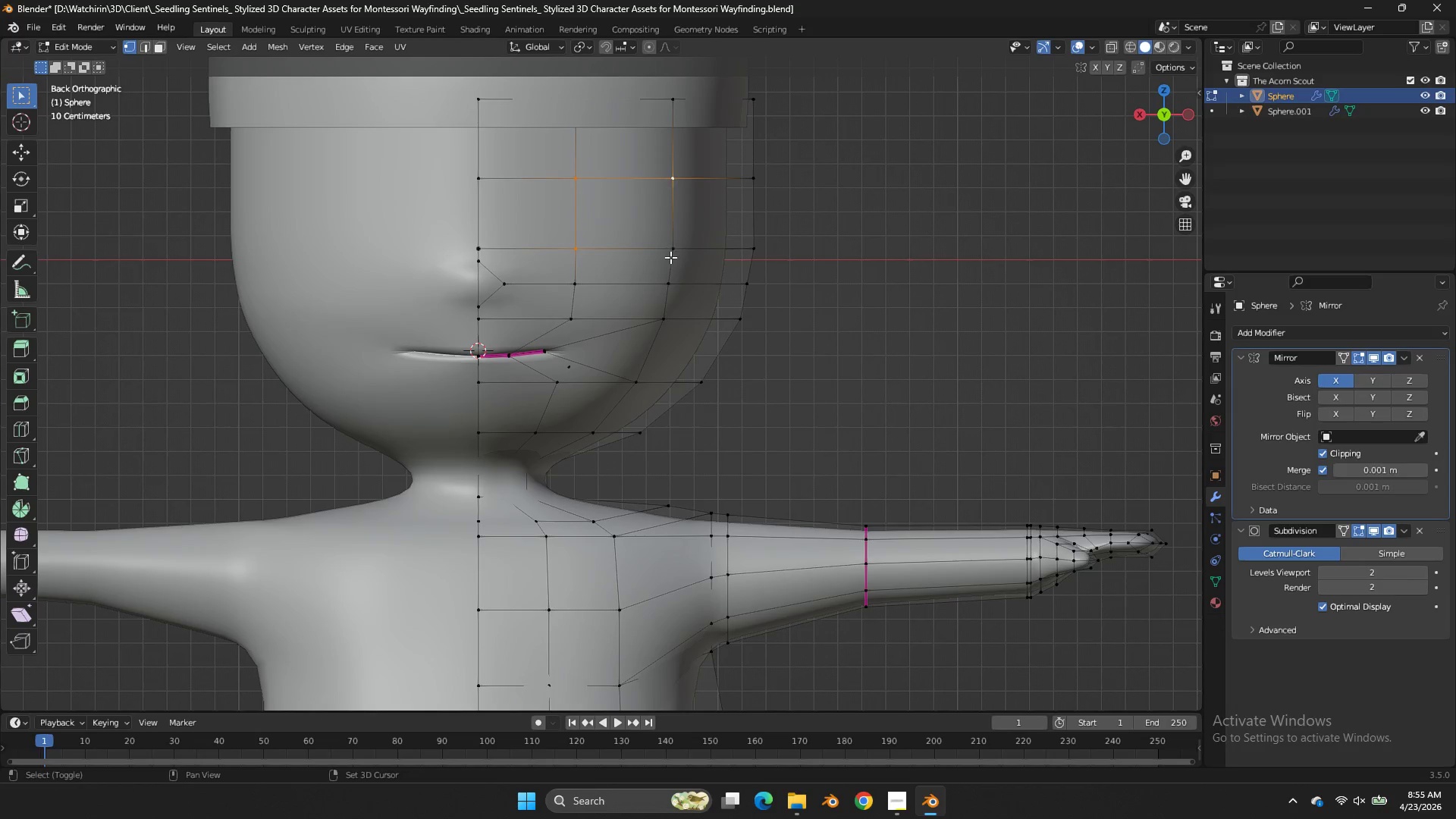 
triple_click([670, 257])
 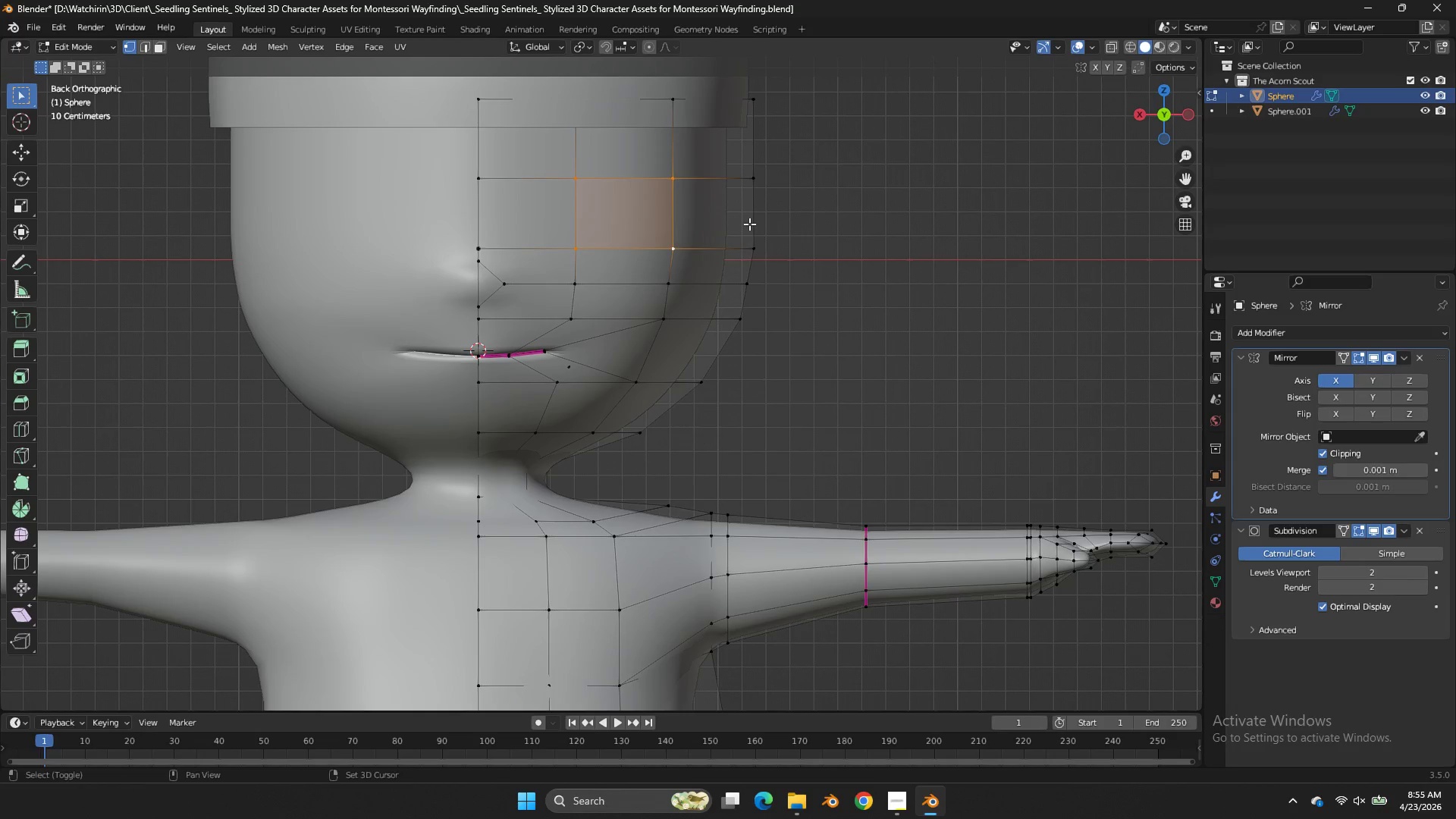 
key(Shift+S)
 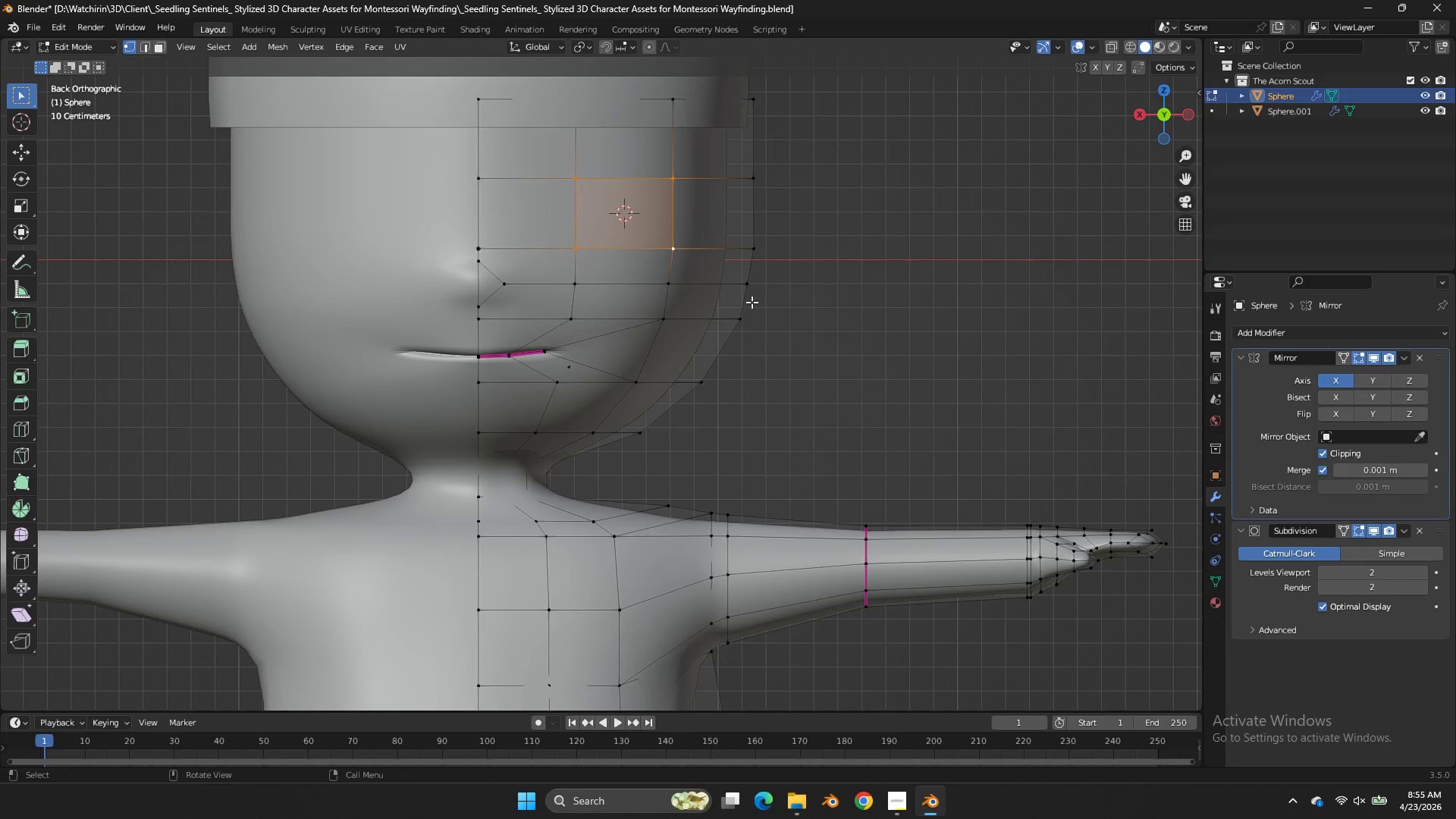 
key(Tab)
 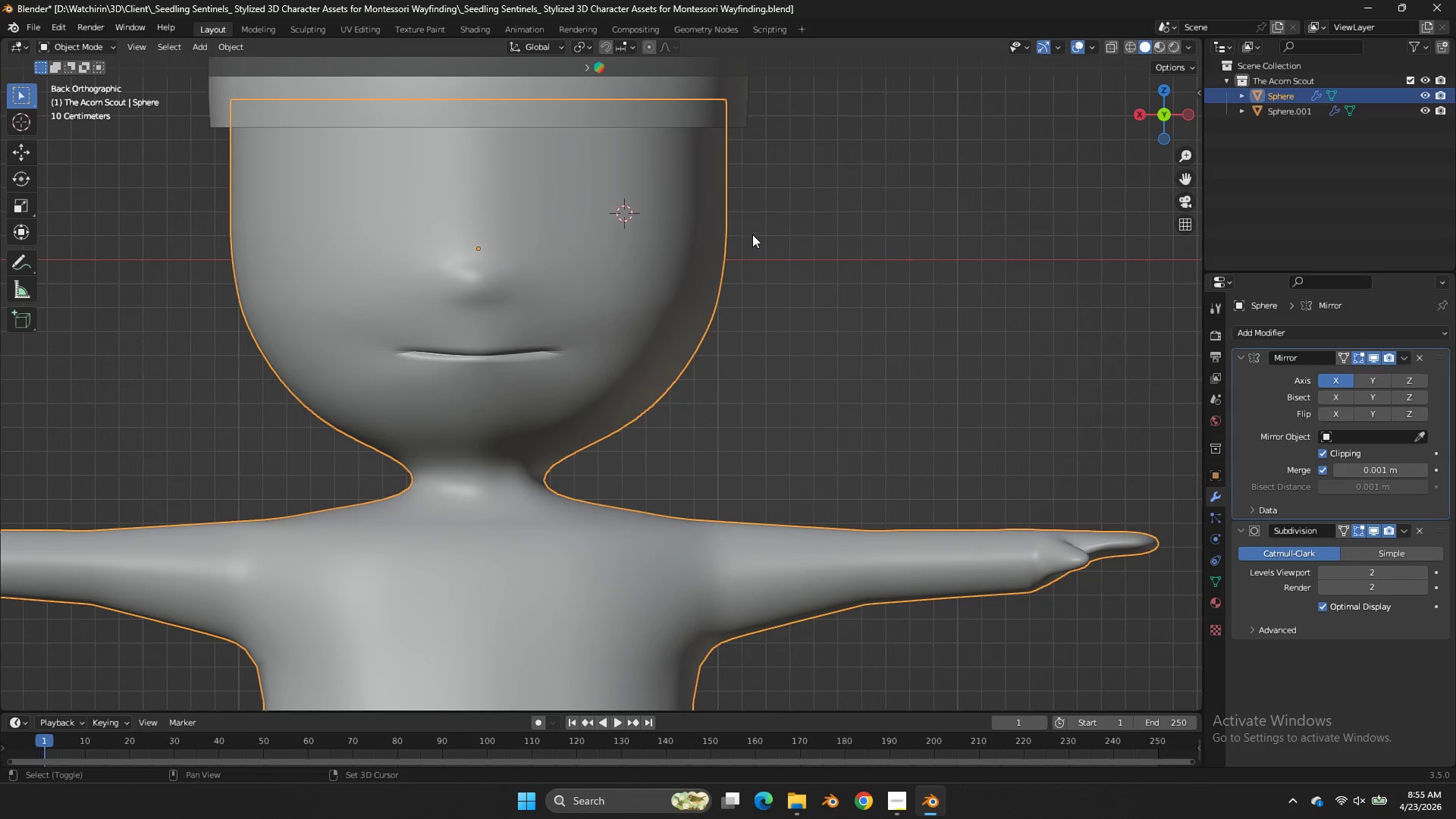 
key(Shift+A)
 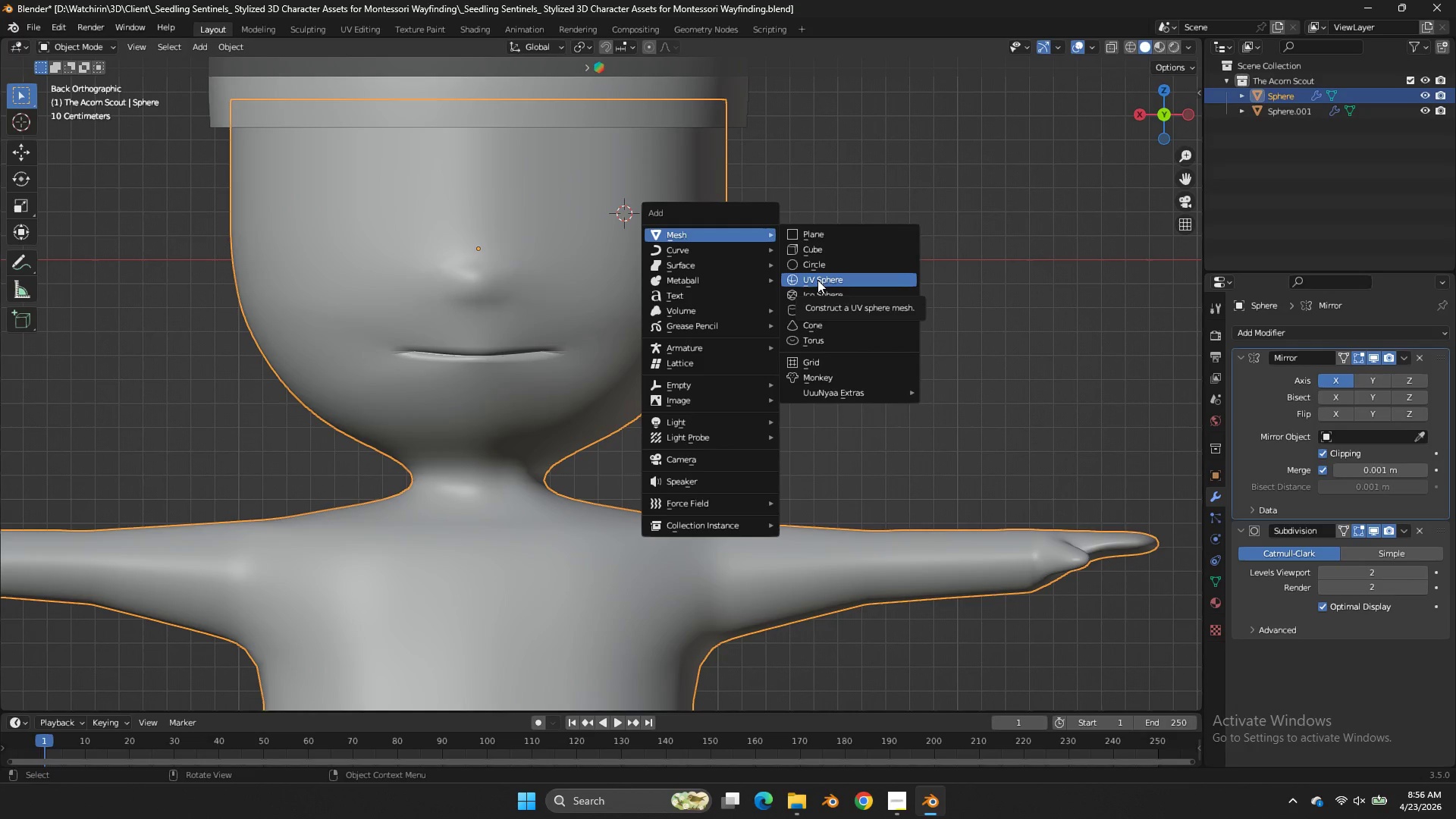 
wait(5.62)
 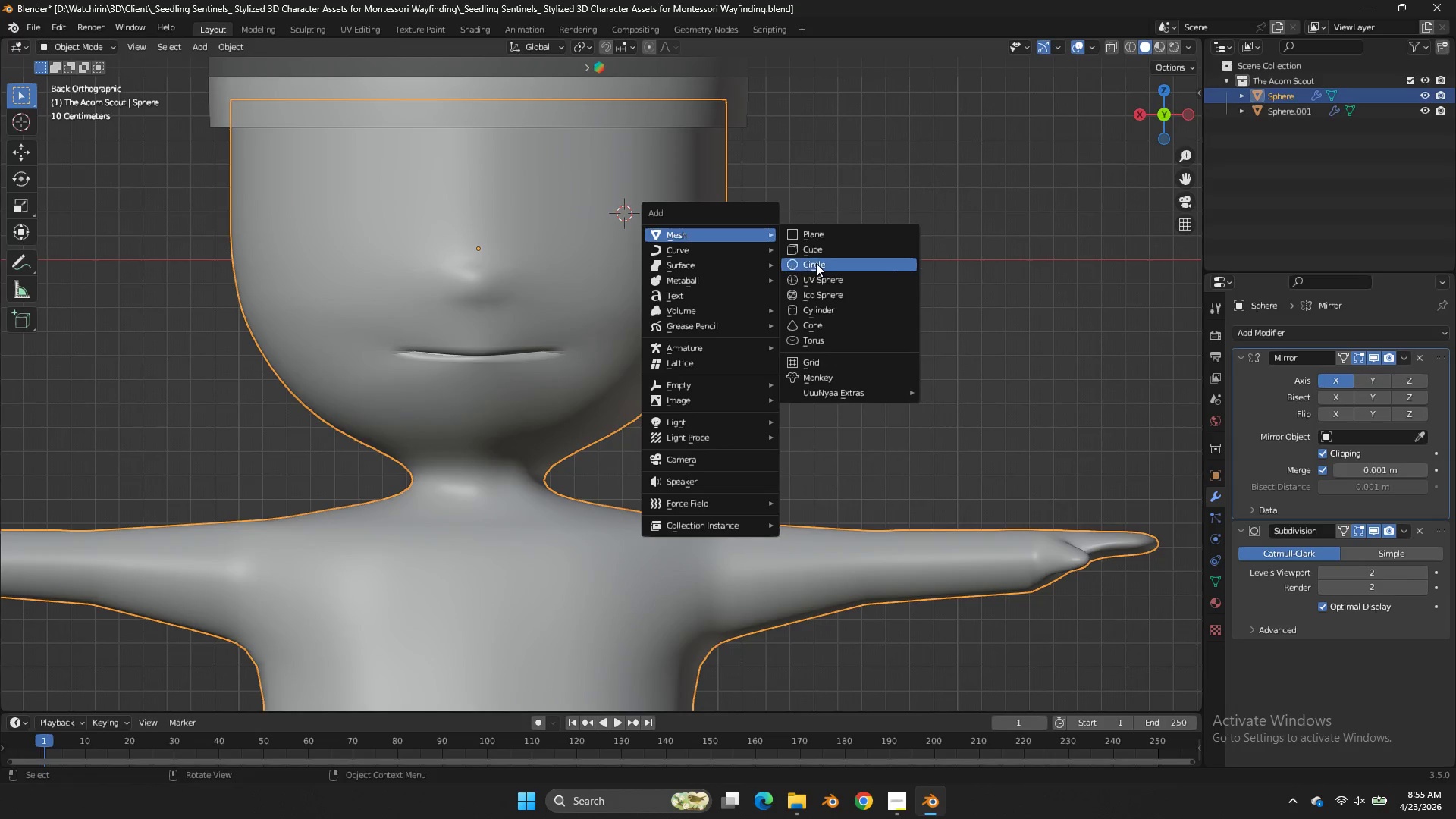 
left_click([838, 281])
 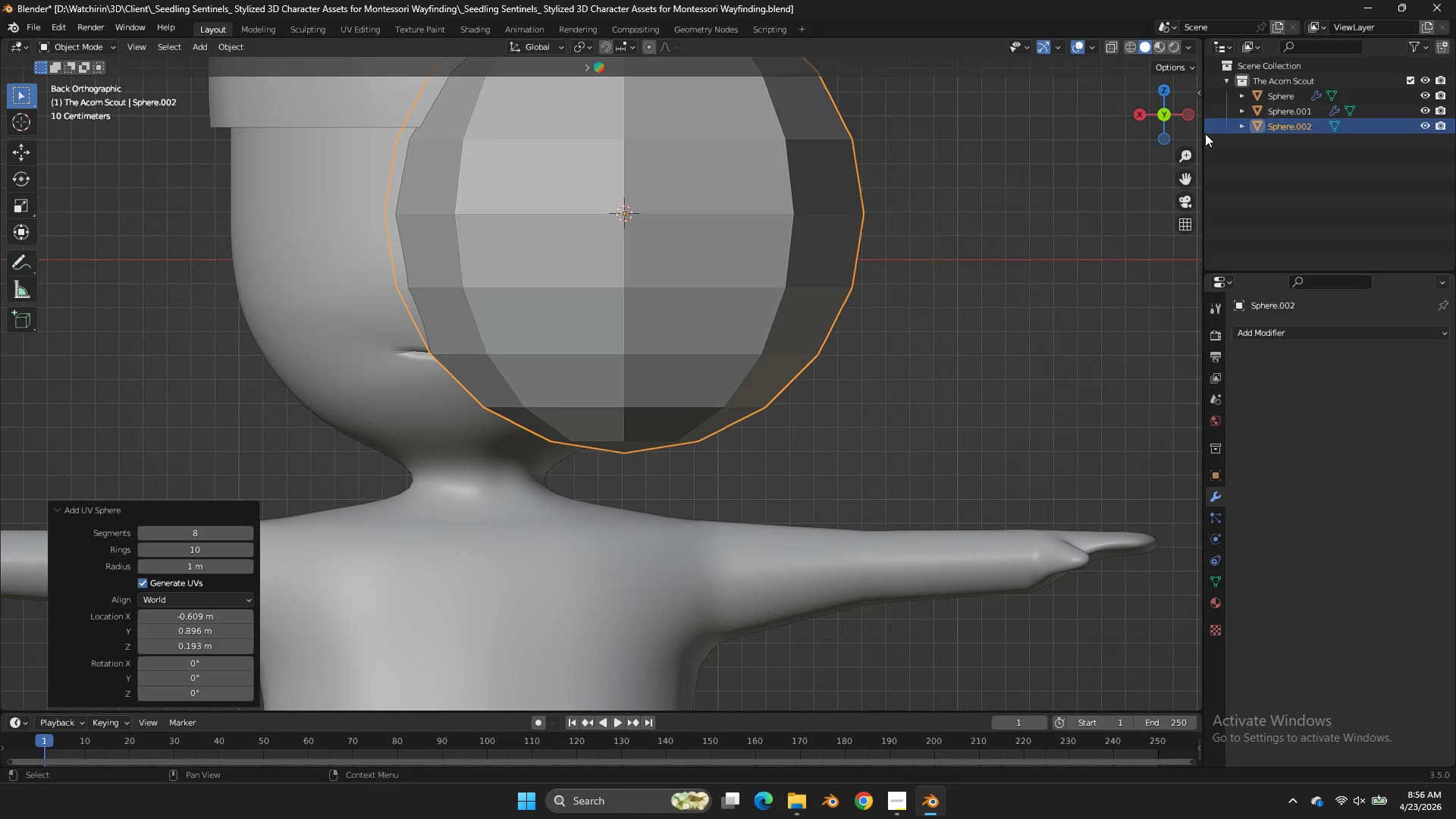 
left_click([1187, 120])
 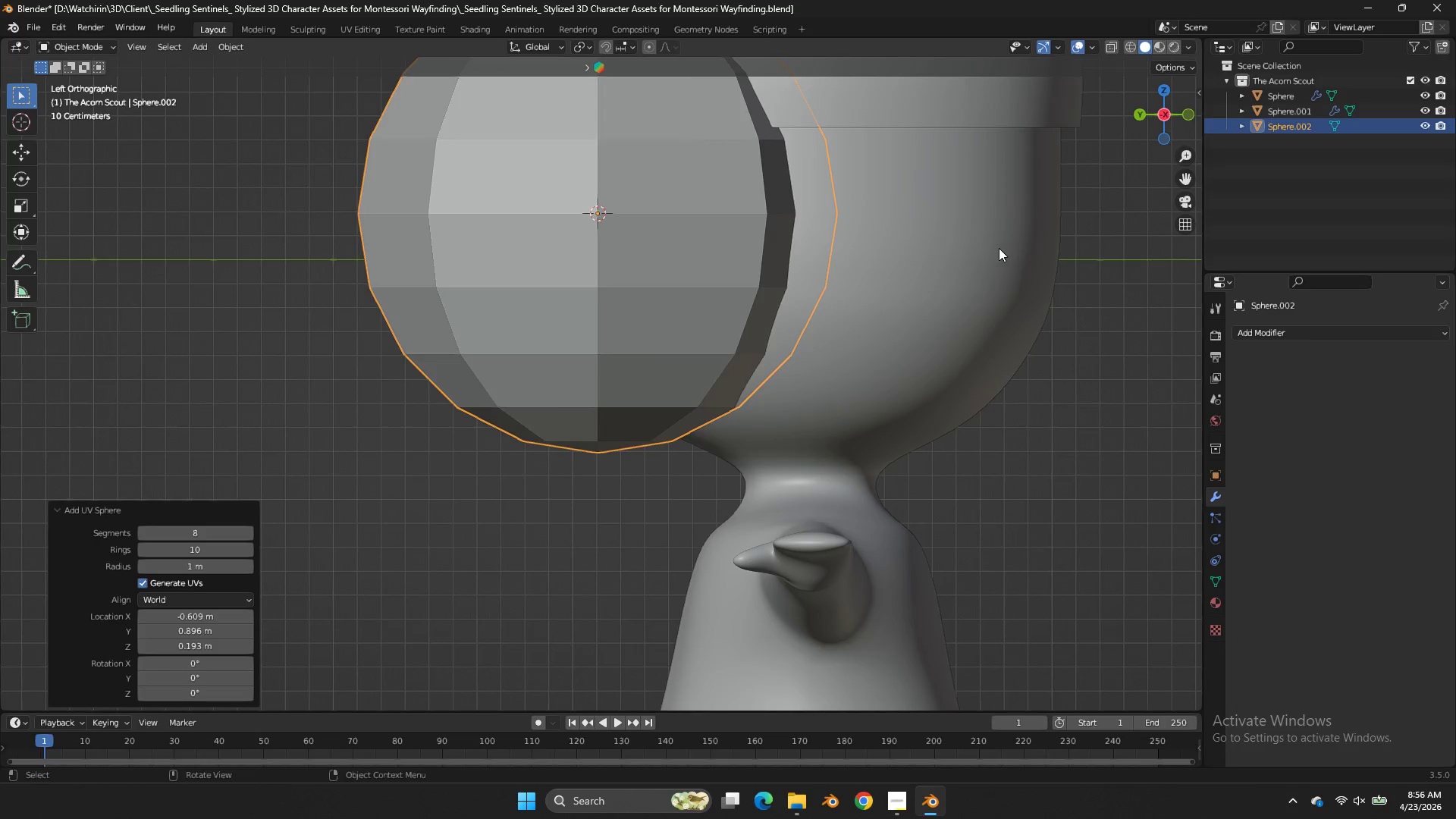 
scroll: coordinate [996, 251], scroll_direction: down, amount: 4.0
 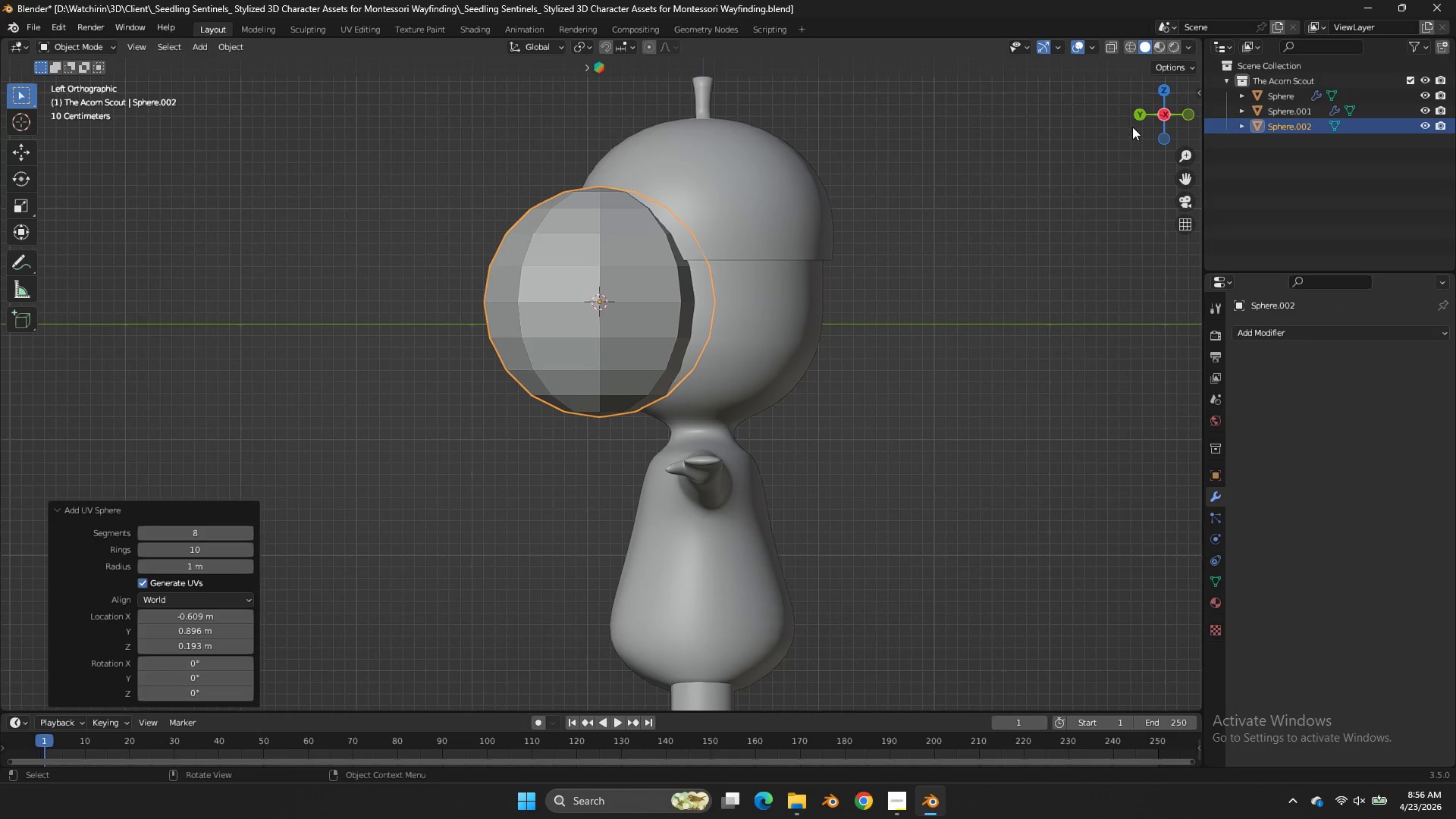 
left_click([1137, 116])
 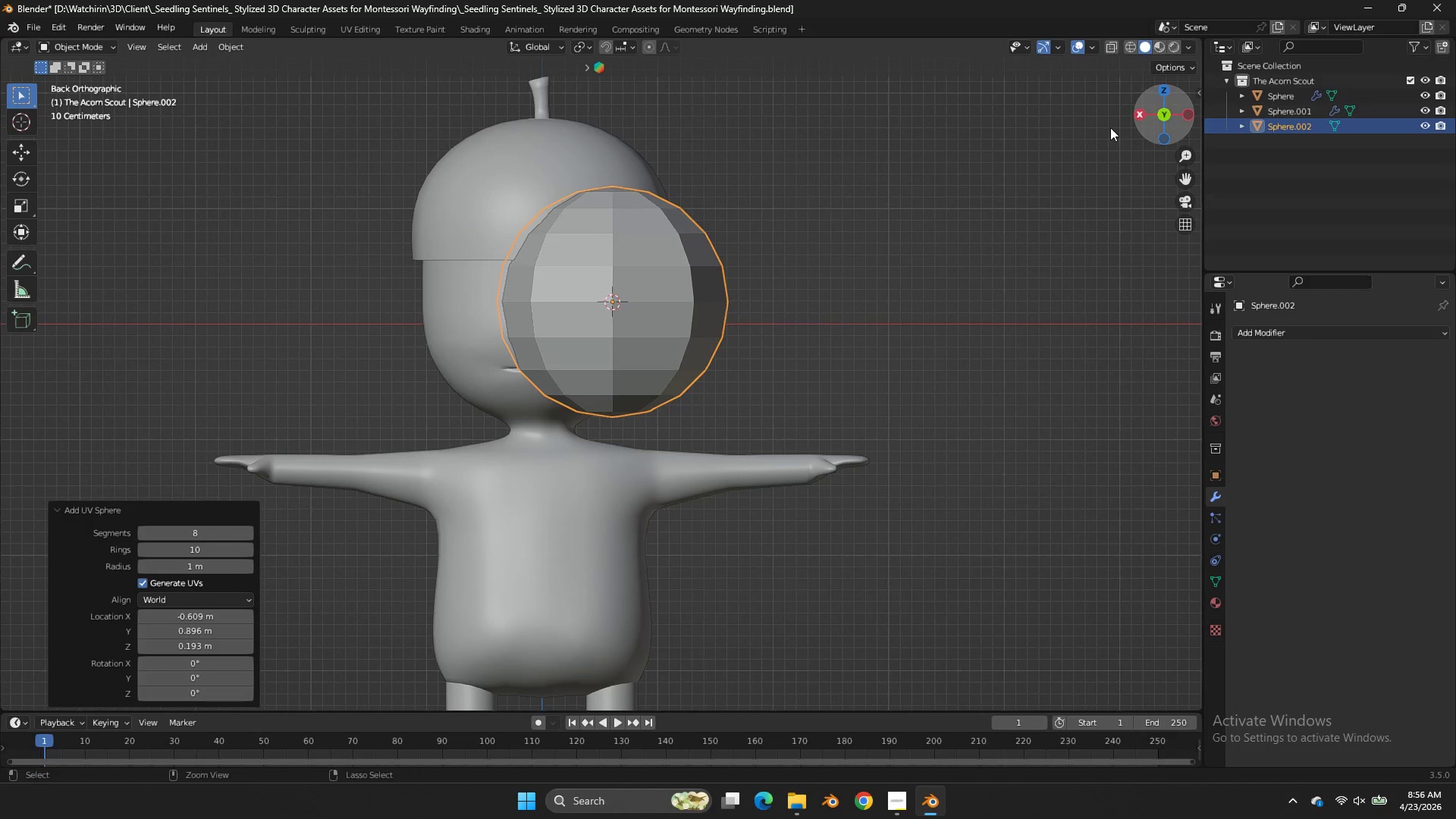 
key(Control+Z)
 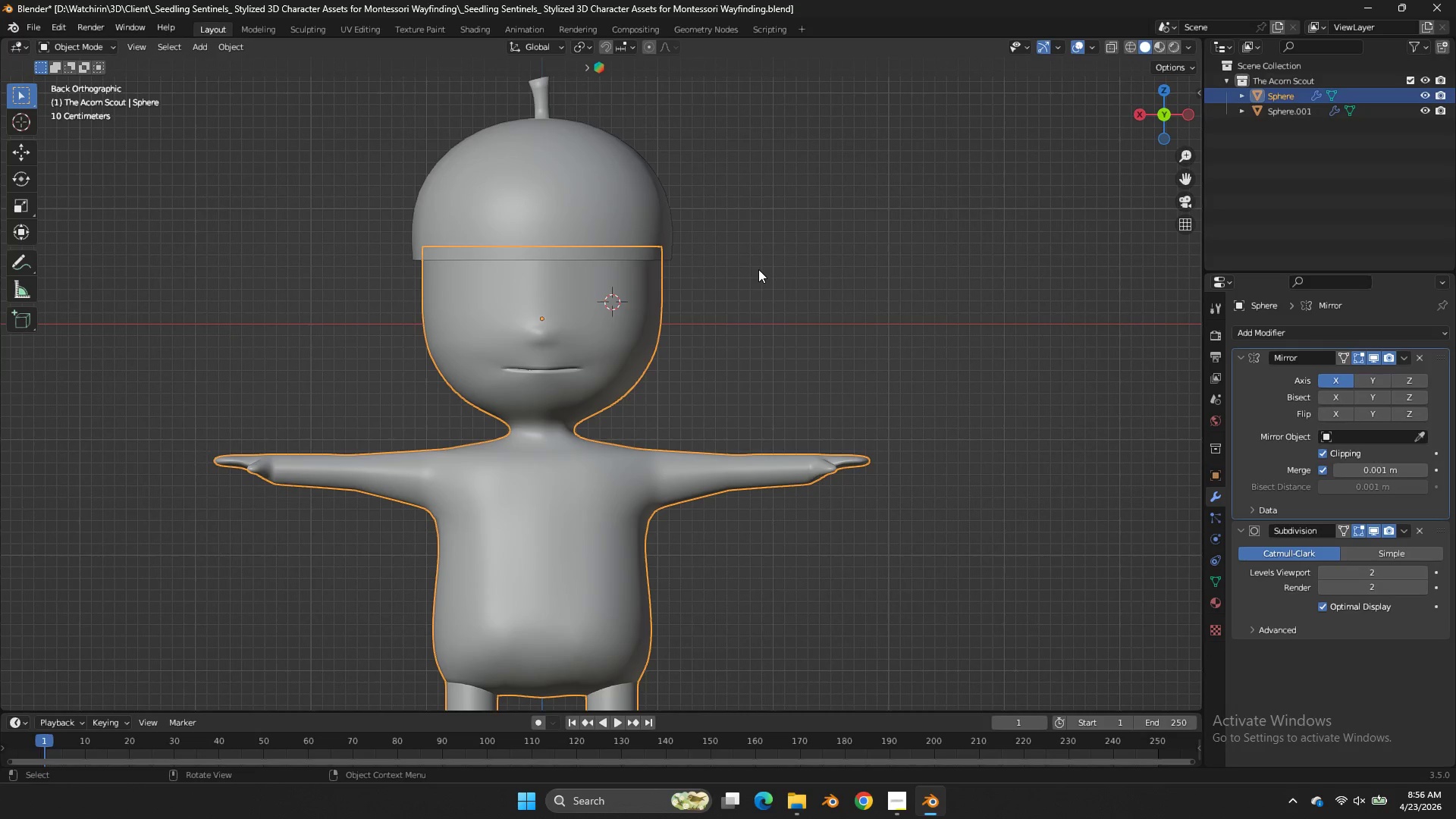 
hold_key(key=ShiftLeft, duration=0.98)
 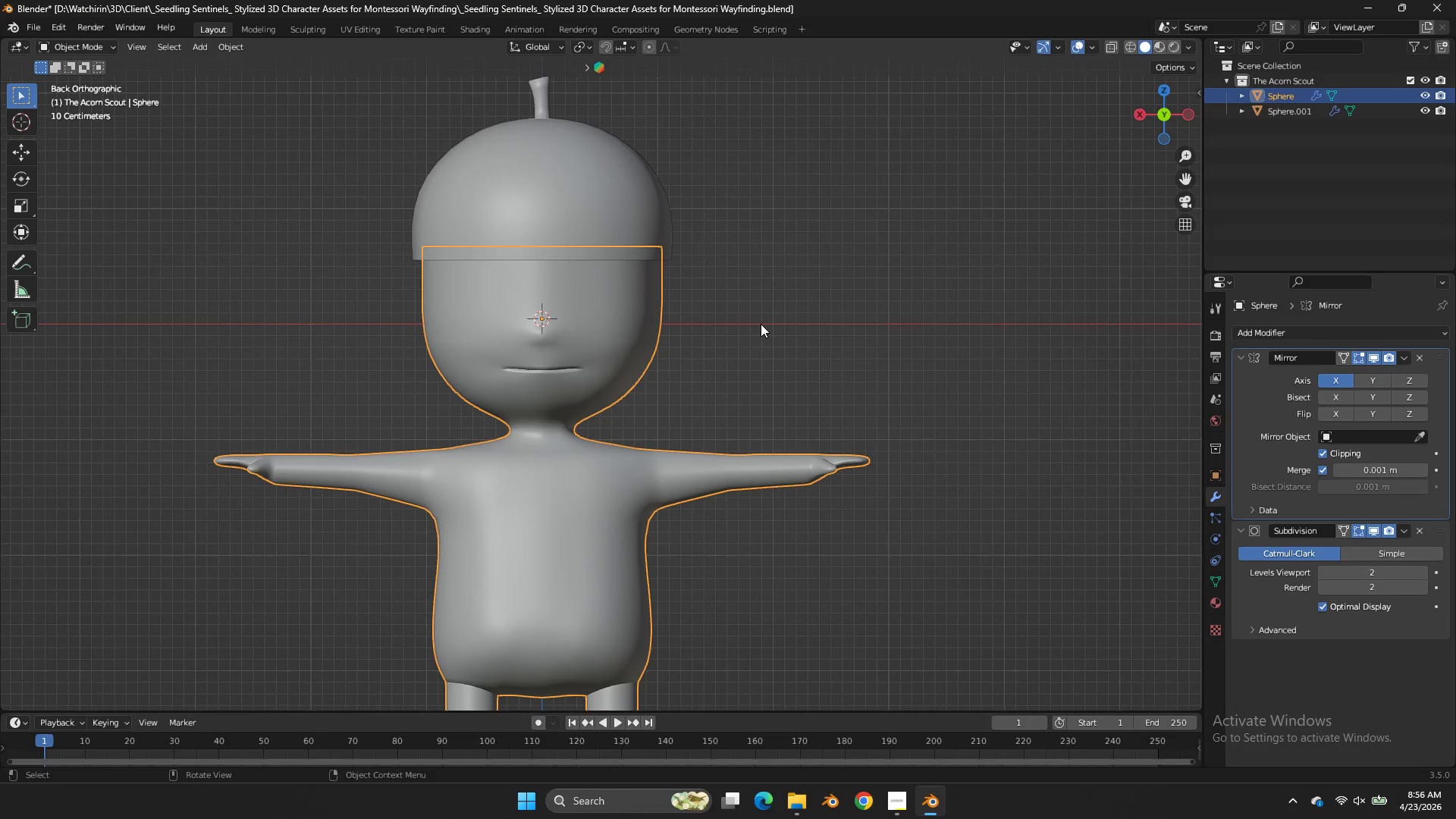 
hold_key(key=S, duration=0.86)
 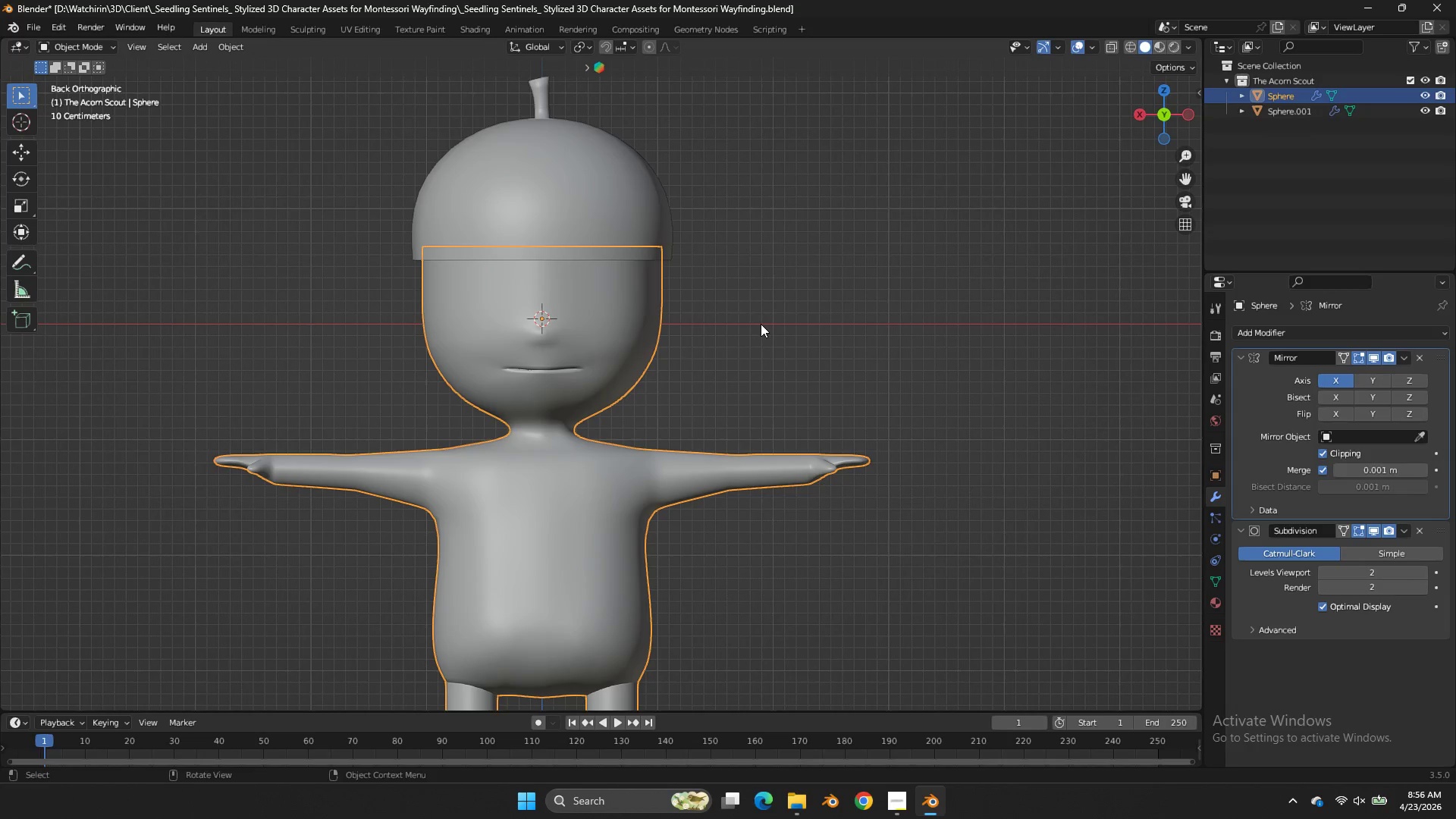 
hold_key(key=ShiftLeft, duration=2.59)
 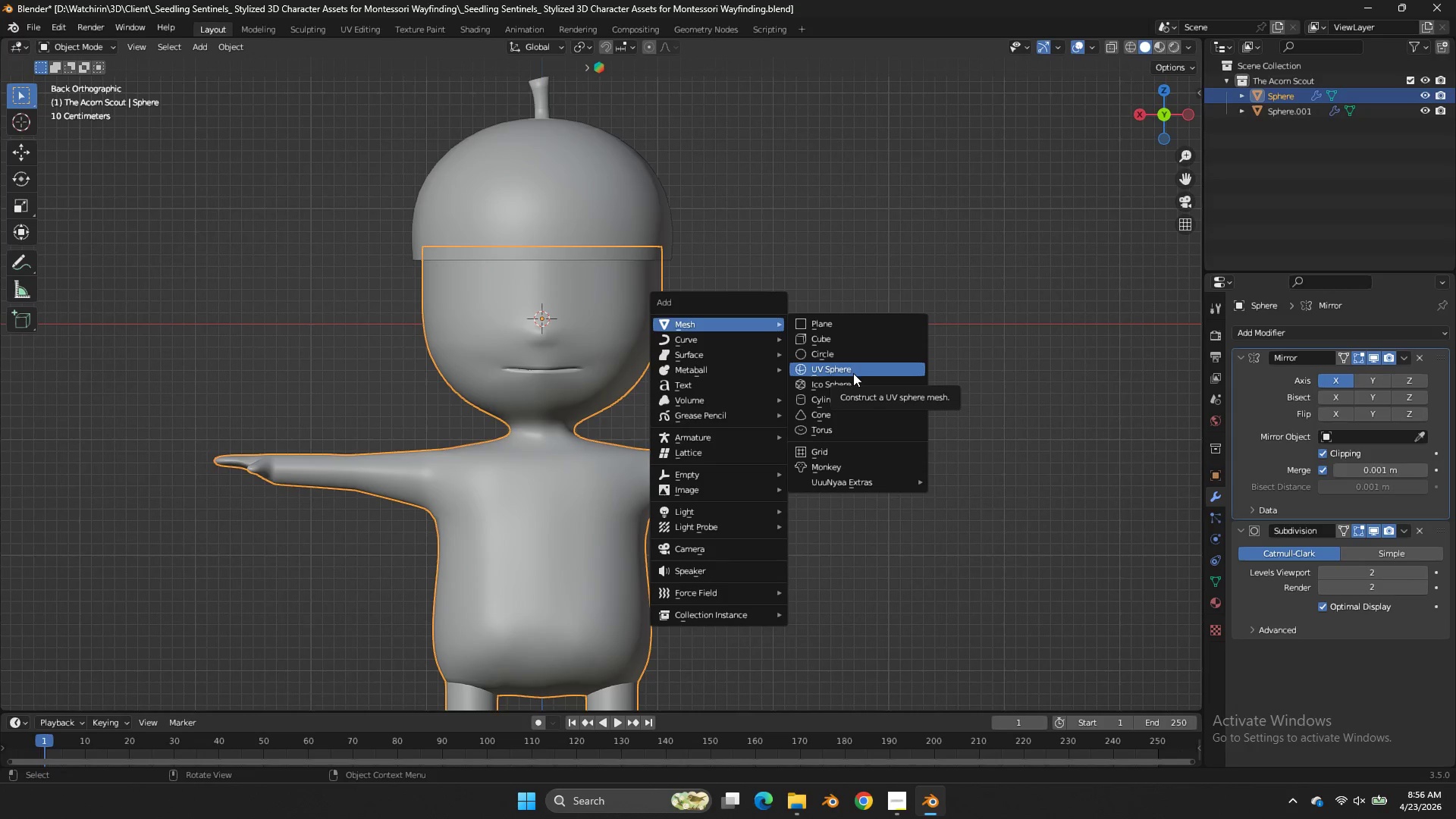 
hold_key(key=A, duration=1.52)
 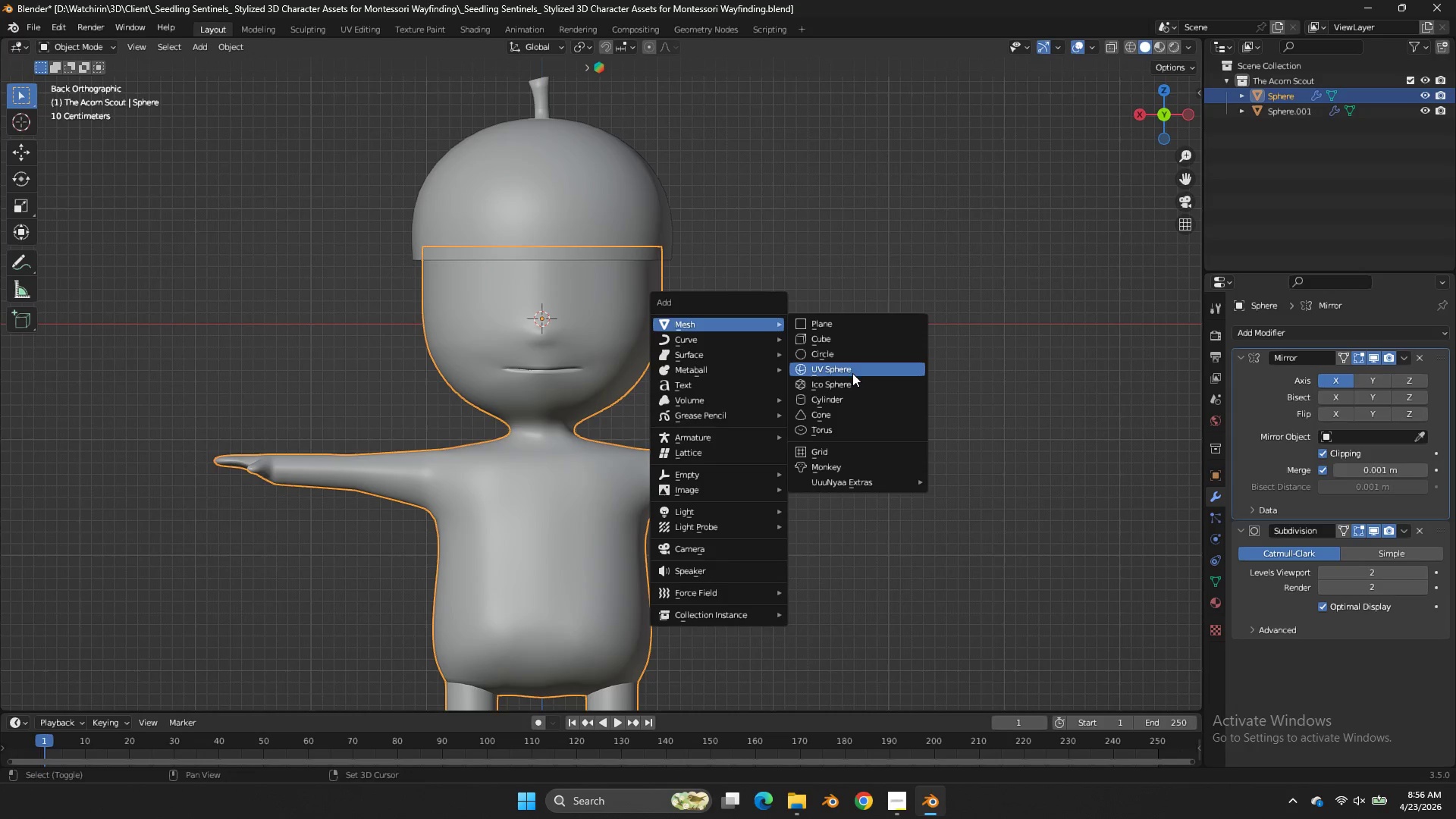 
hold_key(key=A, duration=0.84)
 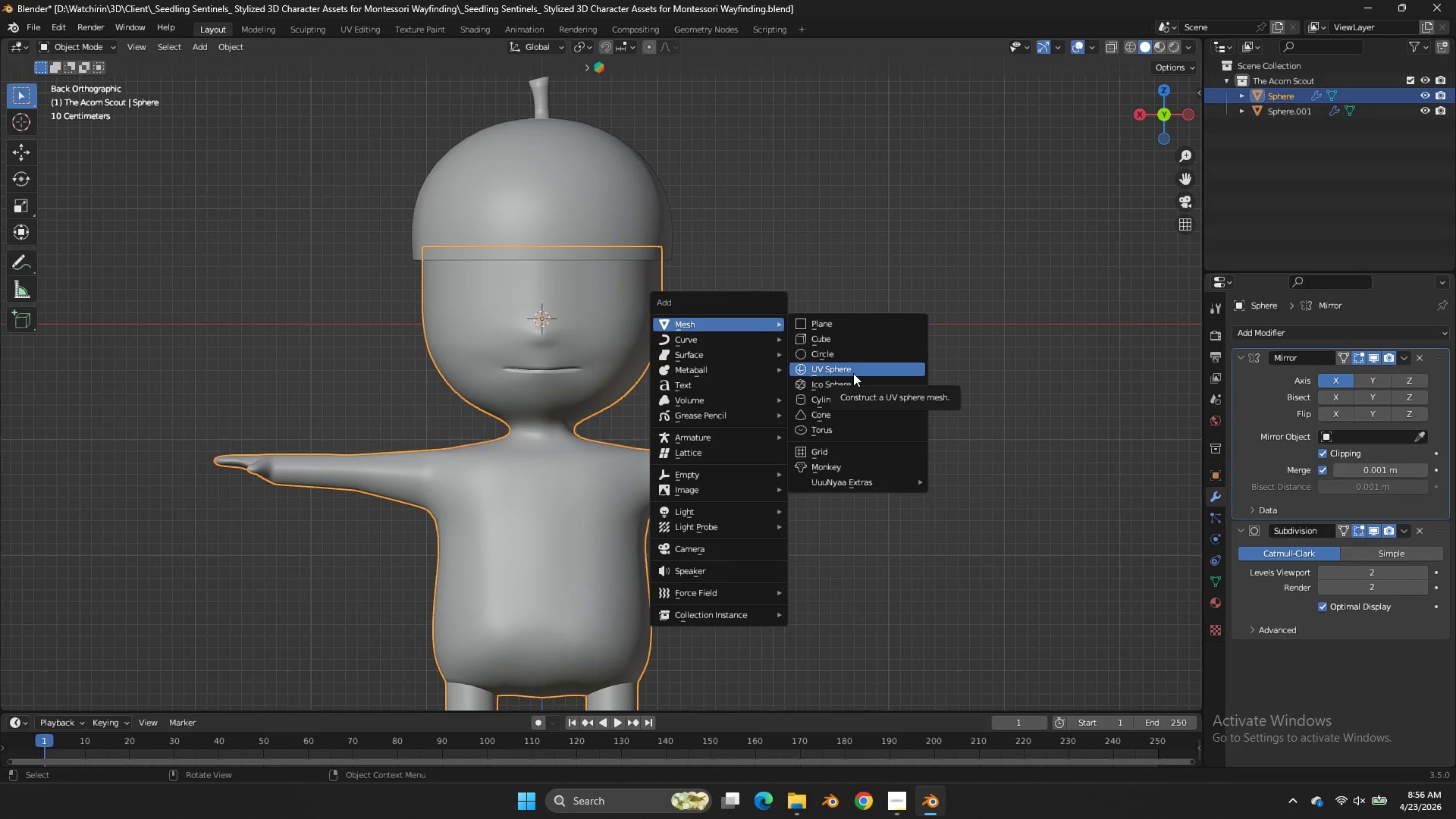 
left_click([853, 373])
 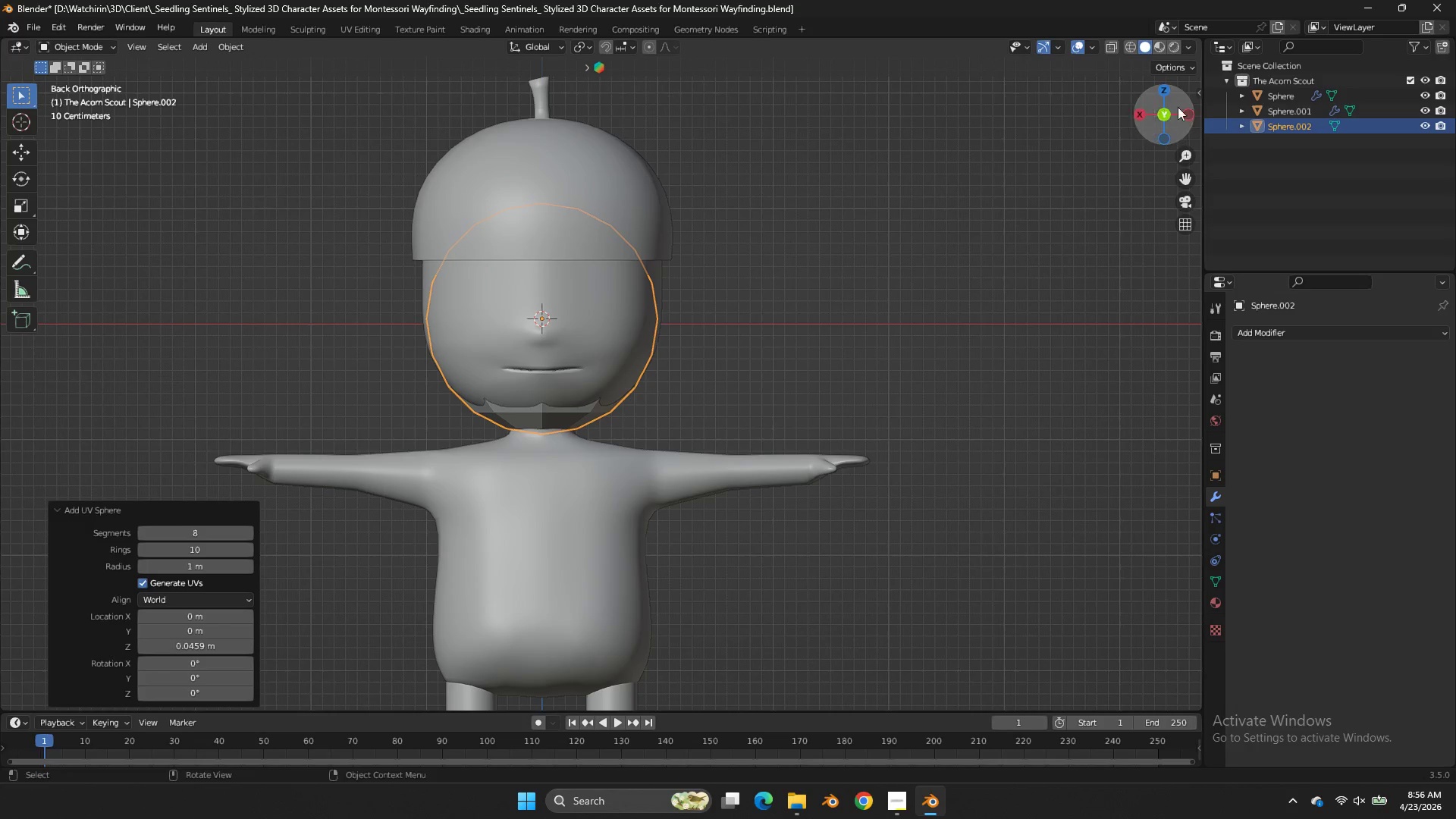 
double_click([1188, 107])
 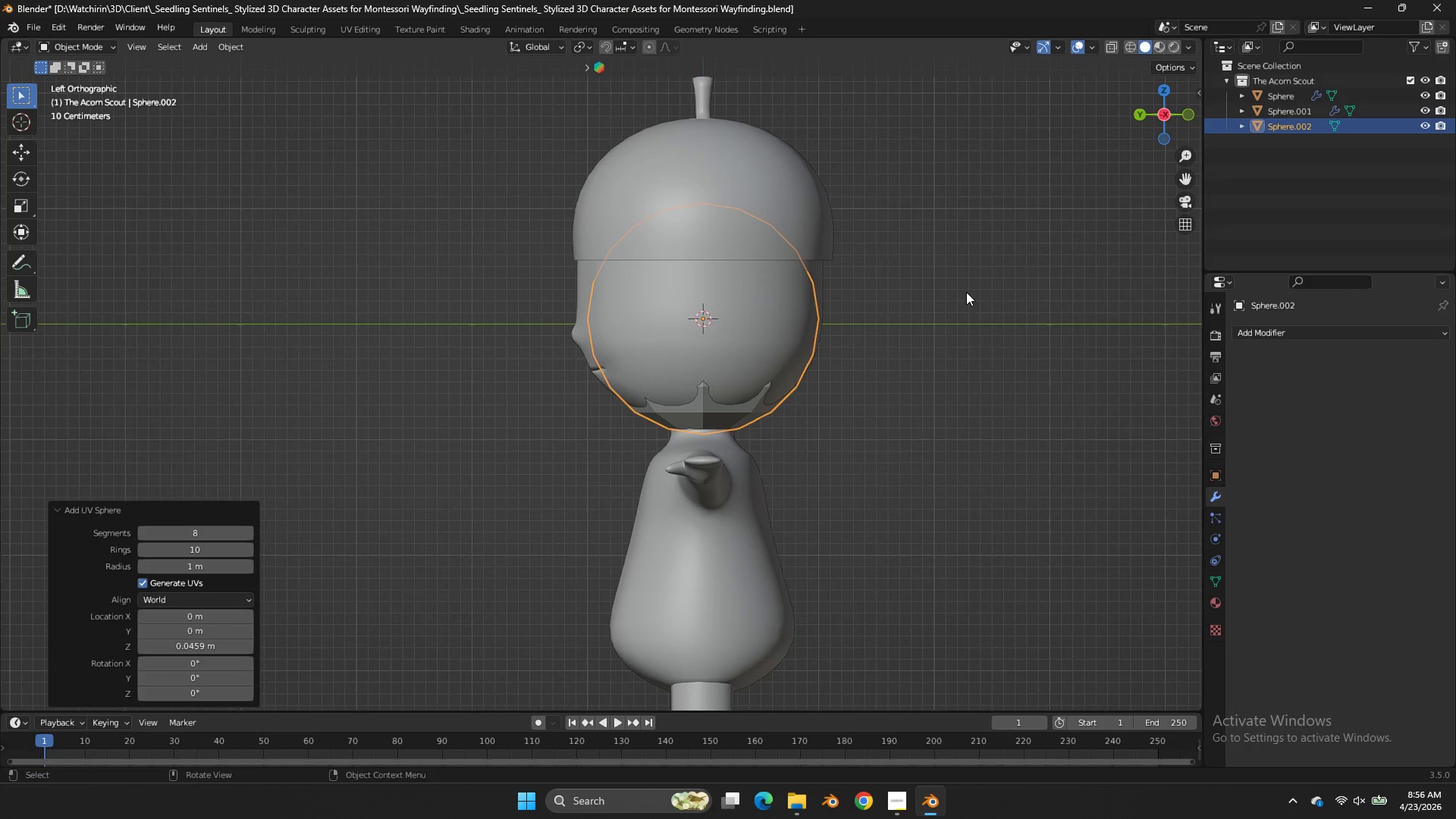 
key(R)
 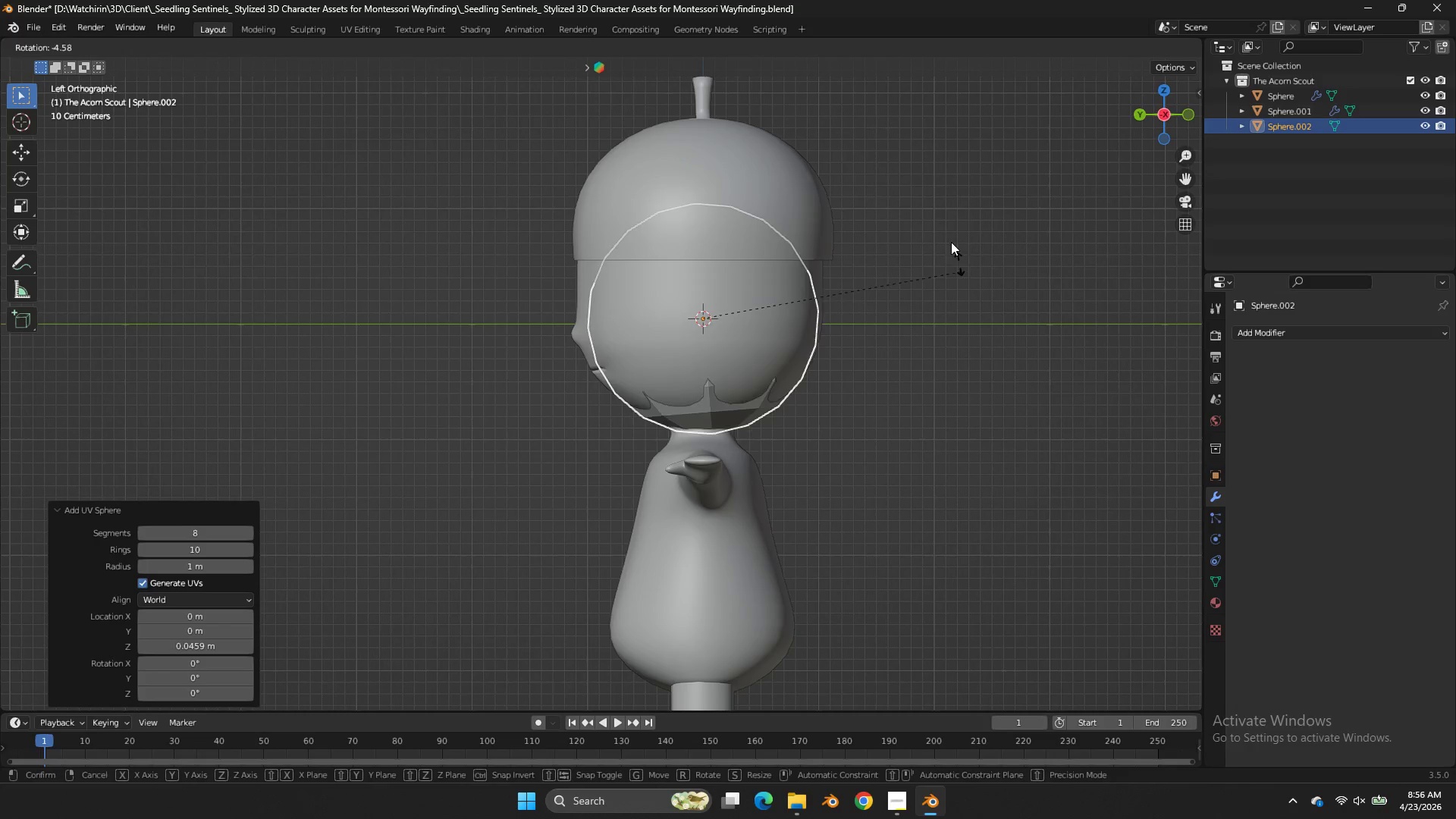 
hold_key(key=ControlLeft, duration=1.66)
left_click([683, 136])
 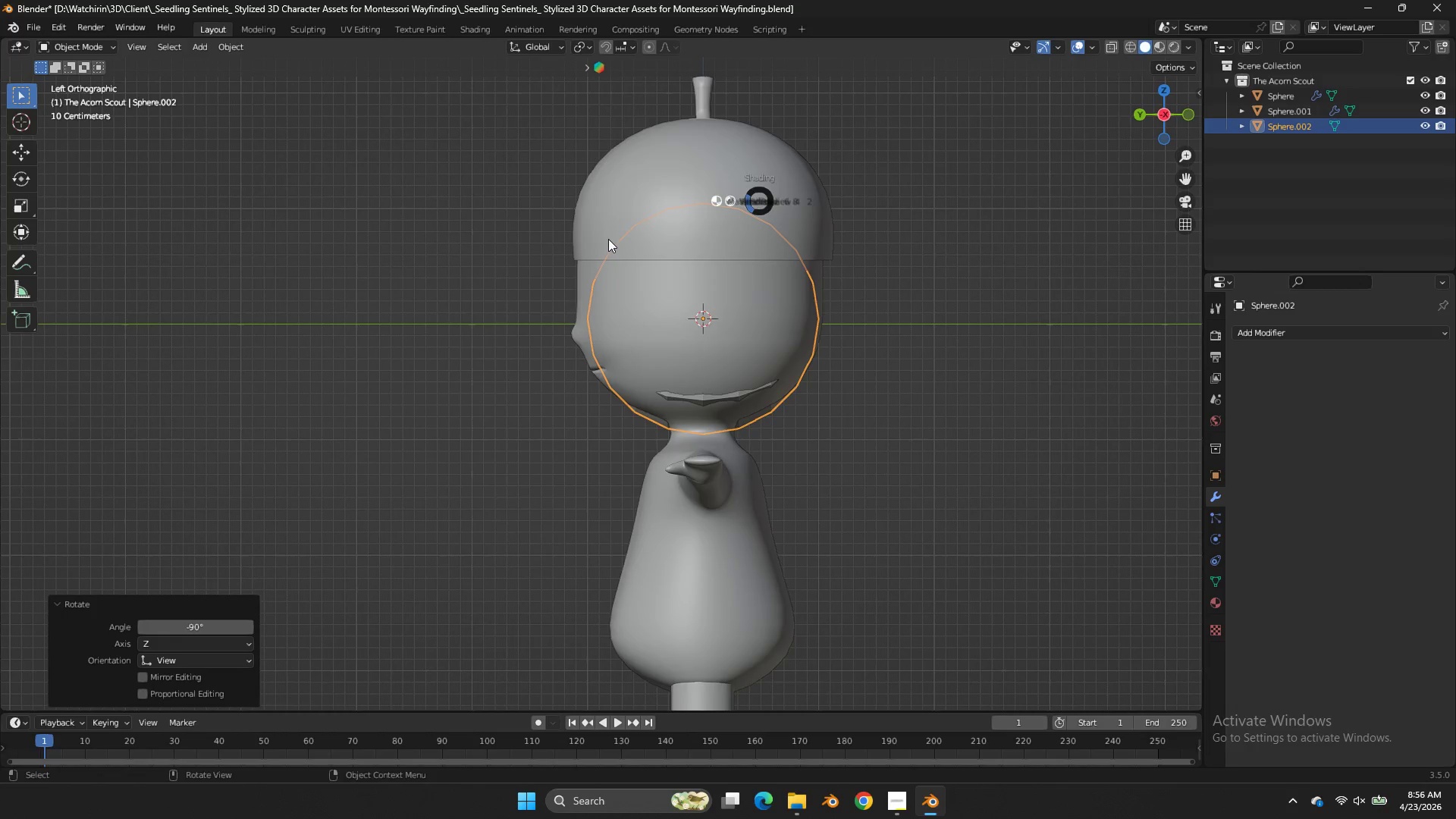 
type(zg)
 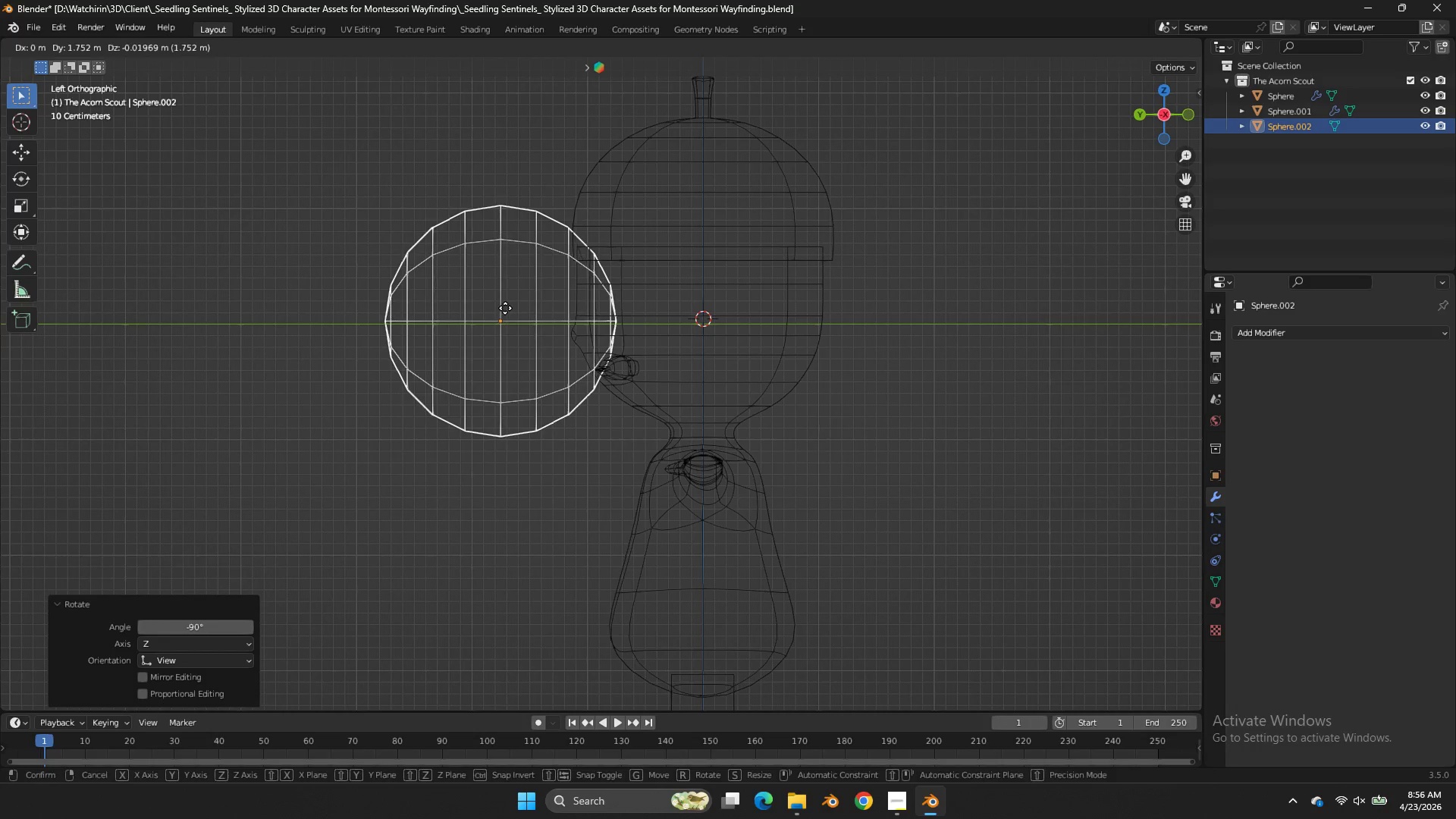 
left_click([505, 308])
 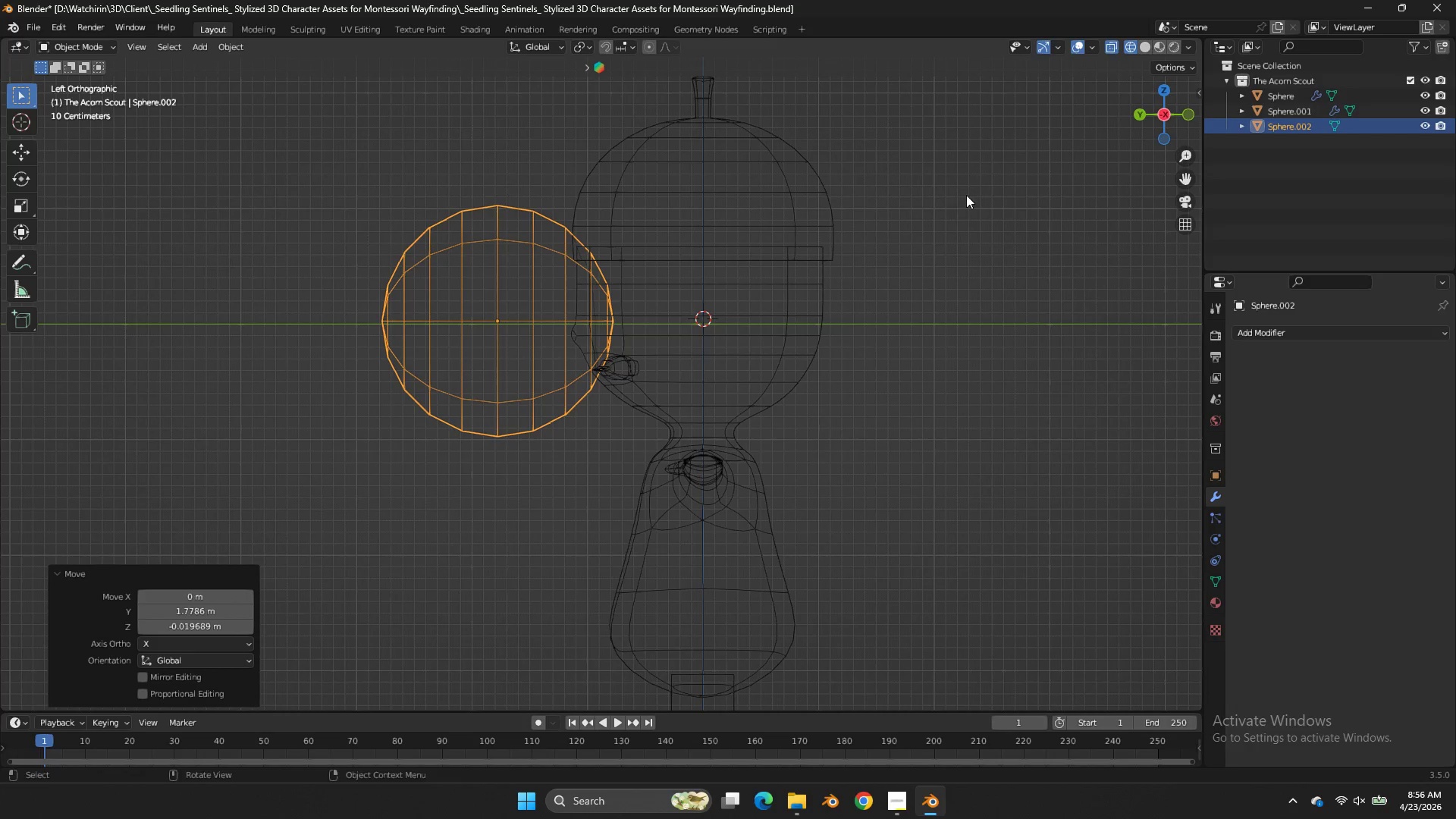 
key(G)
 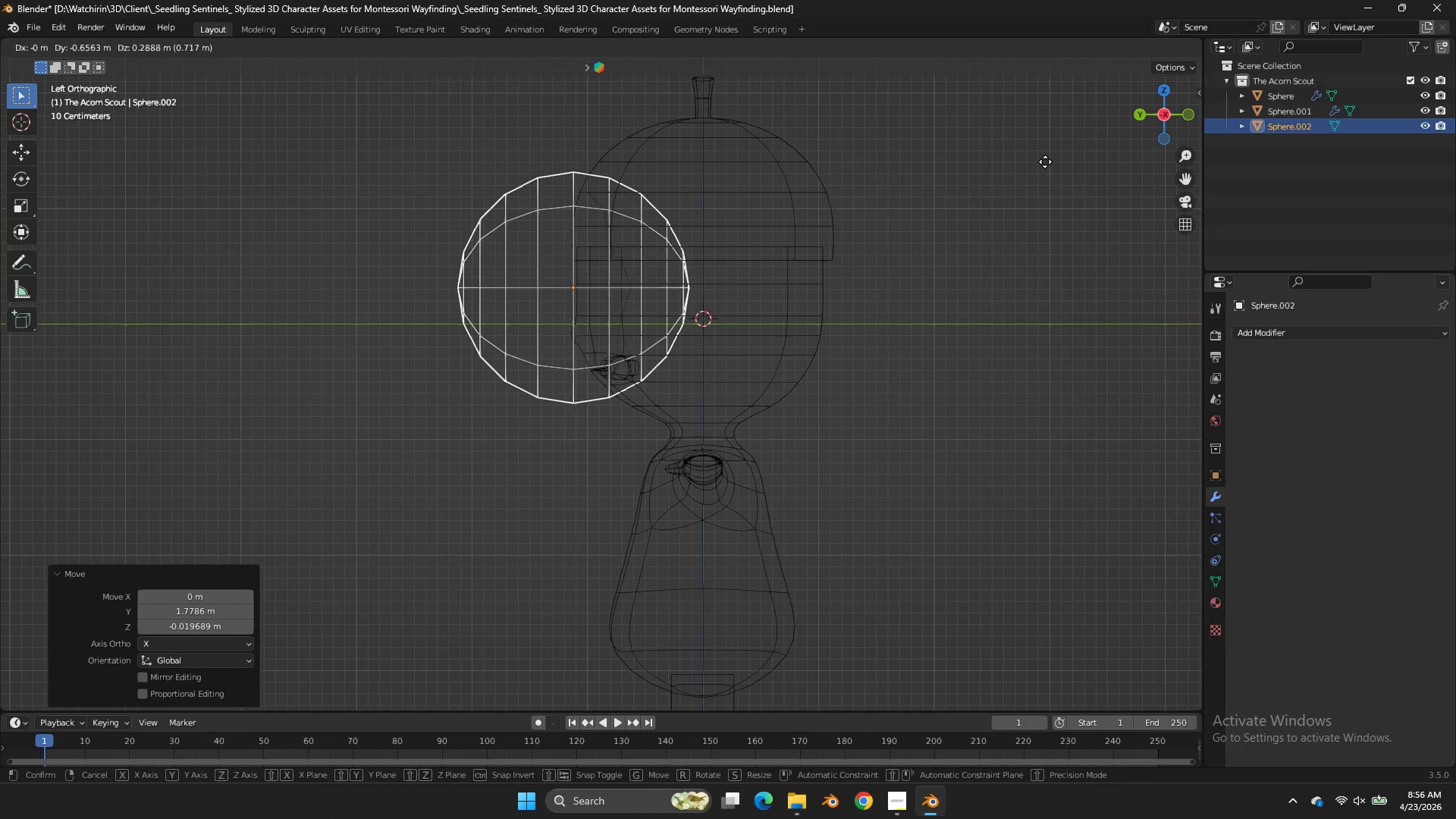 
left_click([1047, 161])
 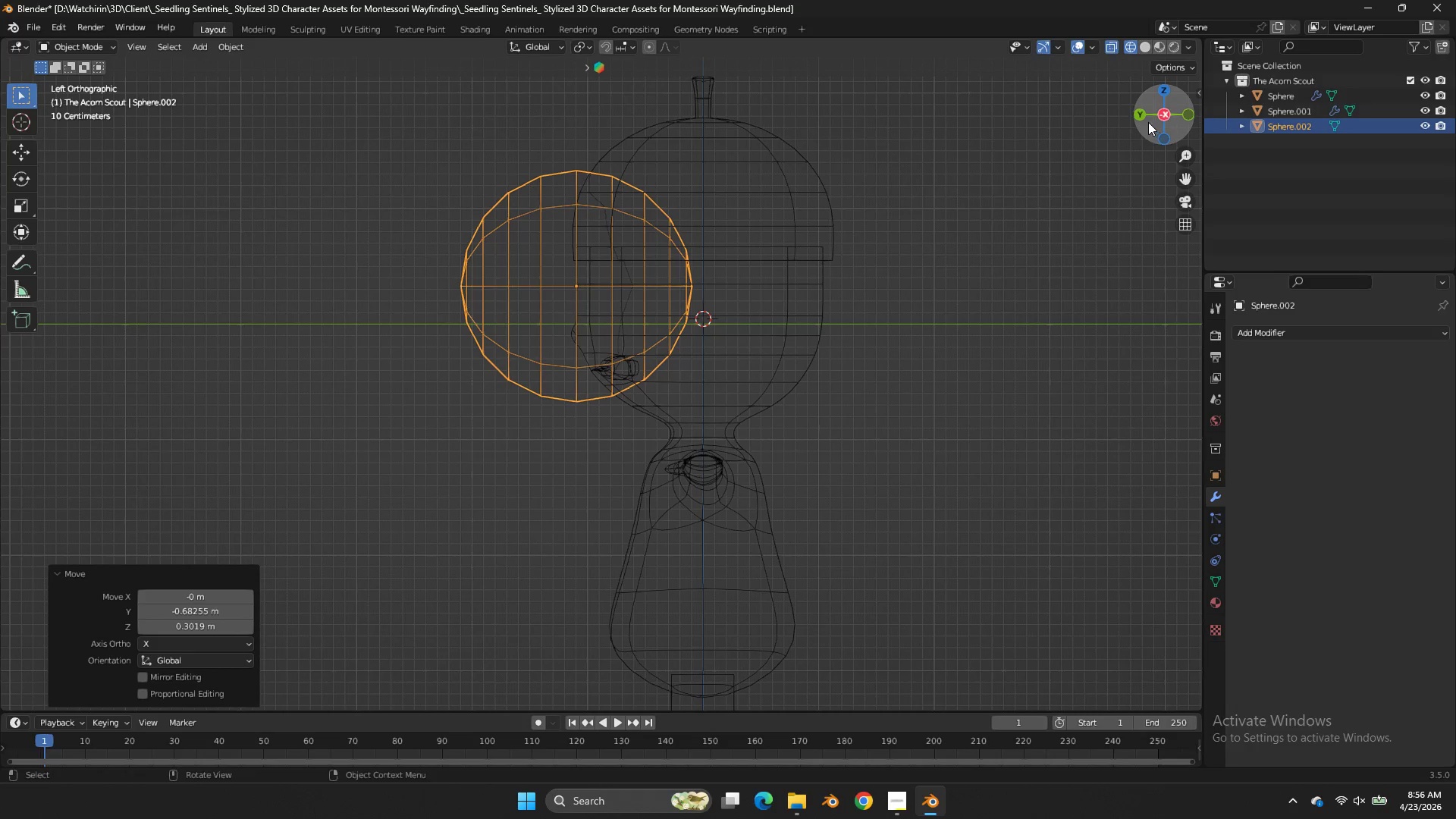 
left_click([1143, 118])
 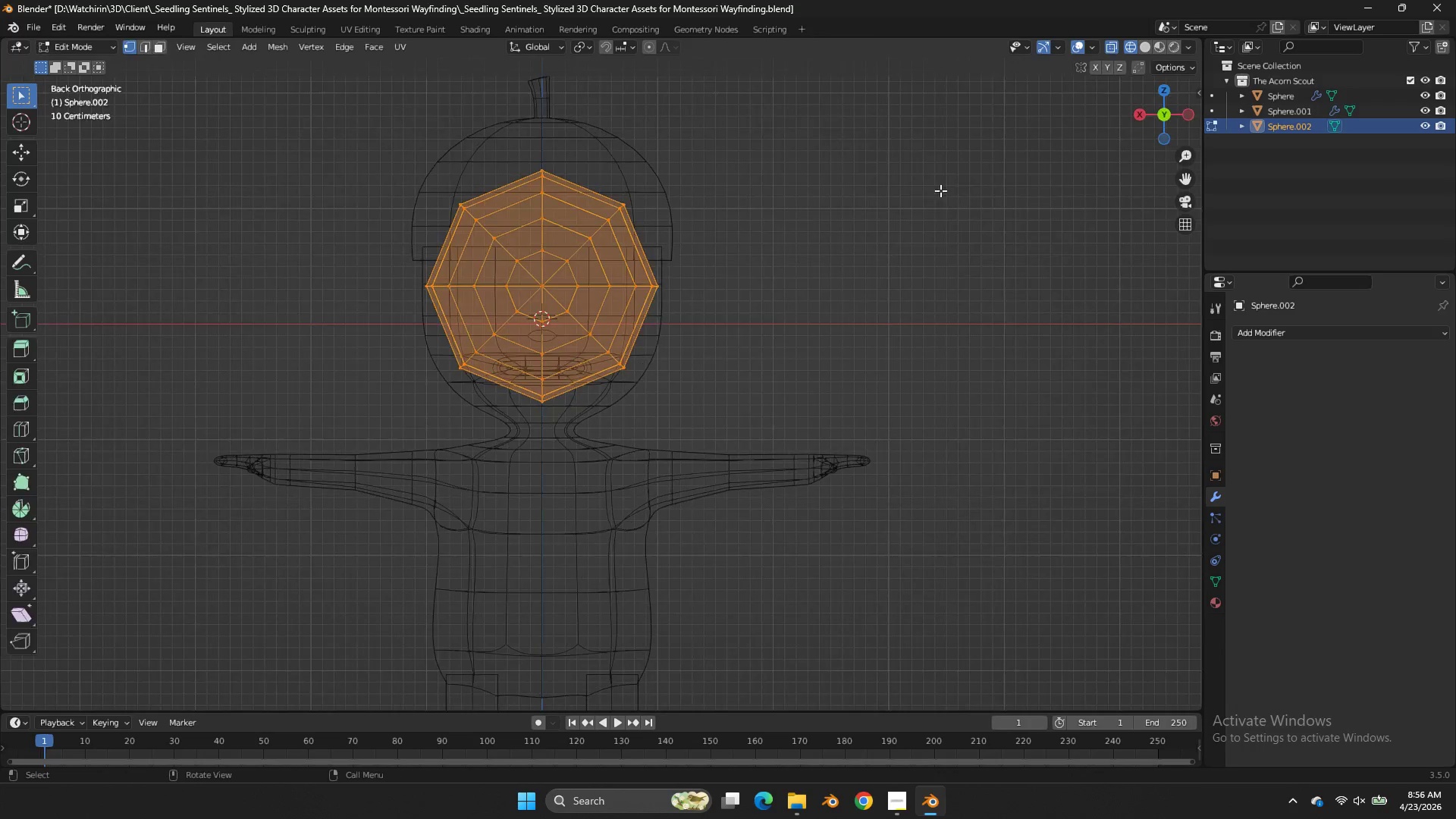 
key(Tab)
 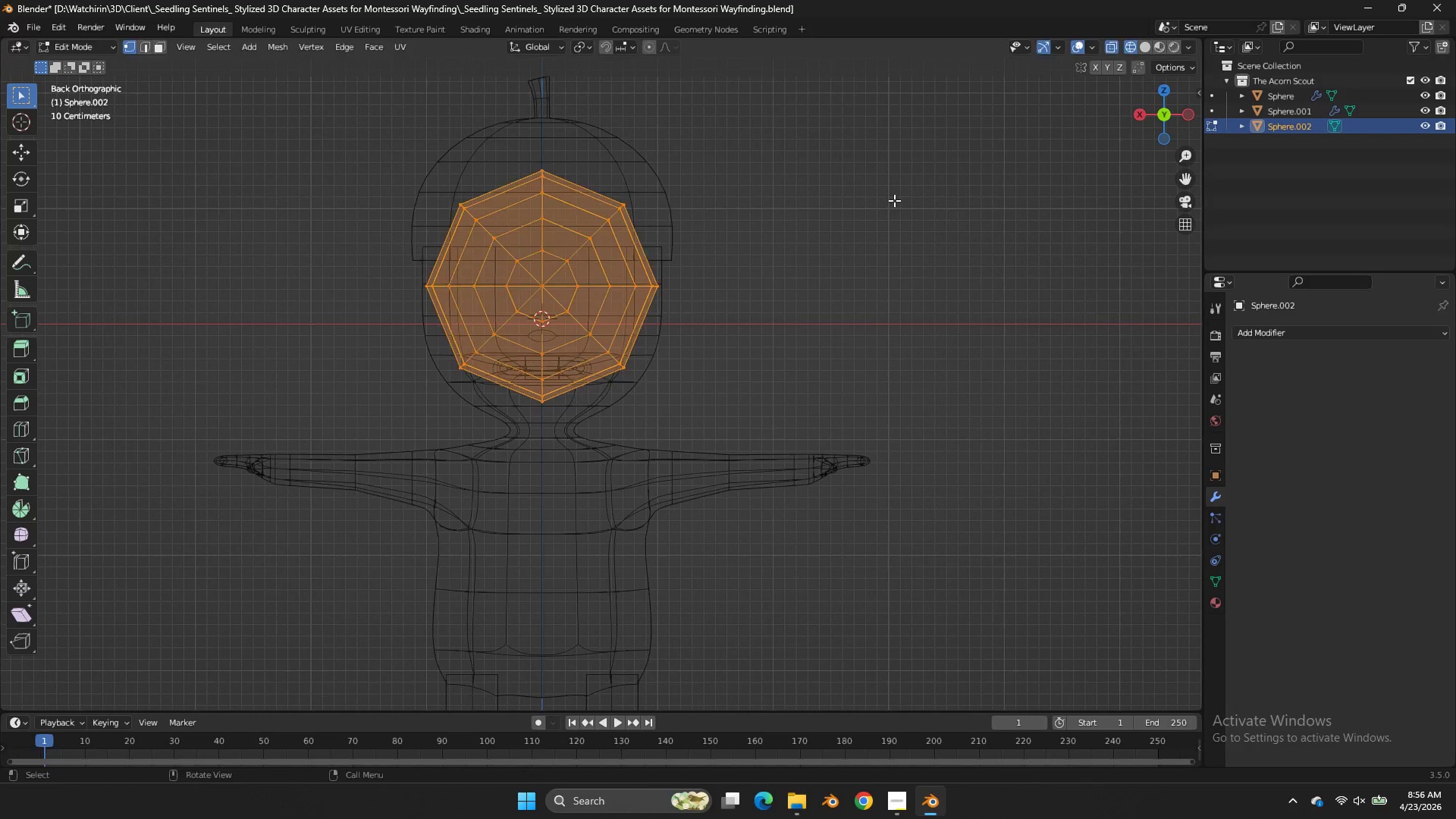 
key(S)
 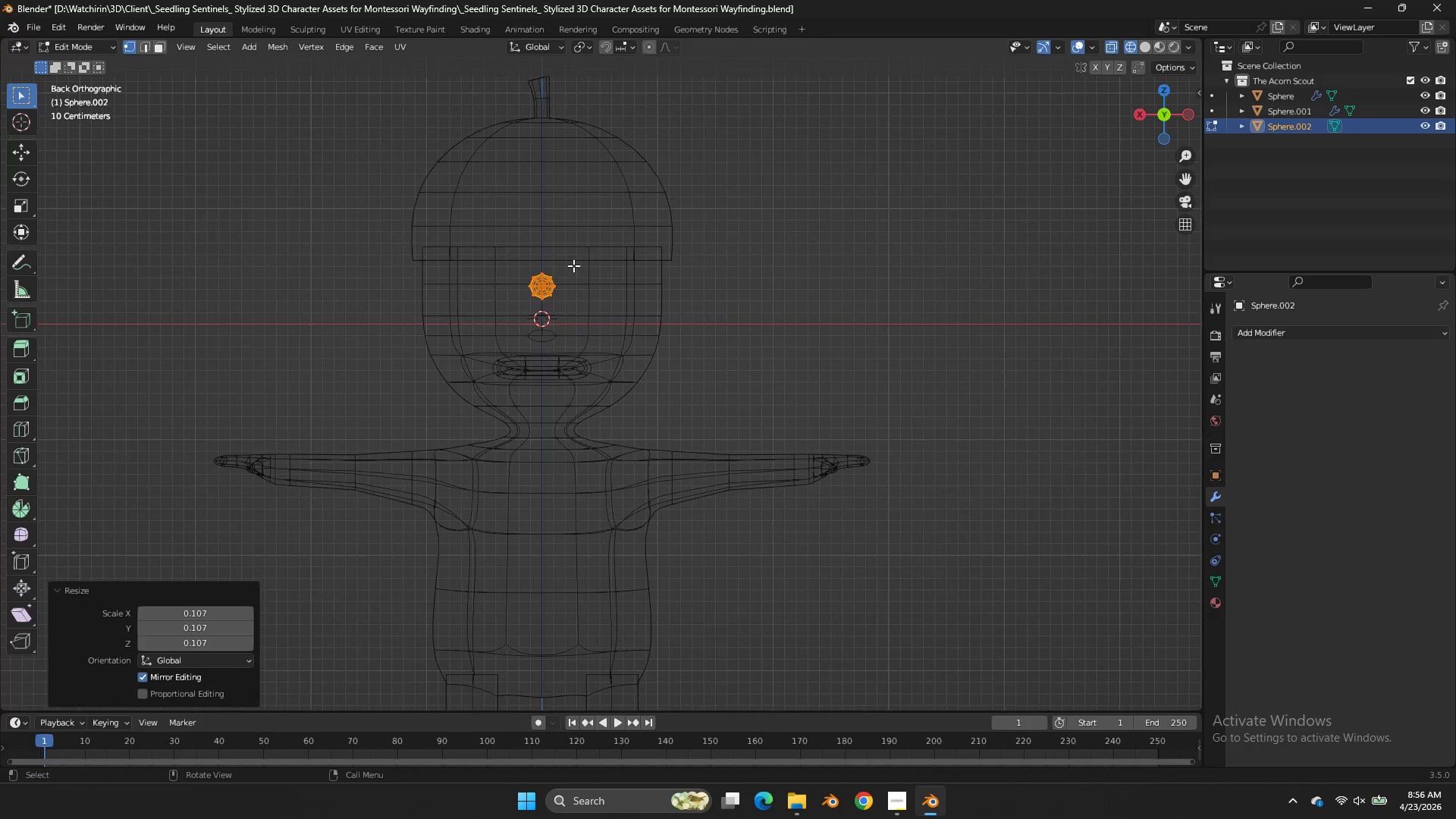 
scroll: coordinate [596, 262], scroll_direction: up, amount: 3.0
 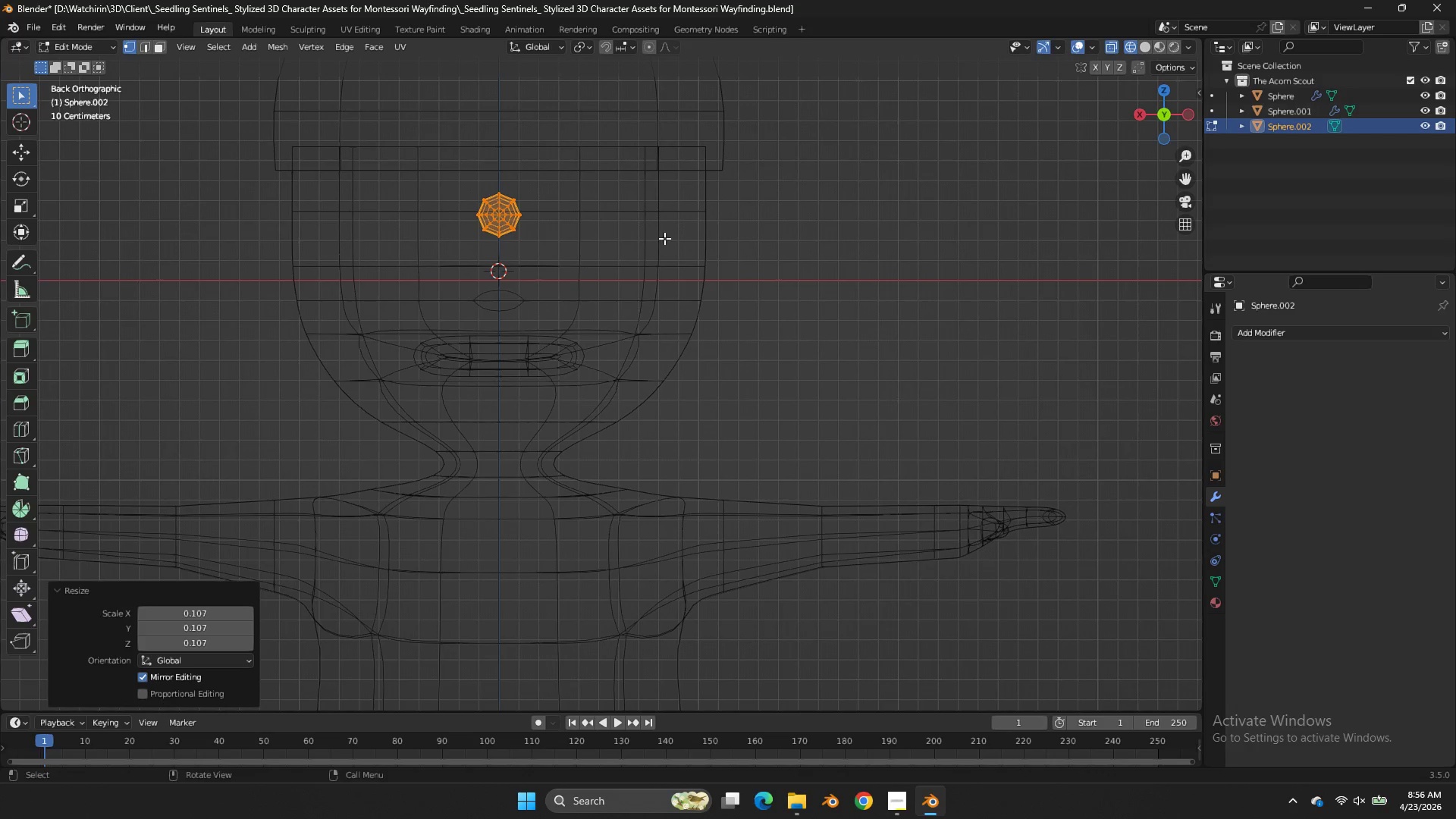 
key(G)
 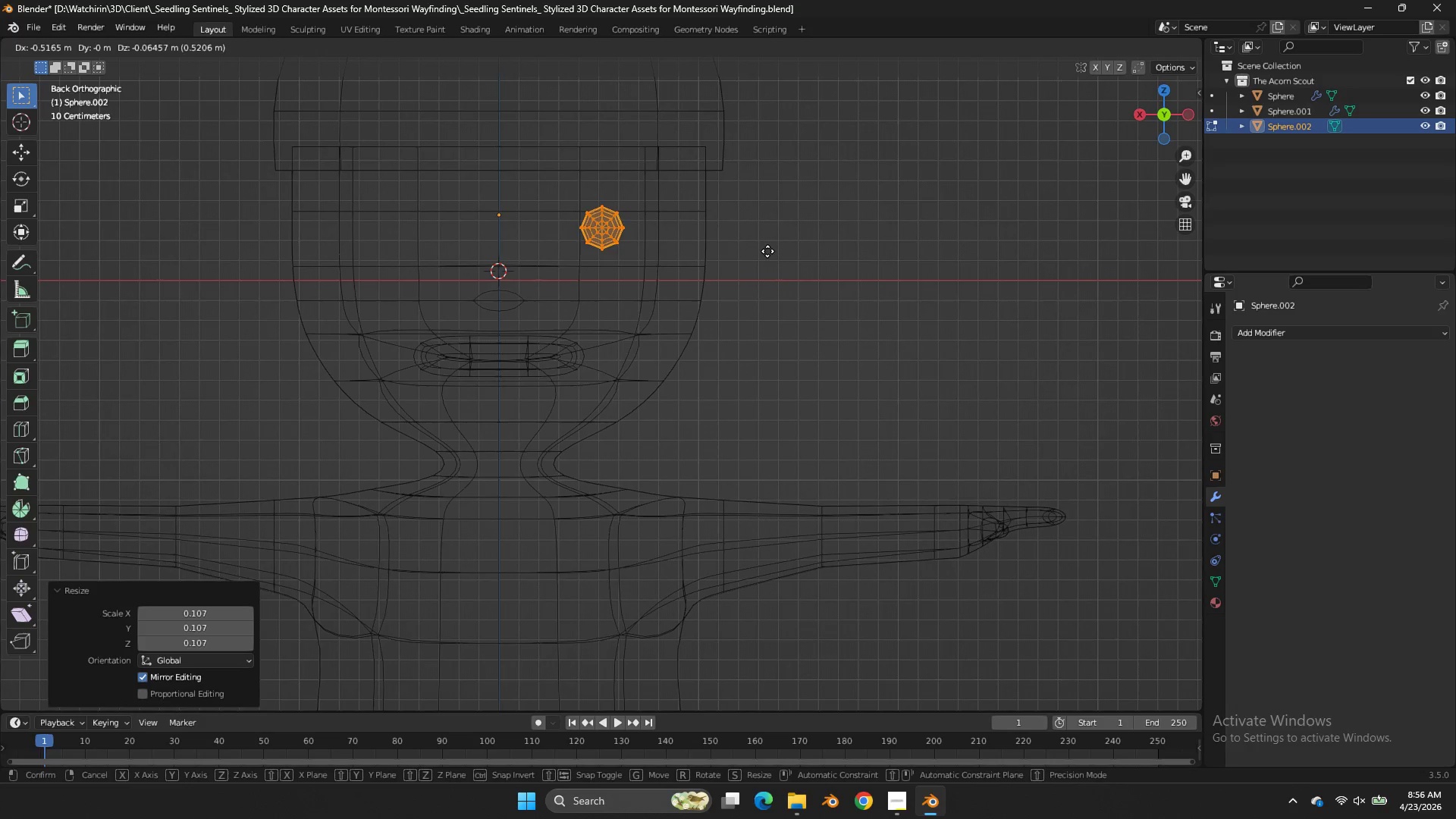 
left_click([761, 253])
 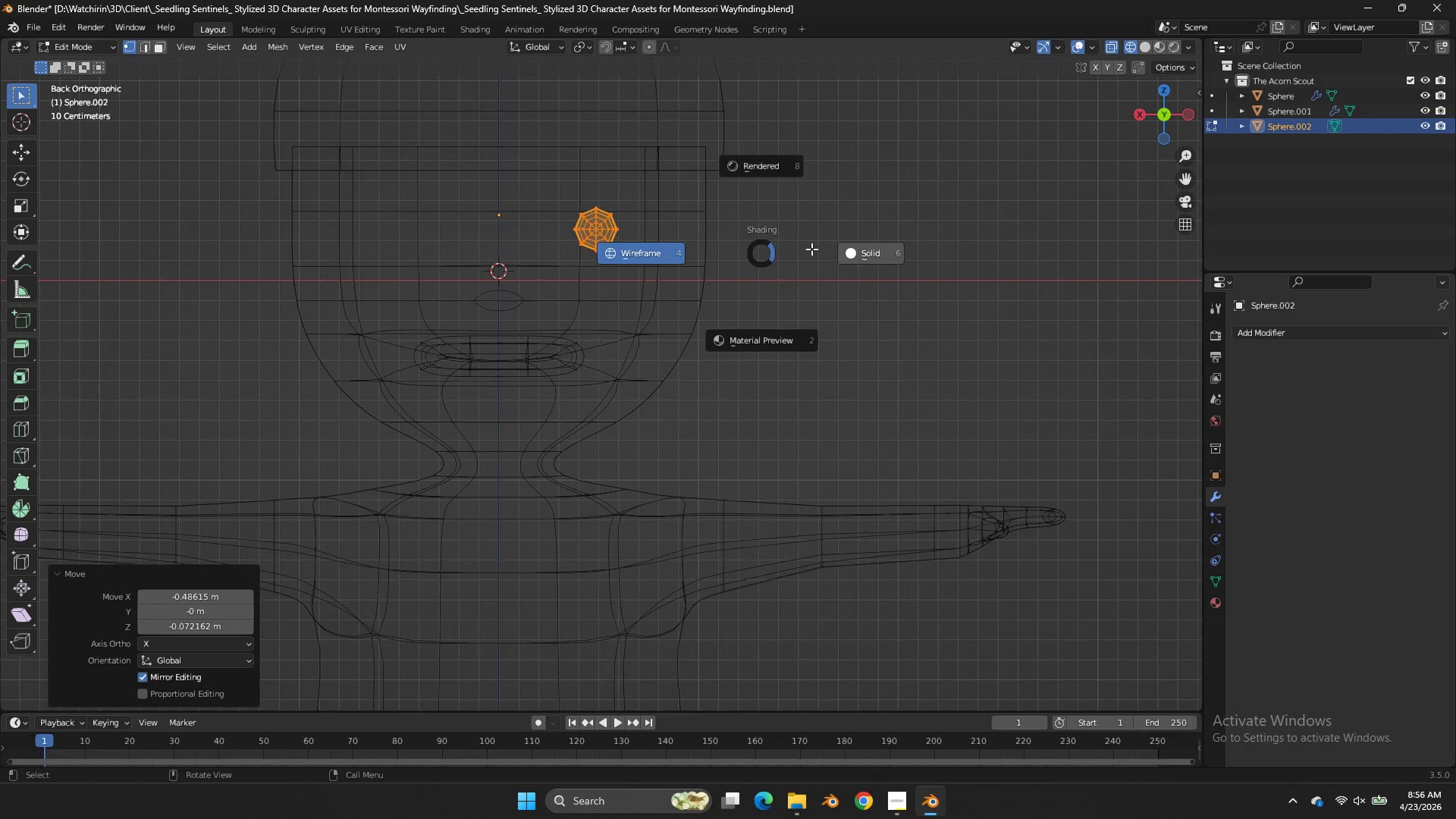 
type(zg)
 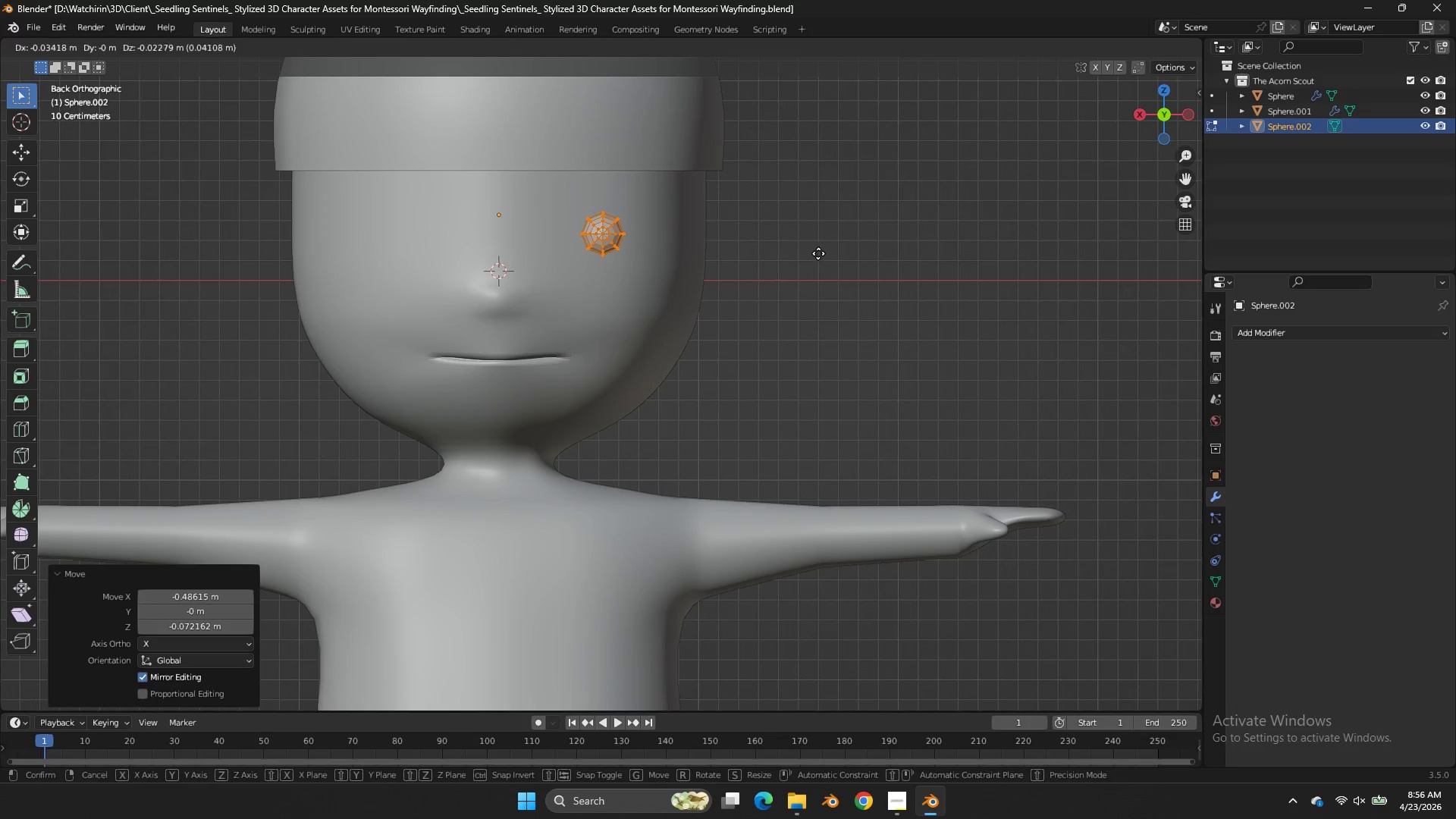 
left_click([818, 253])
 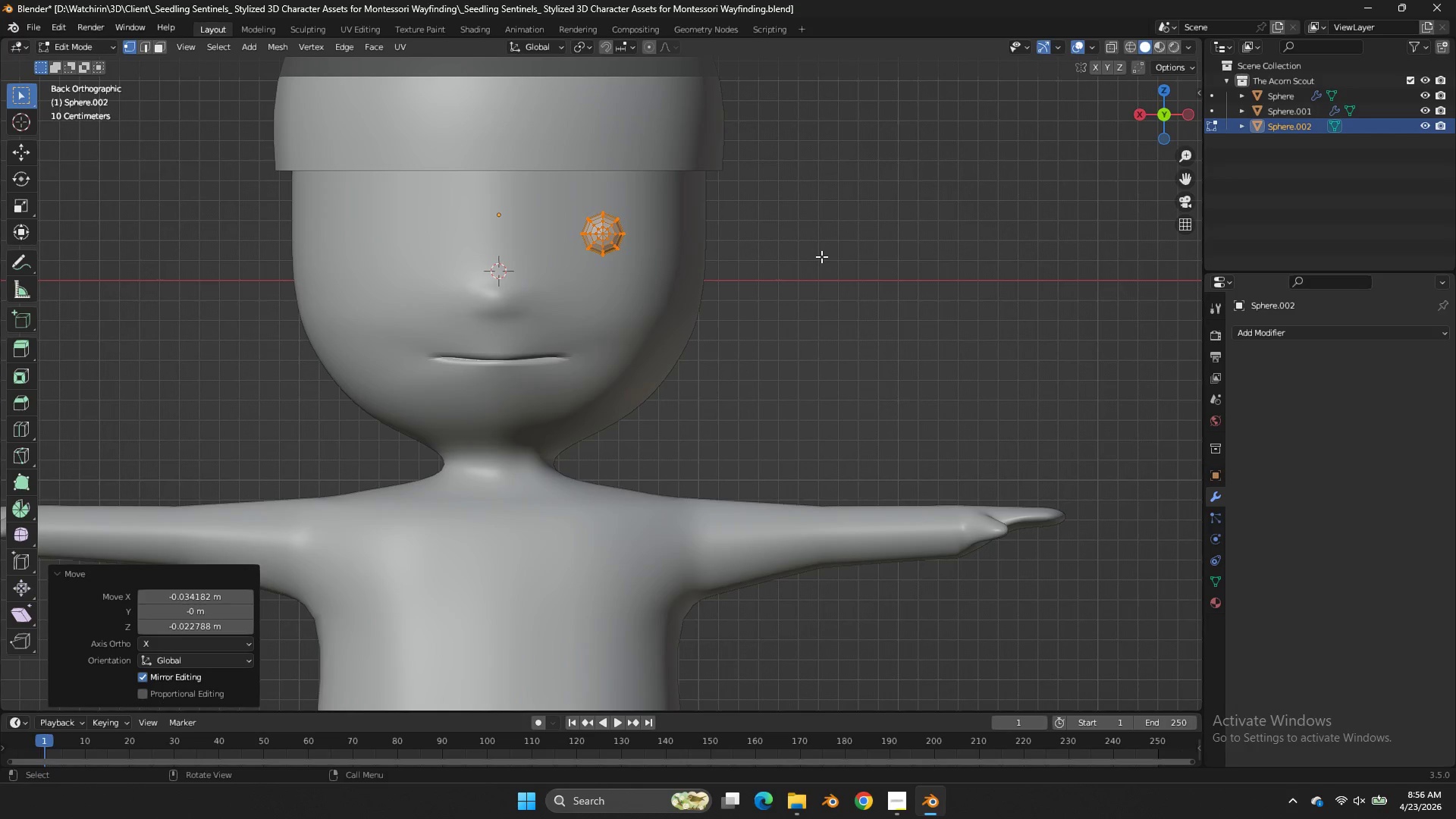 
type(gz)
 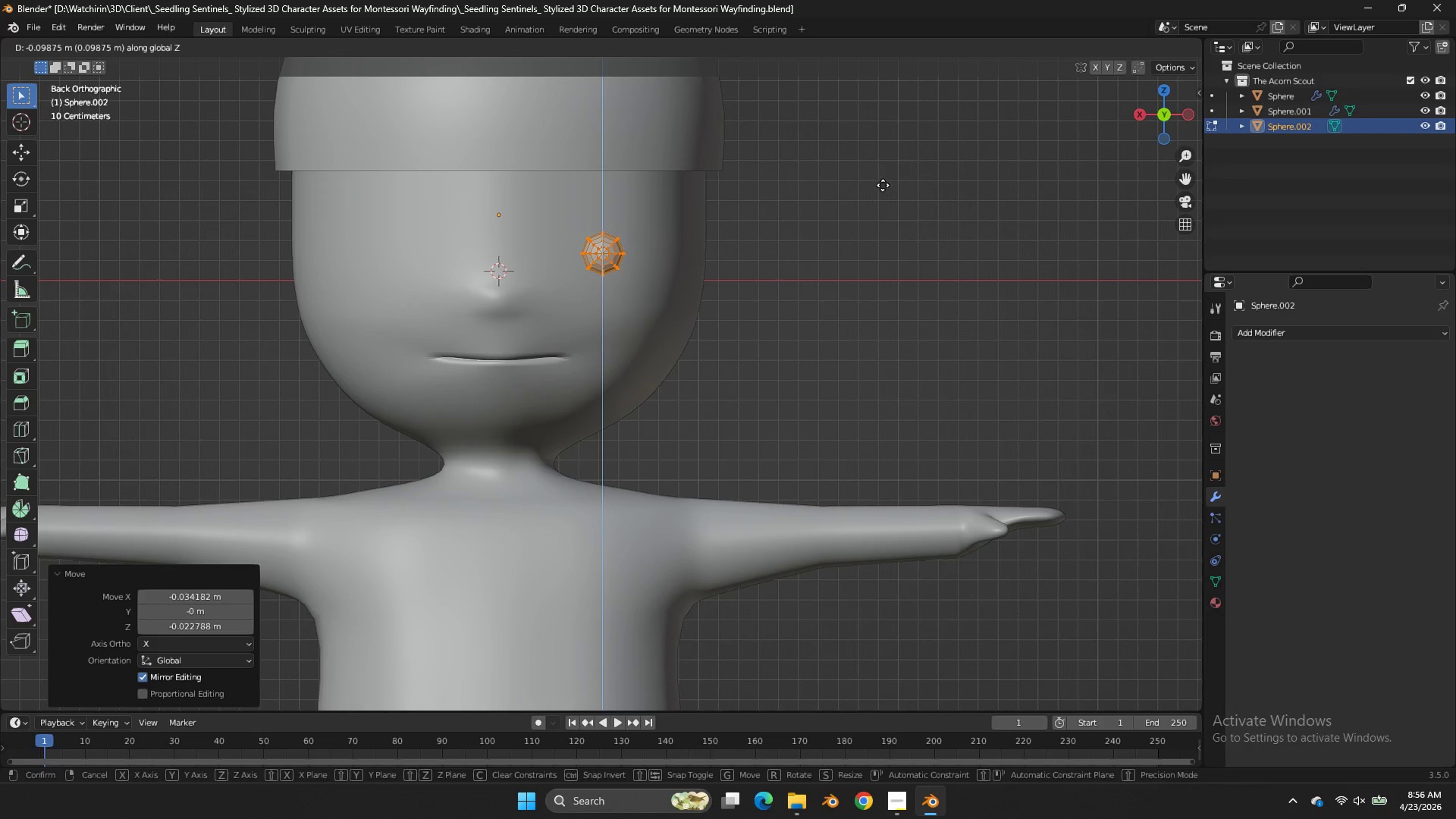 
double_click([883, 185])
 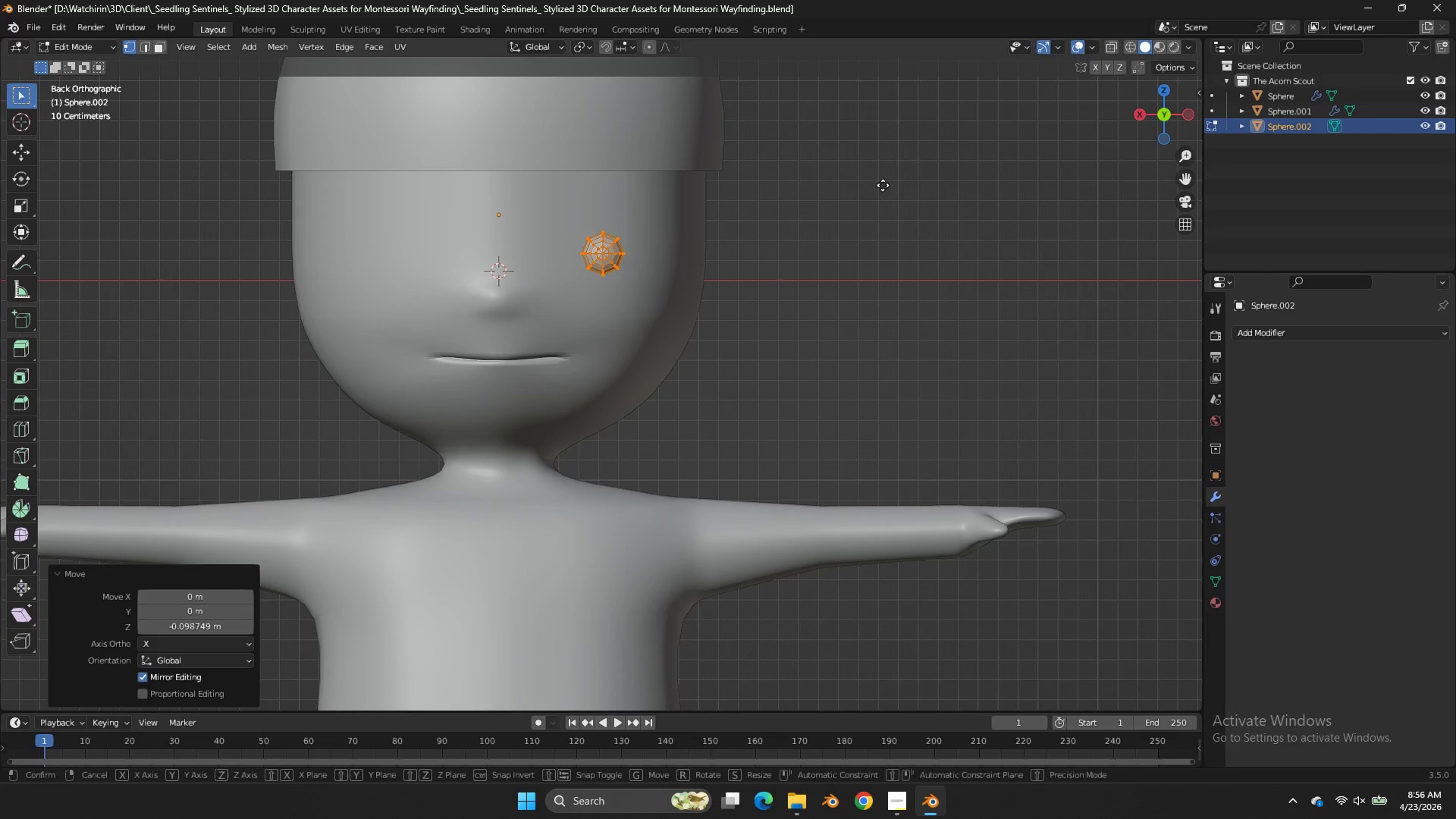 
type(gz)
 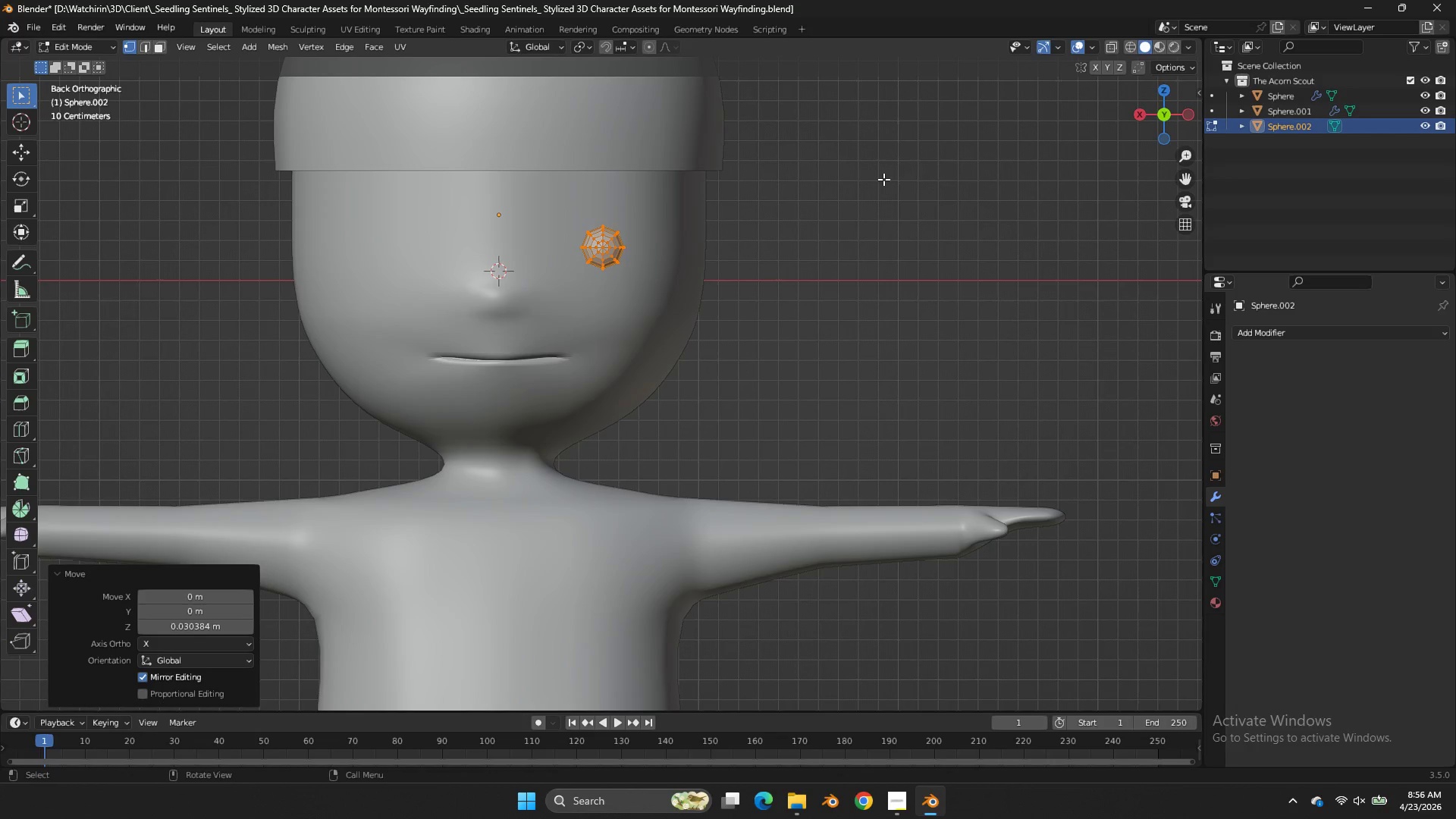 
left_click([883, 179])
 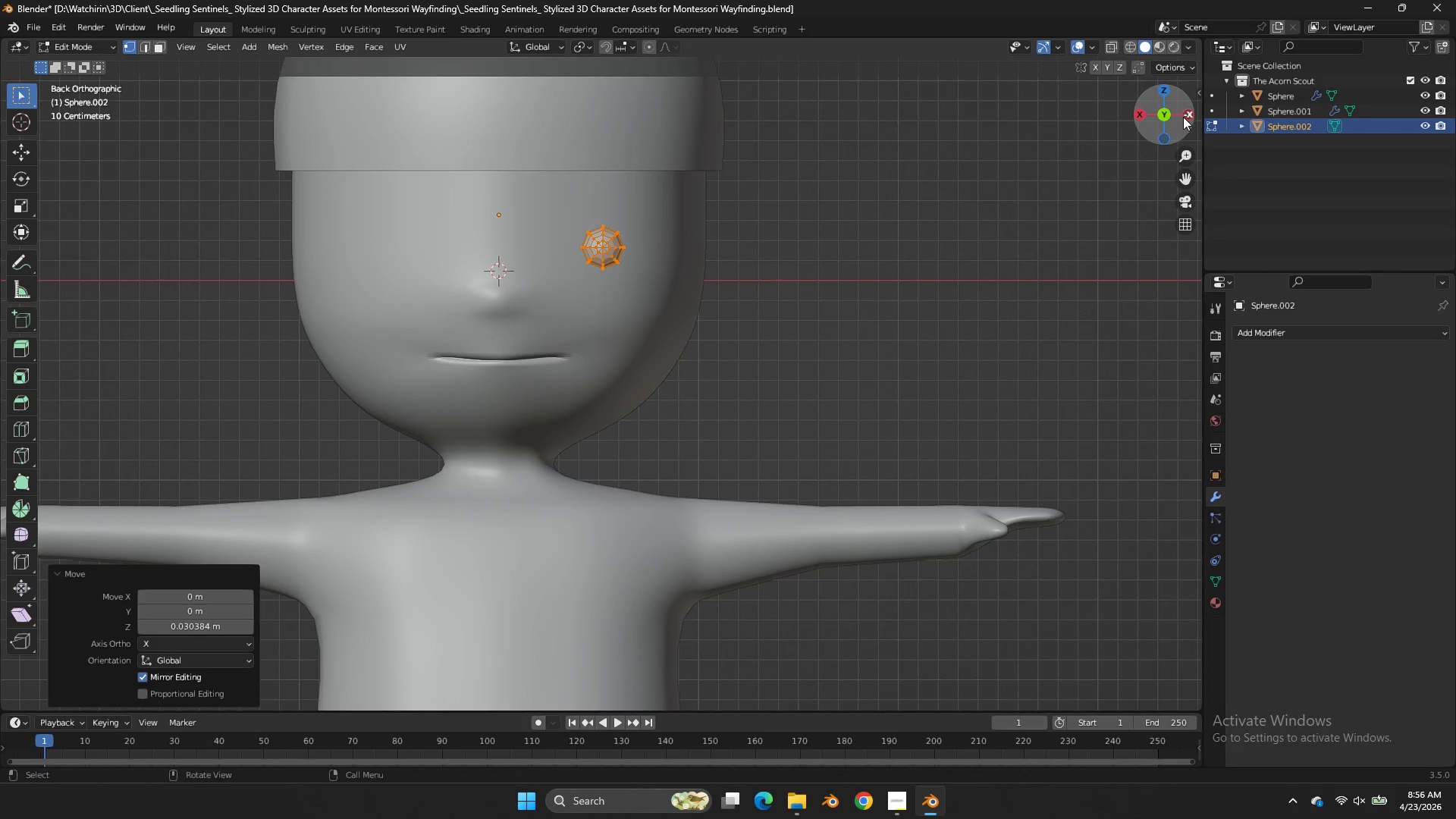 
left_click([1184, 117])
 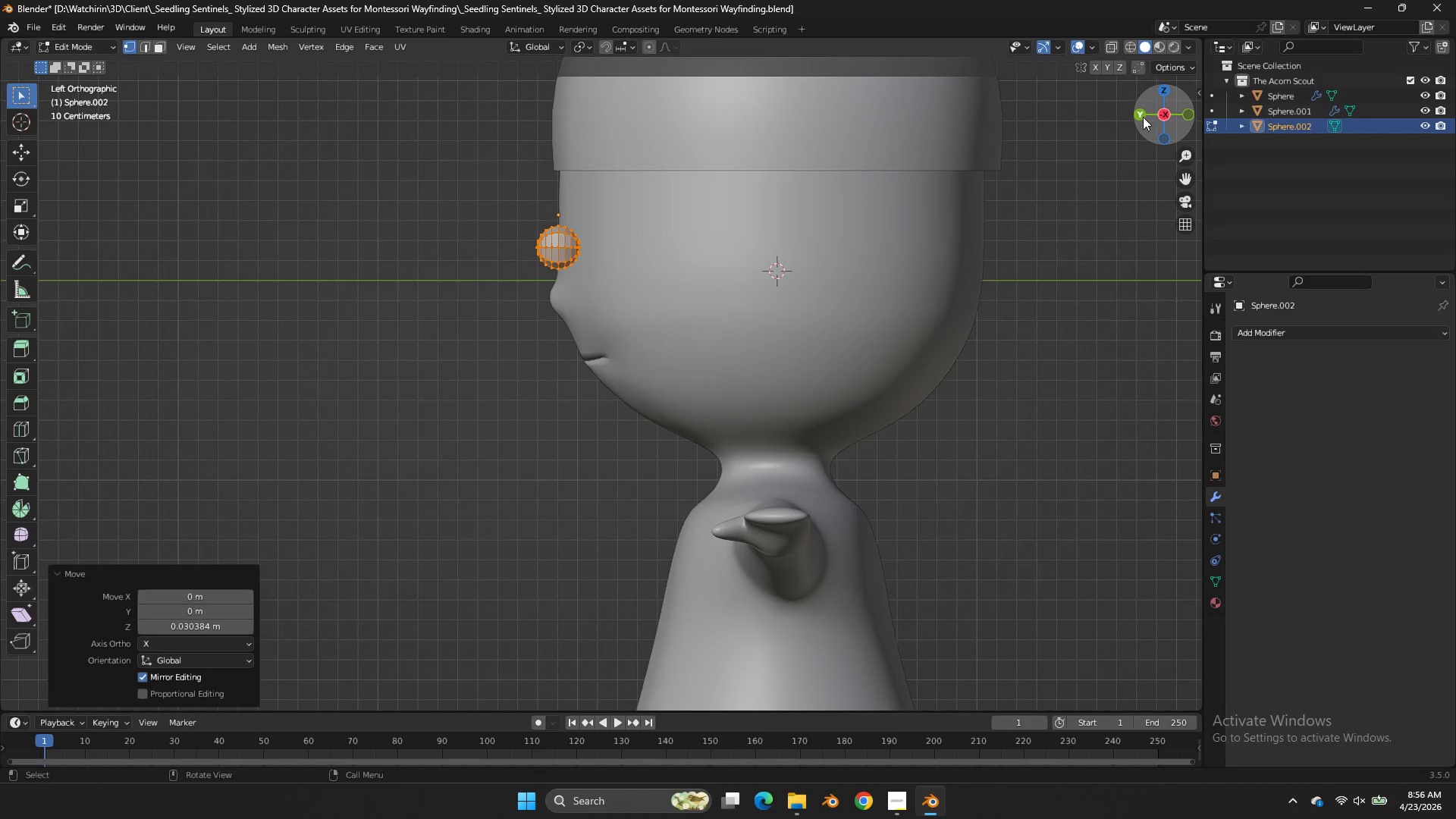 
left_click([1143, 117])
 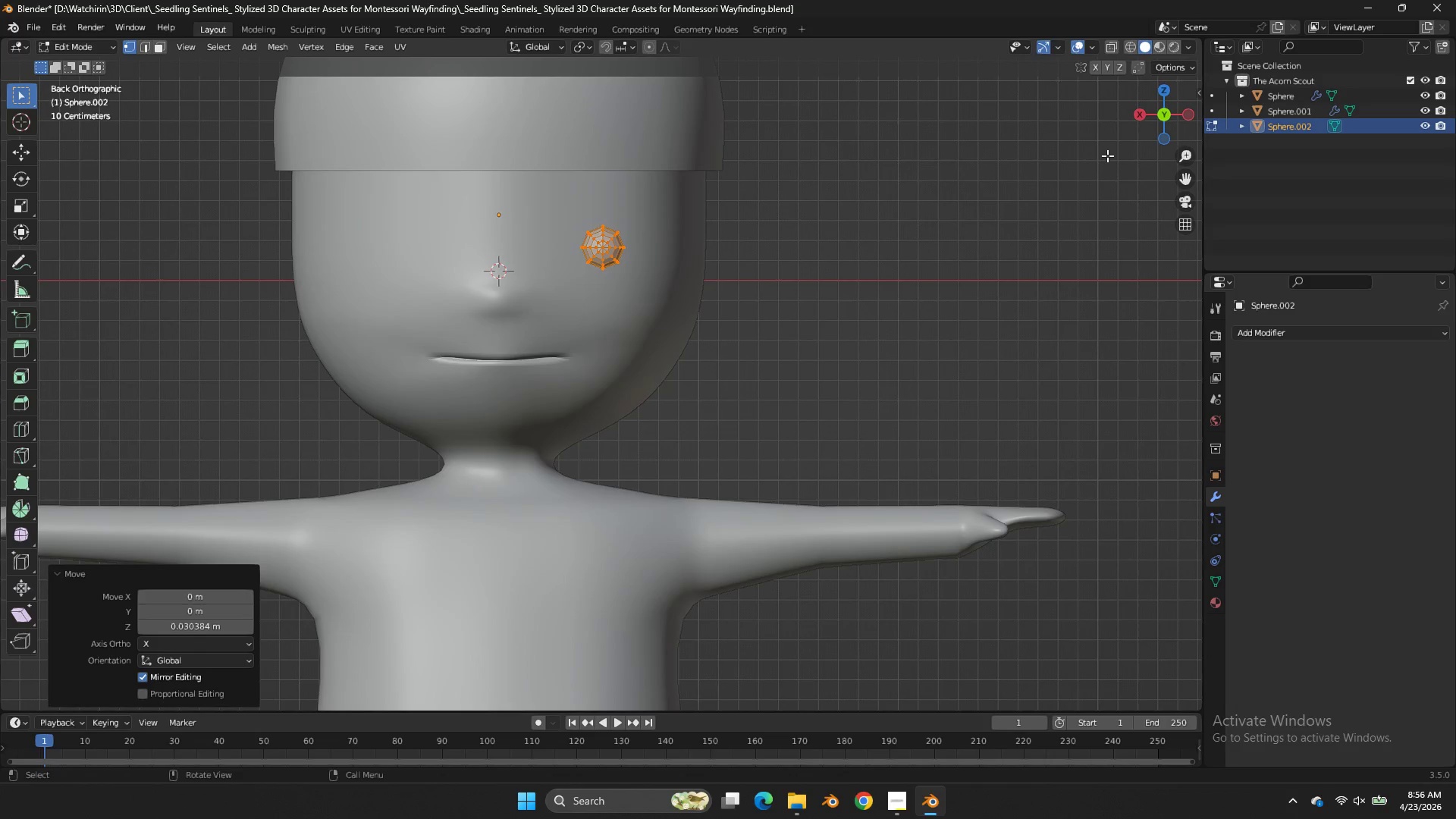 
type(gx)
 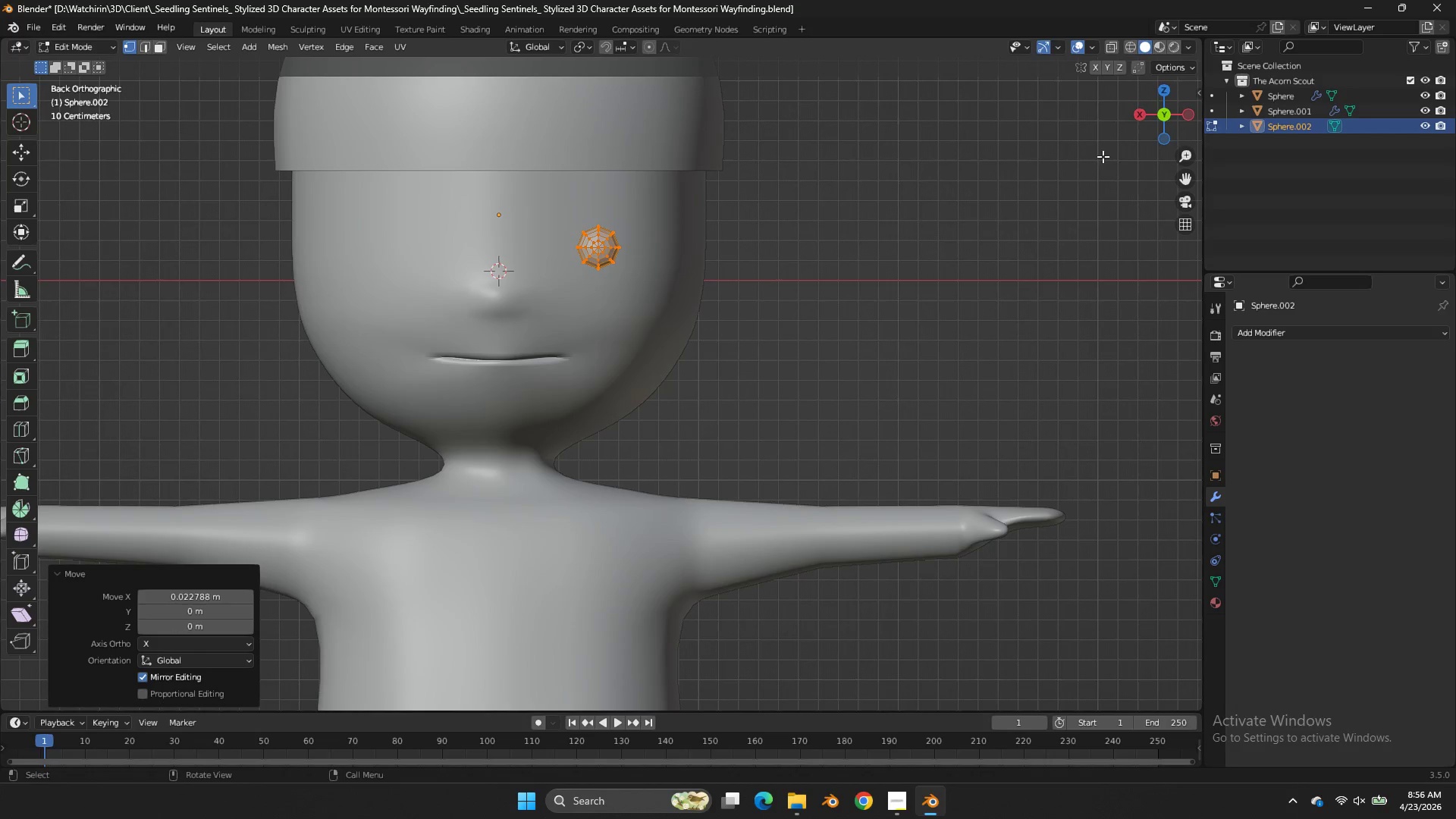 
left_click([1103, 156])
 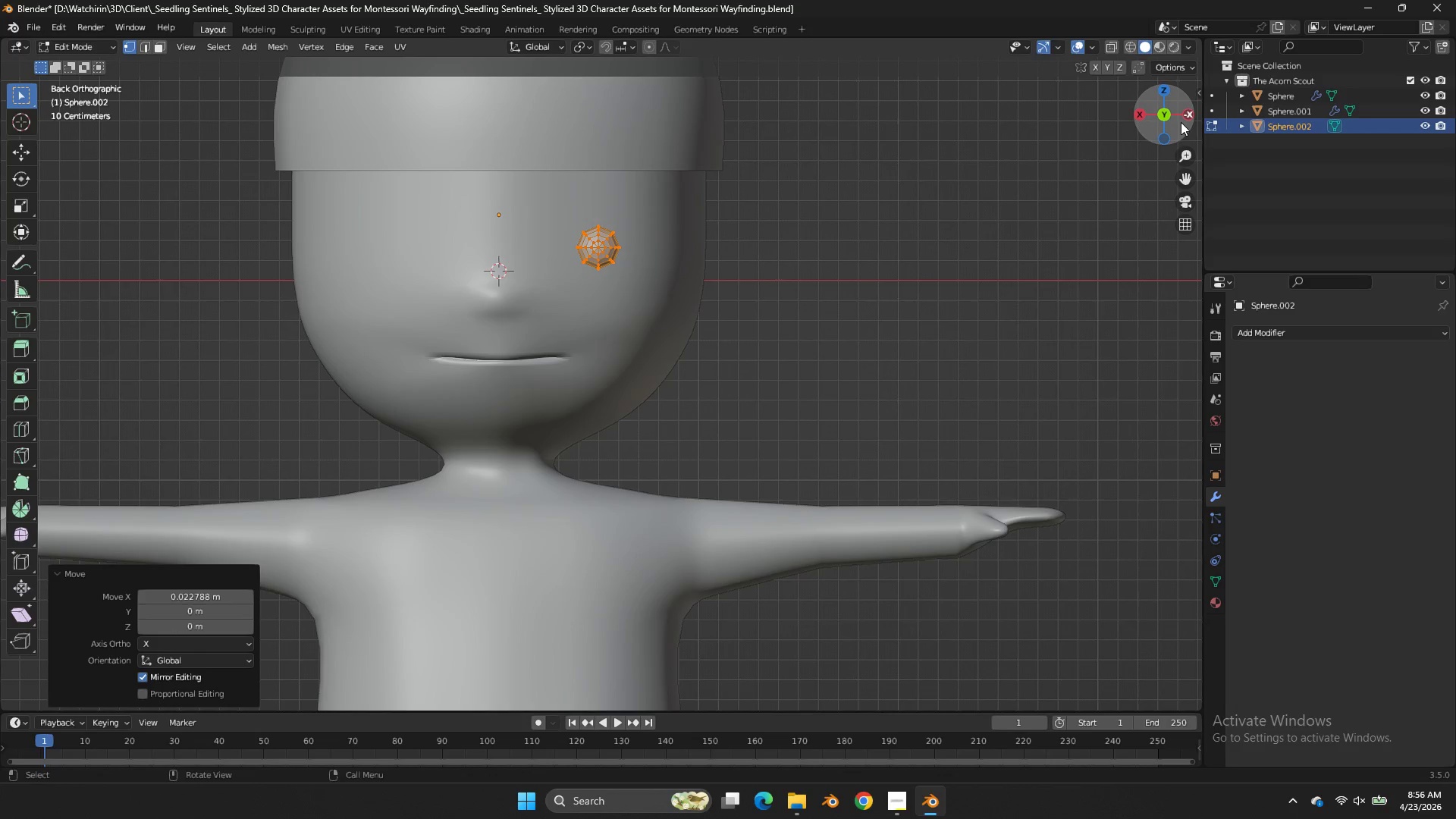 
double_click([1183, 121])
 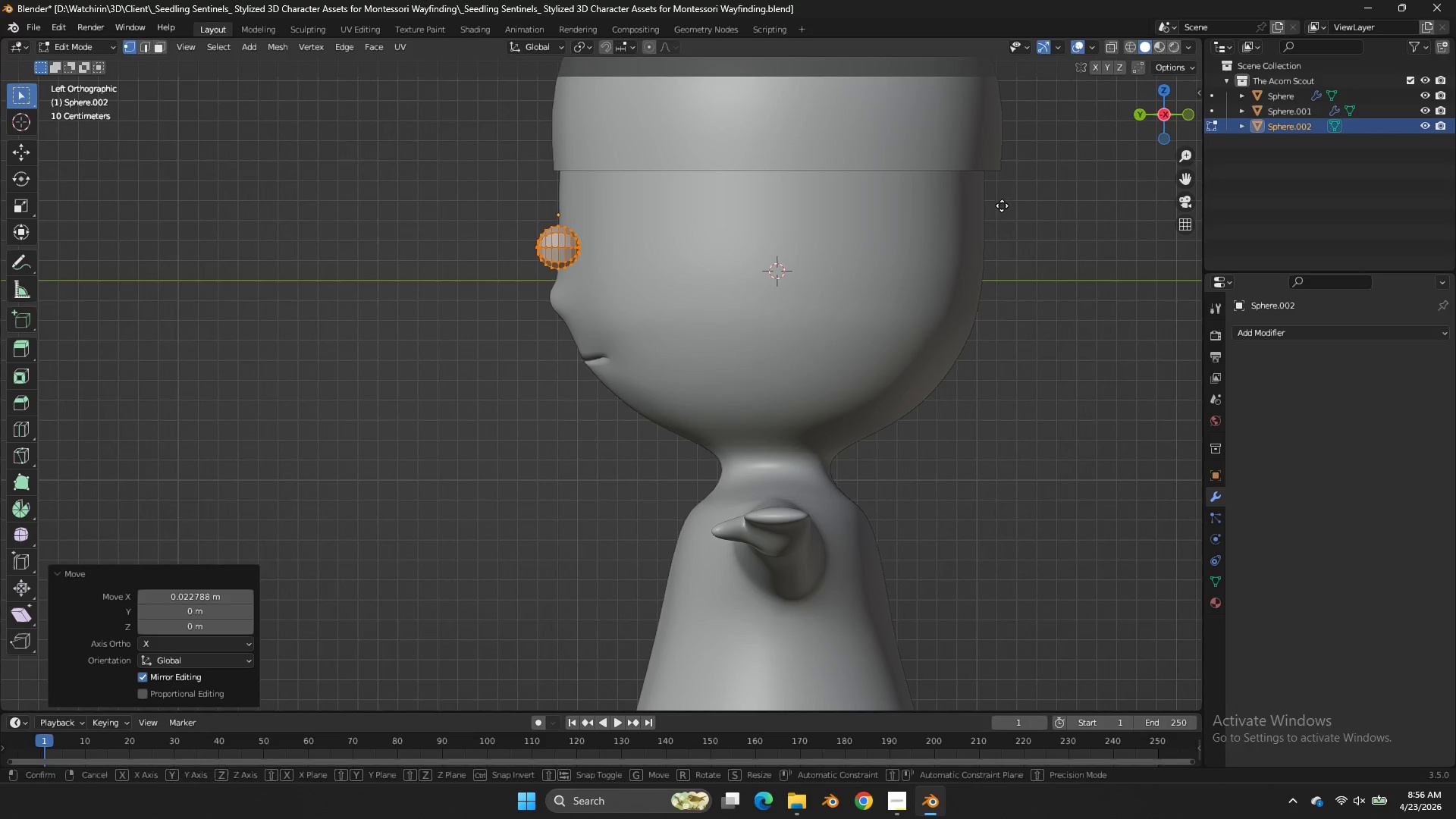 
type(gy)
 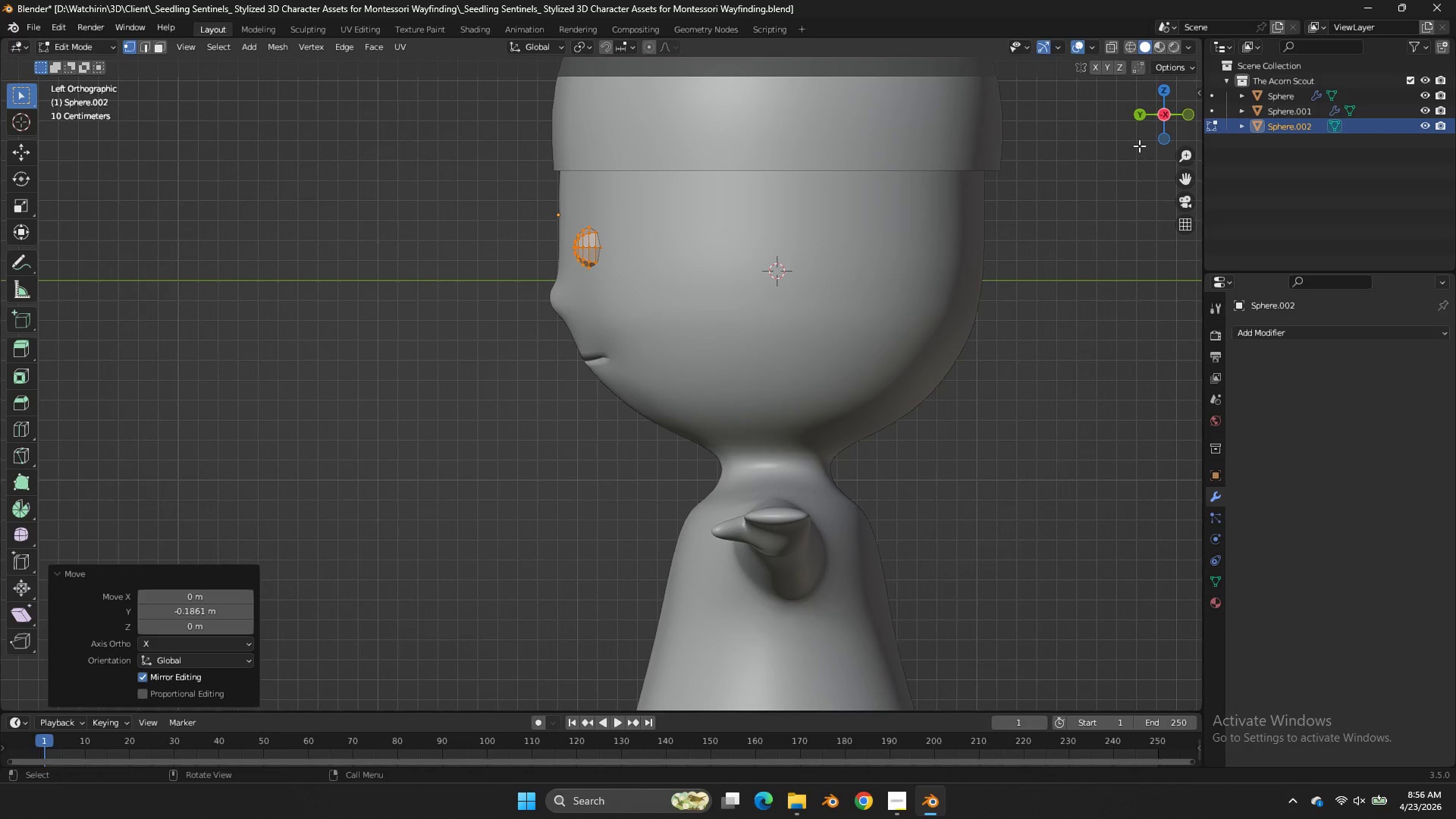 
left_click_drag(start_coordinate=[1151, 132], to_coordinate=[55, 210])
 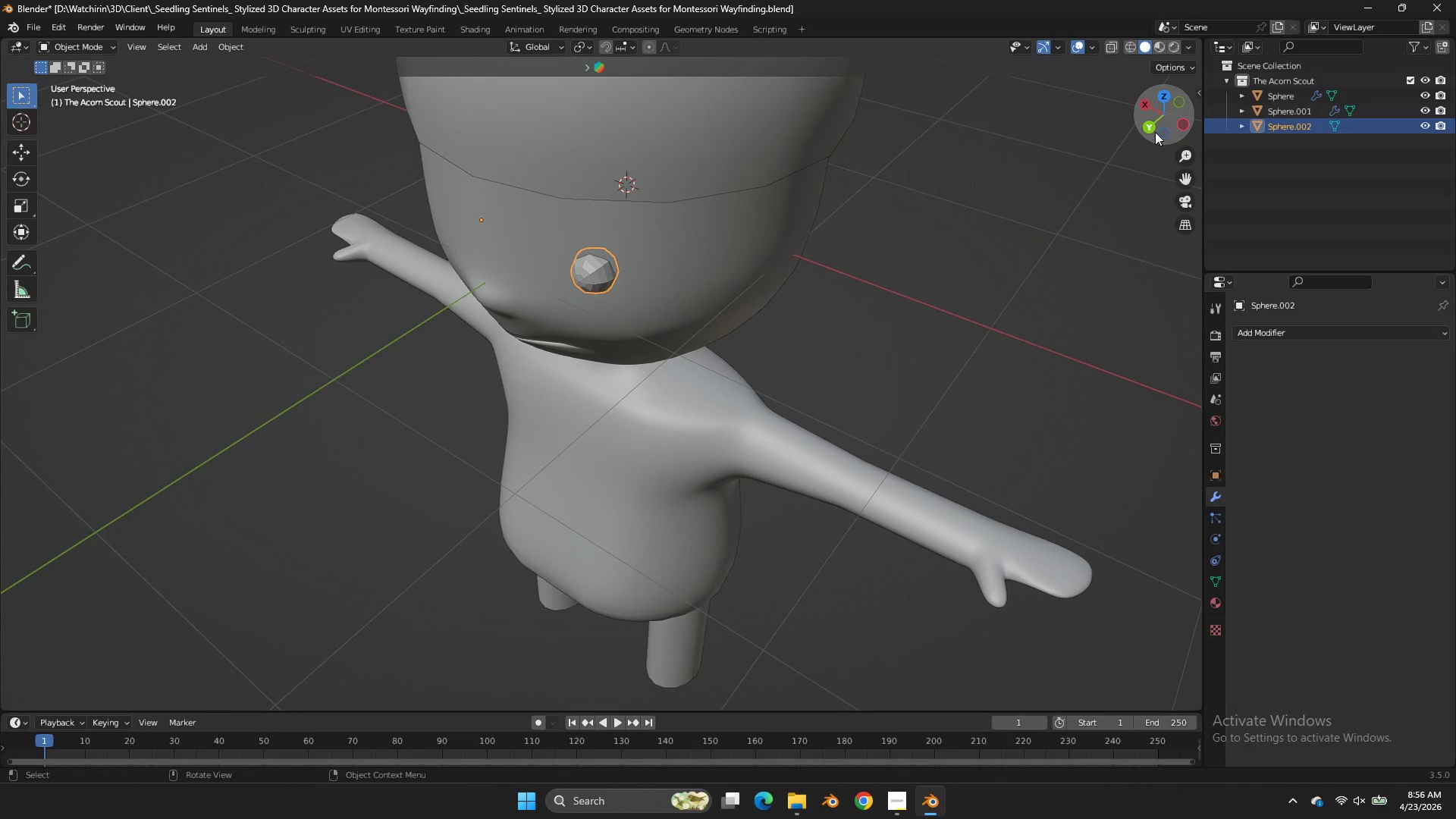 
key(Tab)
 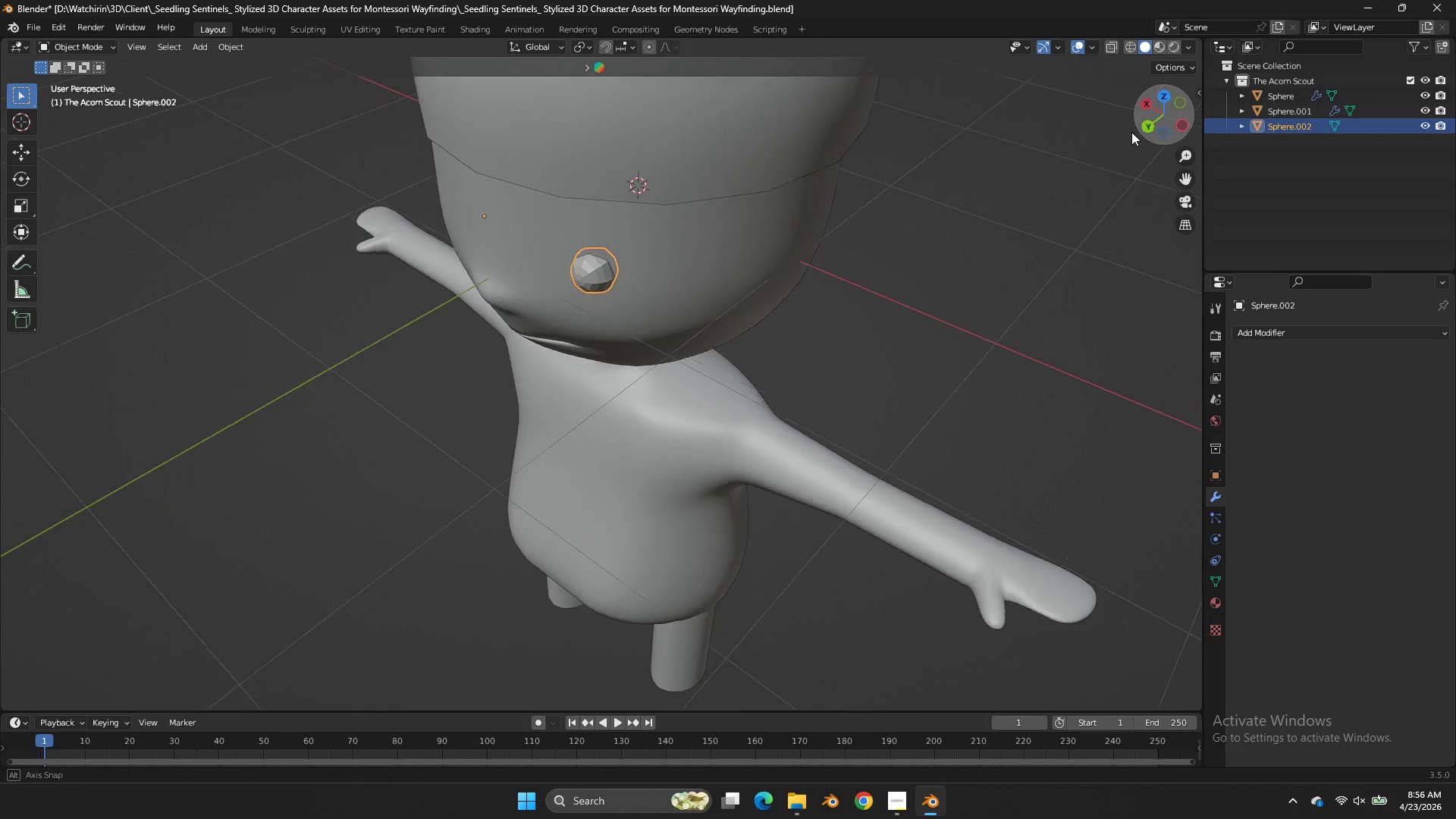 
left_click_drag(start_coordinate=[1155, 132], to_coordinate=[1141, 111])
 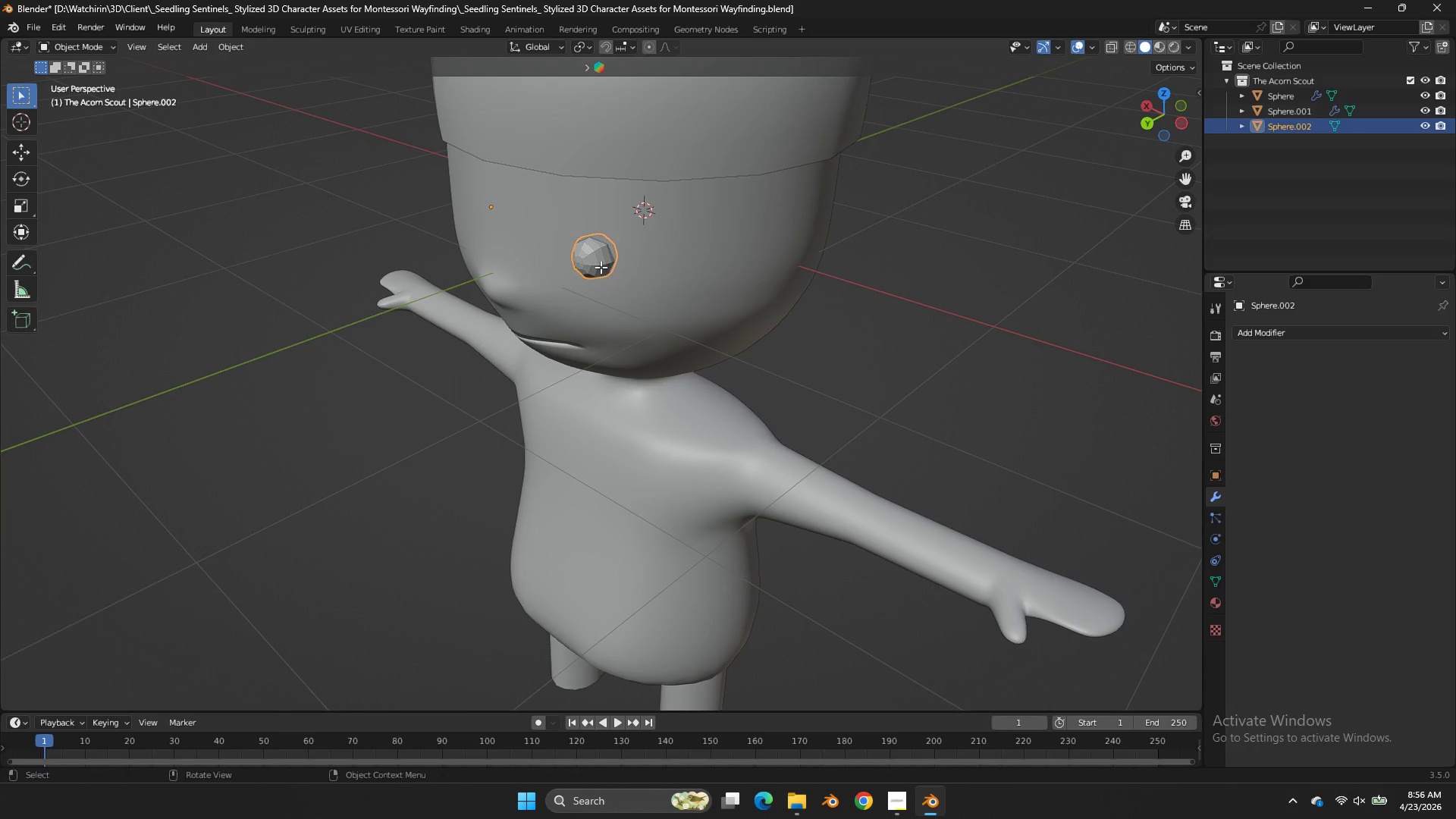 
right_click([598, 263])
 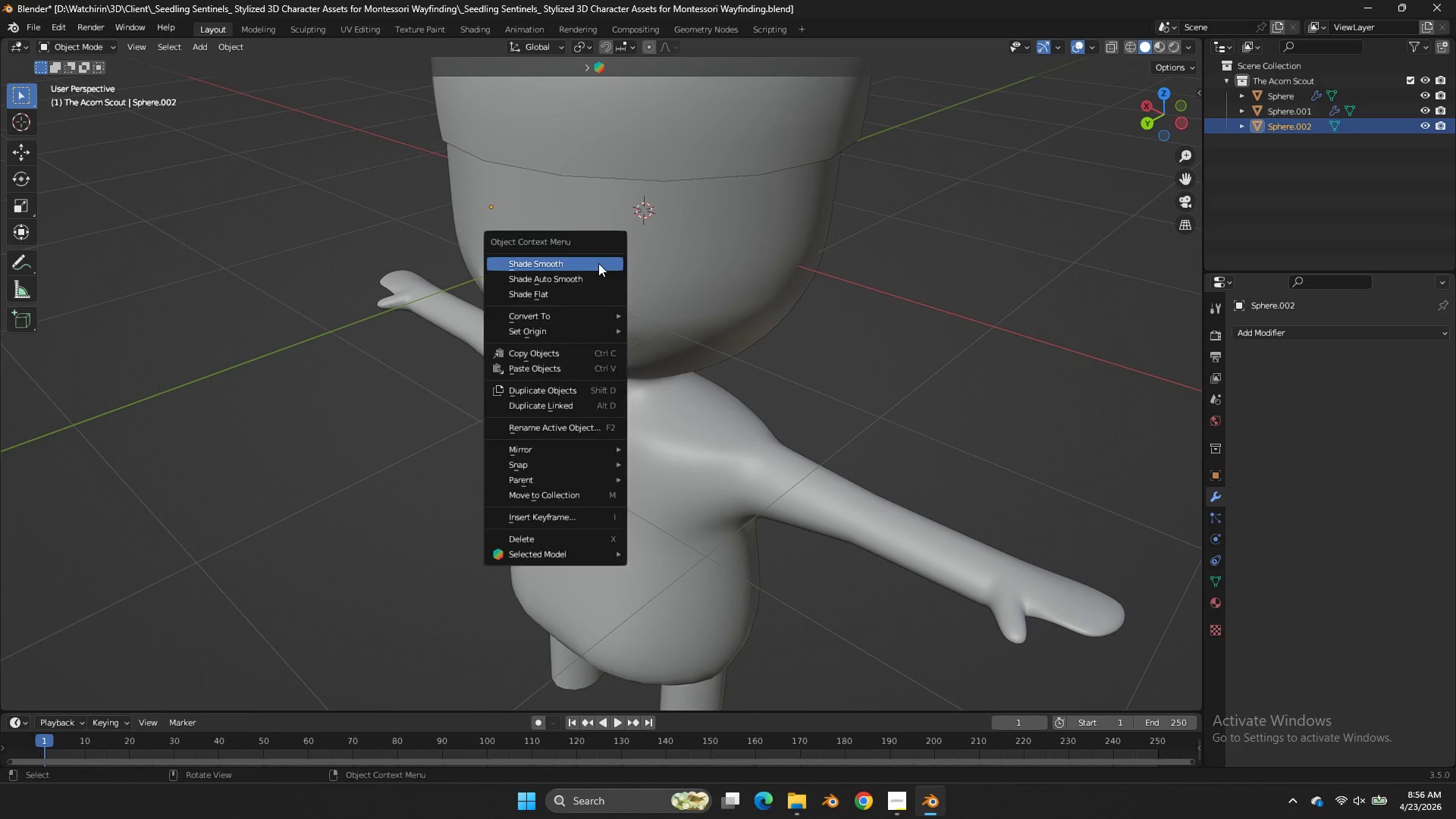 
left_click([598, 263])
 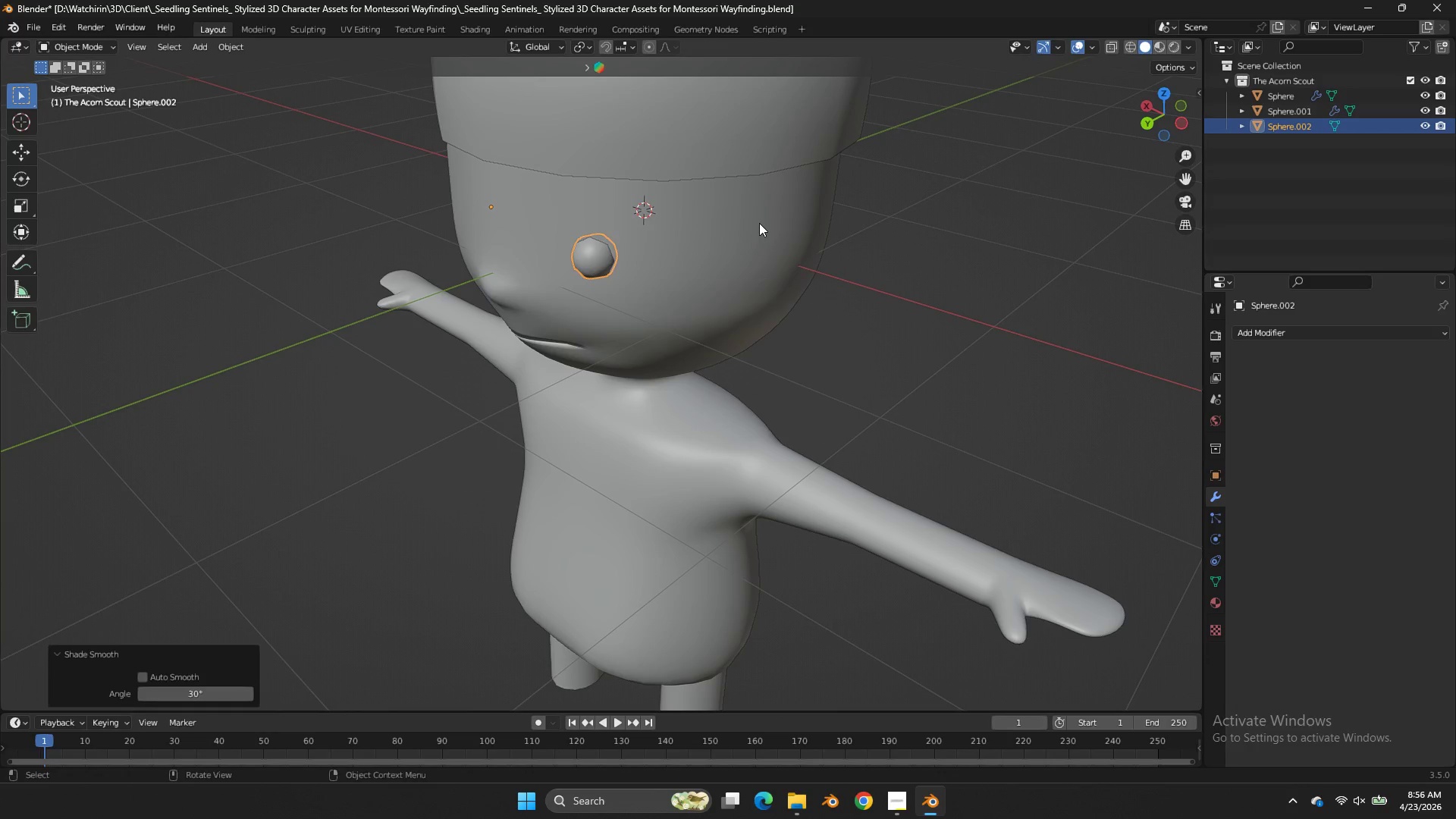 
key(Tab)
 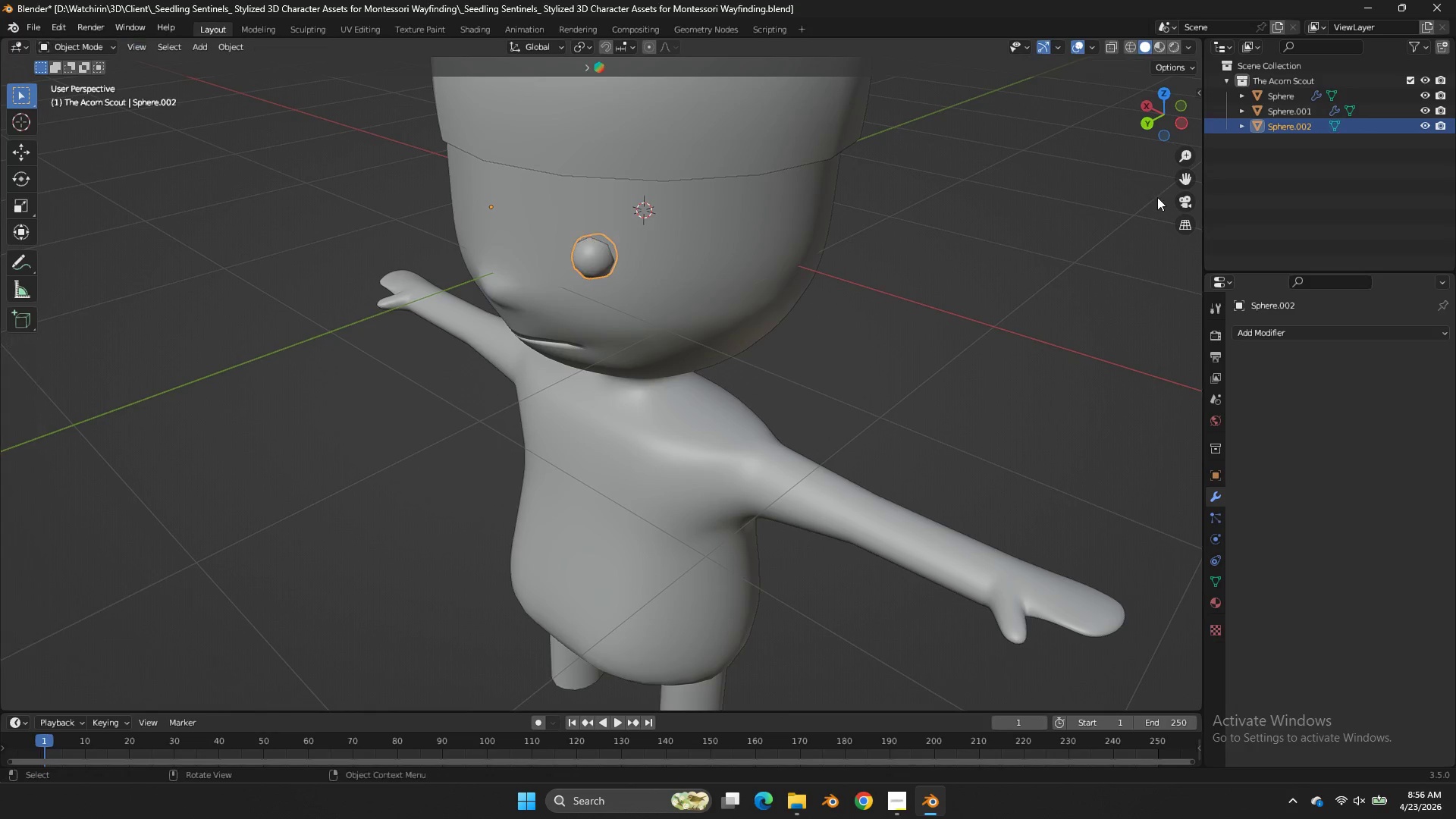 
key(Tab)
 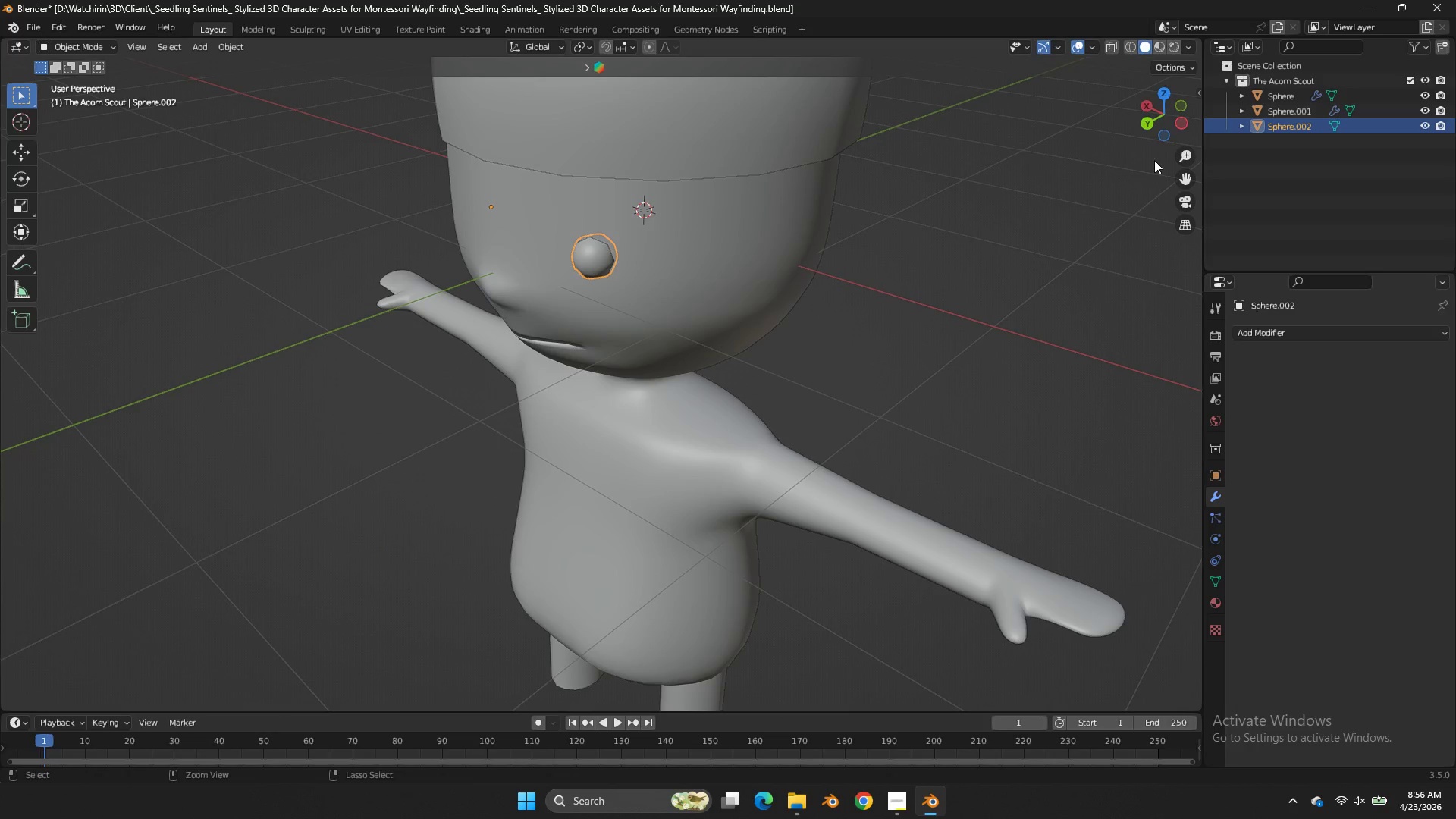 
key(Control+S)
 